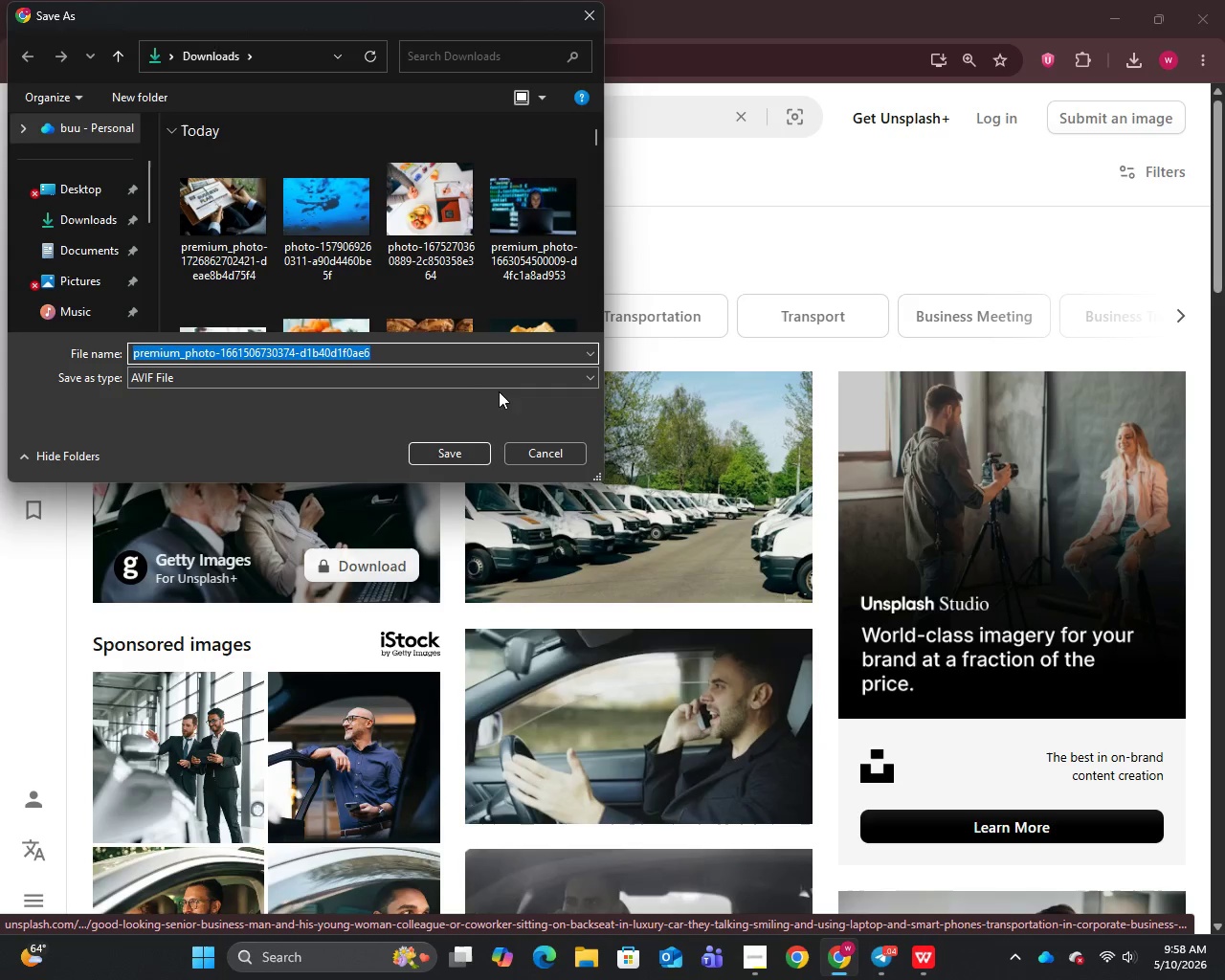 
left_click([462, 457])
 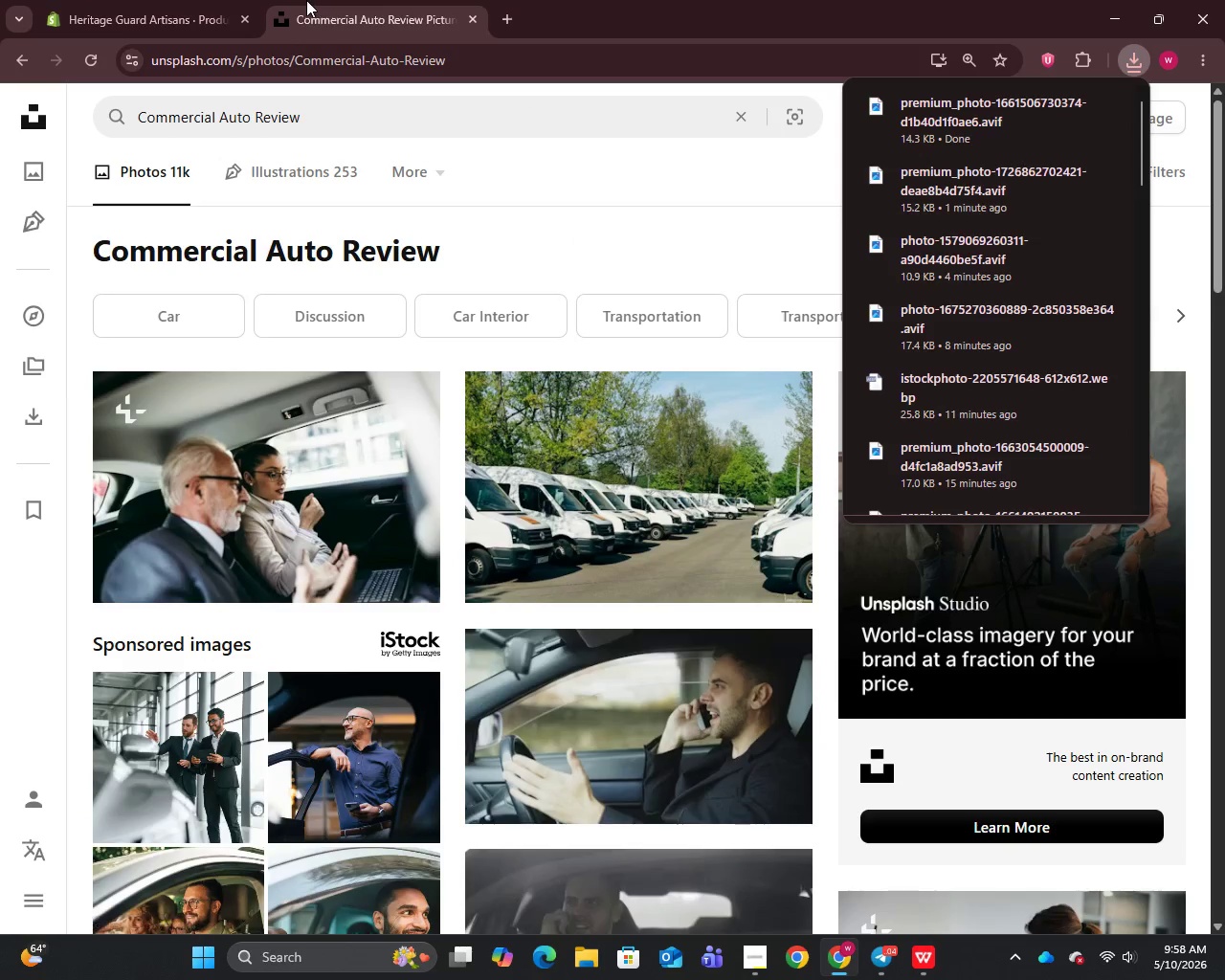 
left_click([149, 0])
 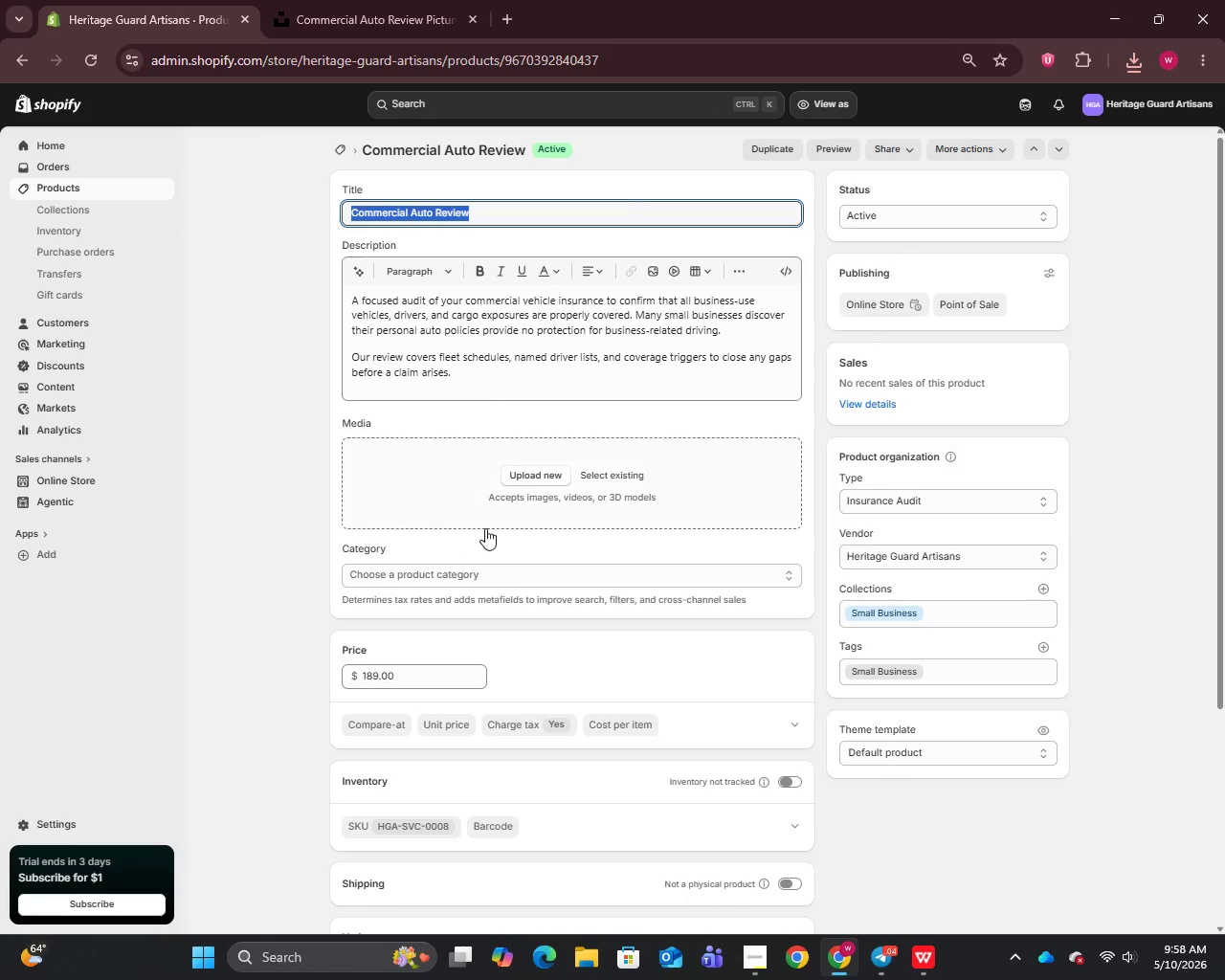 
mouse_move([495, 459])
 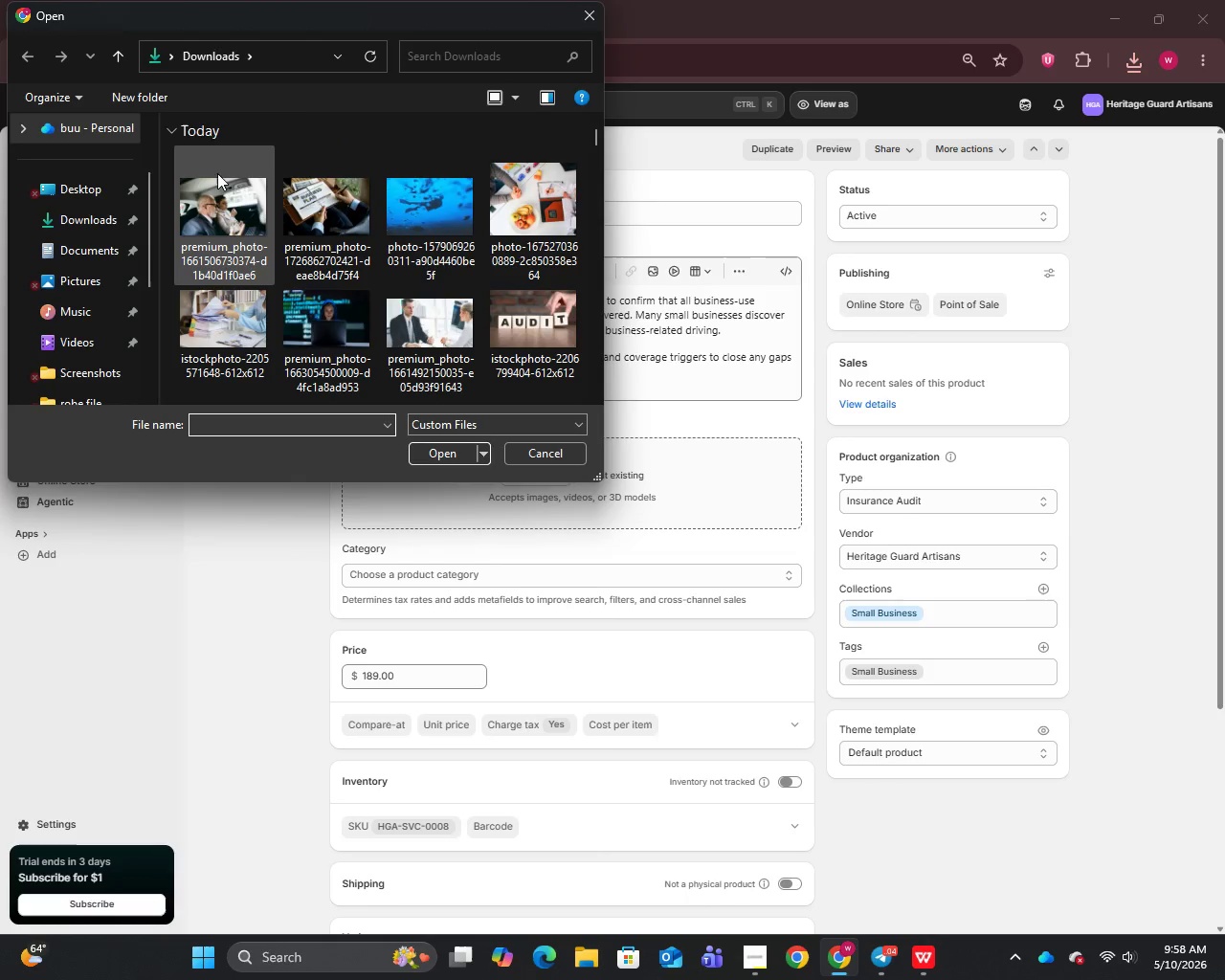 
left_click([220, 180])
 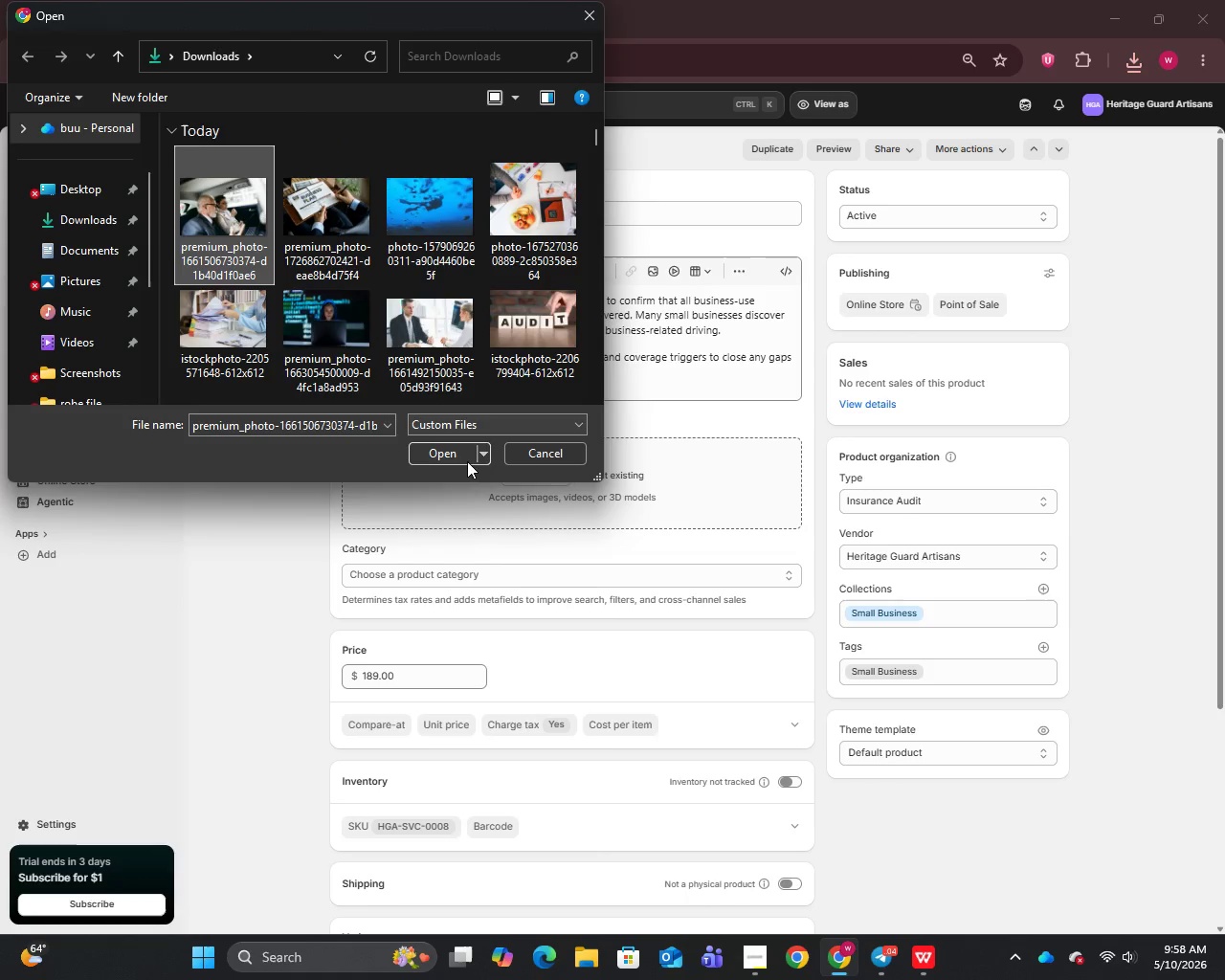 
left_click([434, 451])
 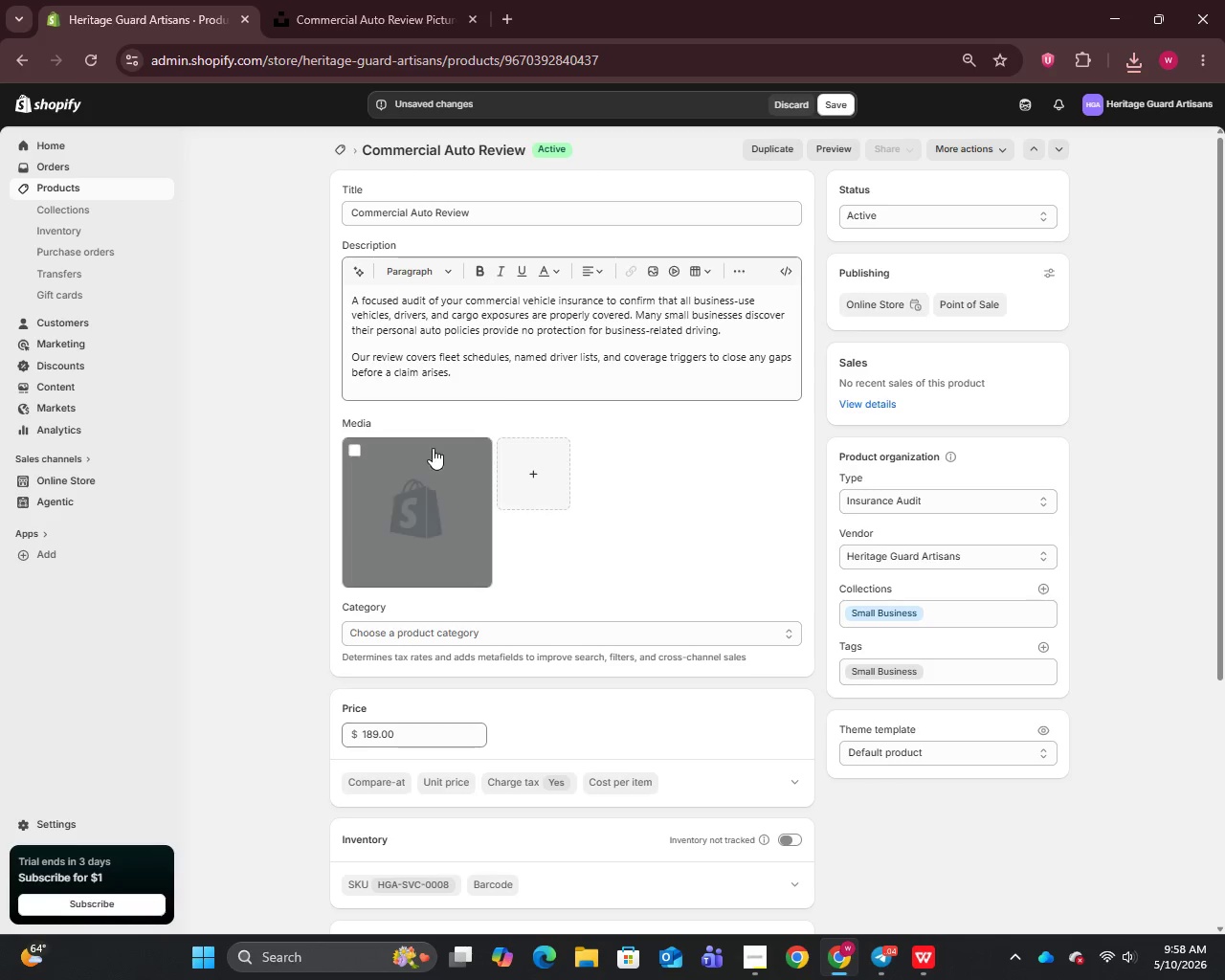 
wait(6.22)
 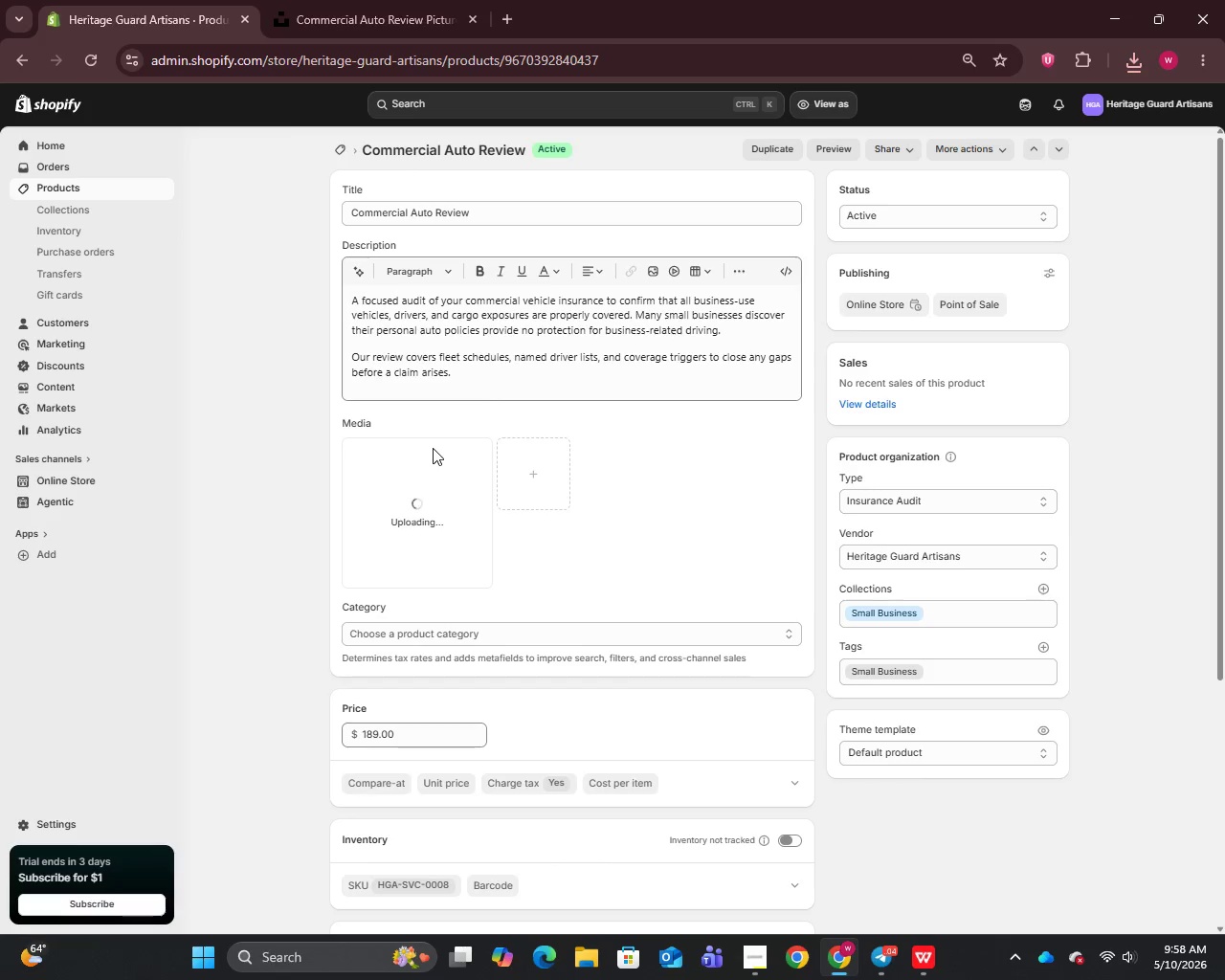 
mouse_move([414, 478])
 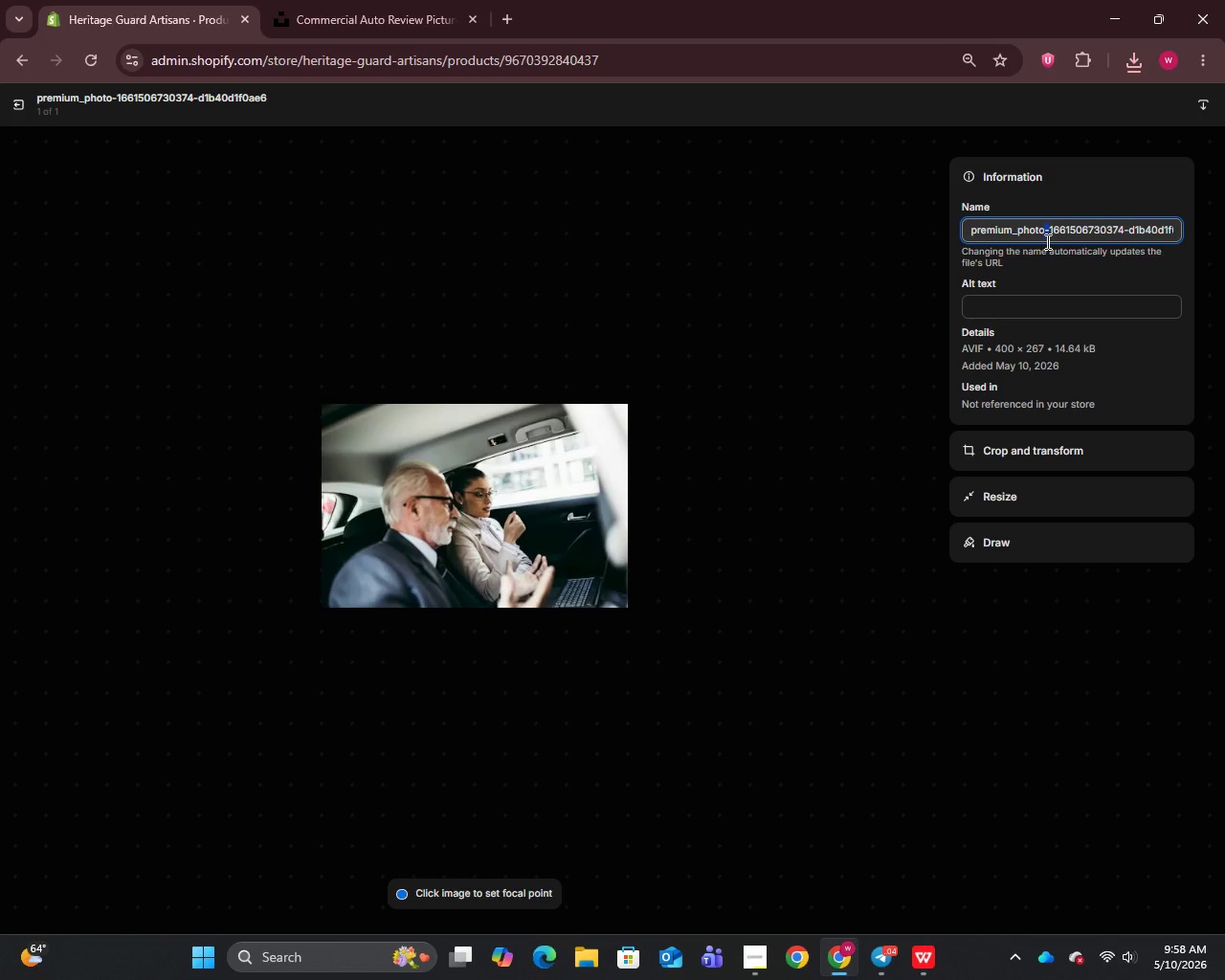 
key(Control+A)
 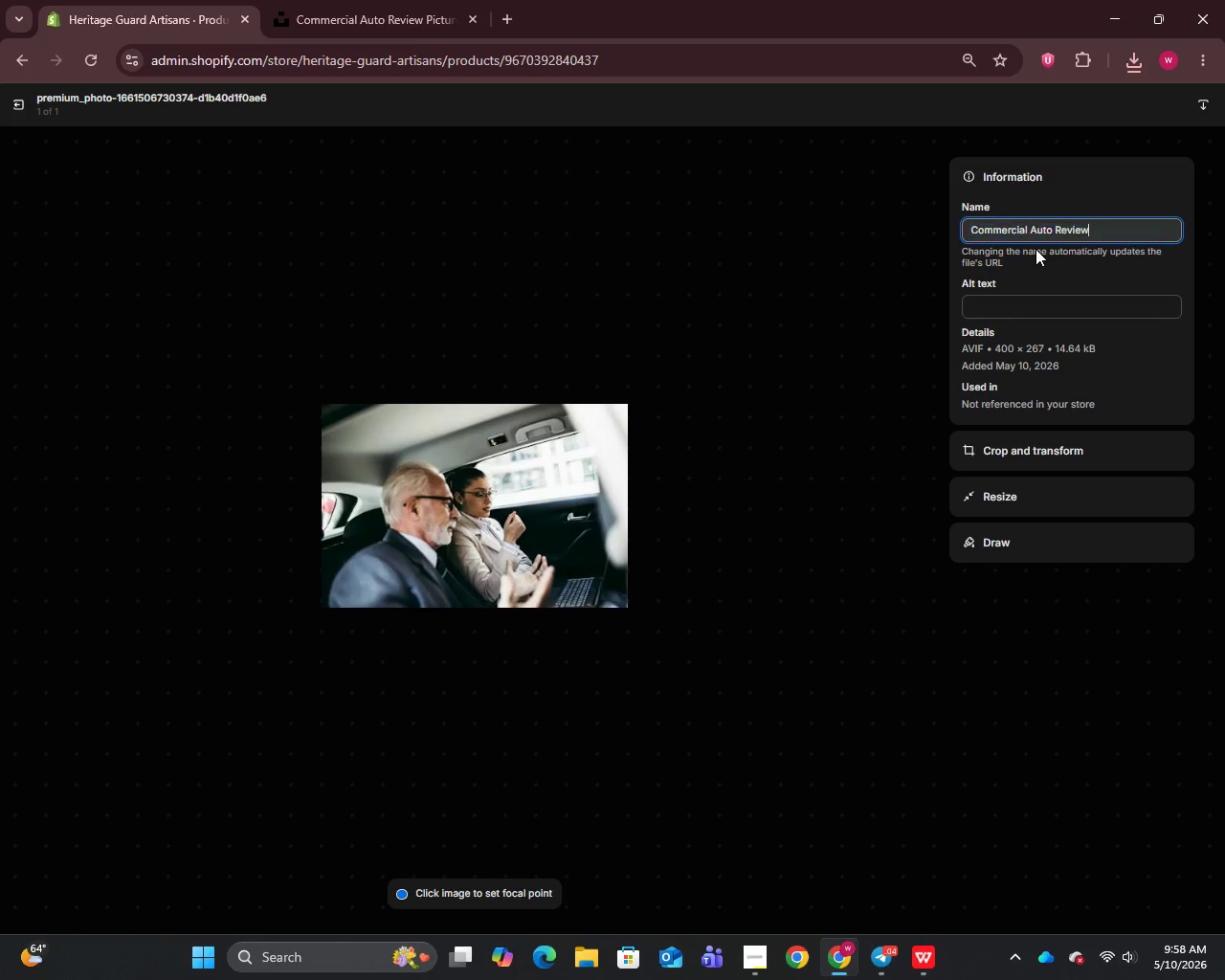 
key(Control+V)
 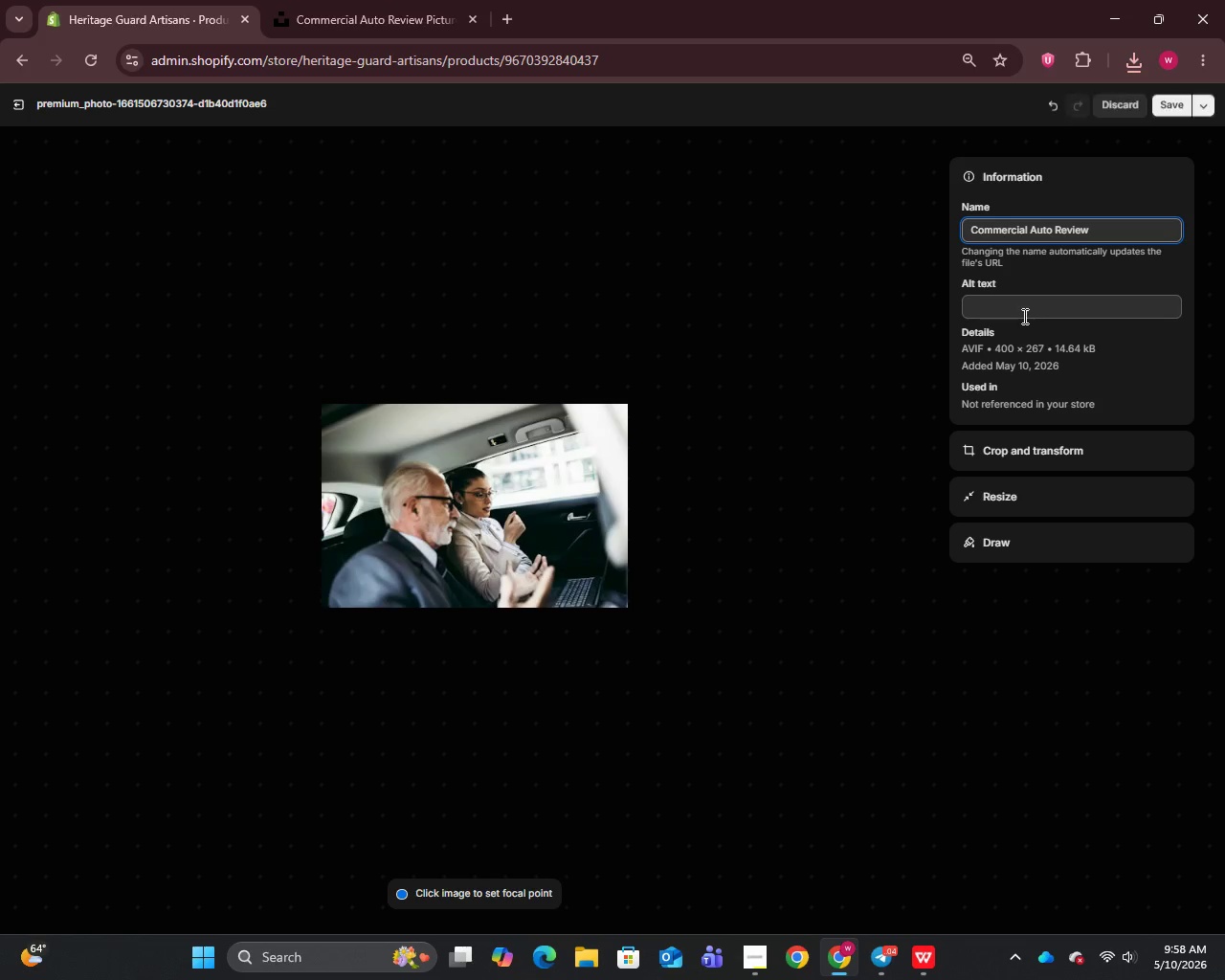 
left_click([1019, 316])
 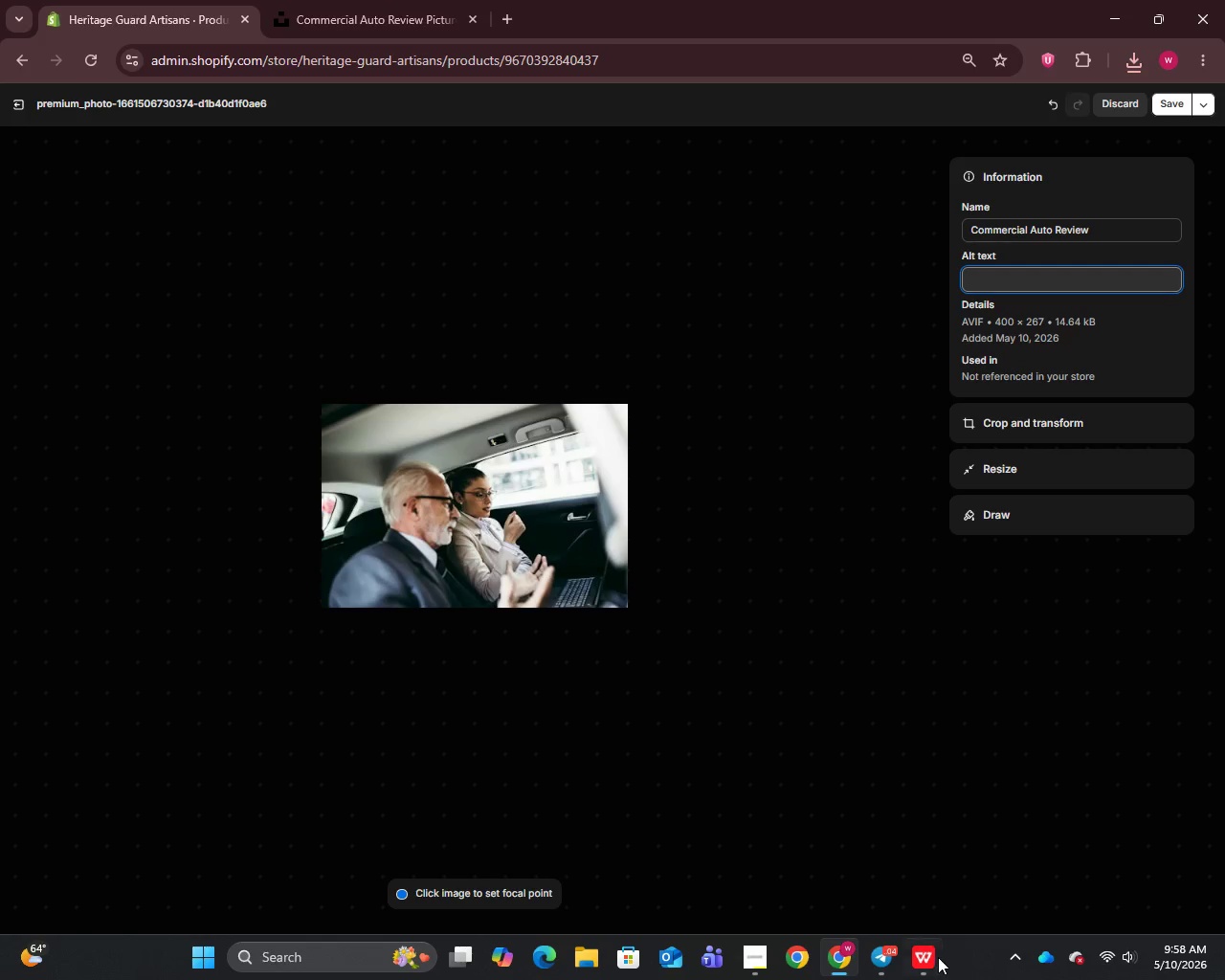 
left_click([919, 961])
 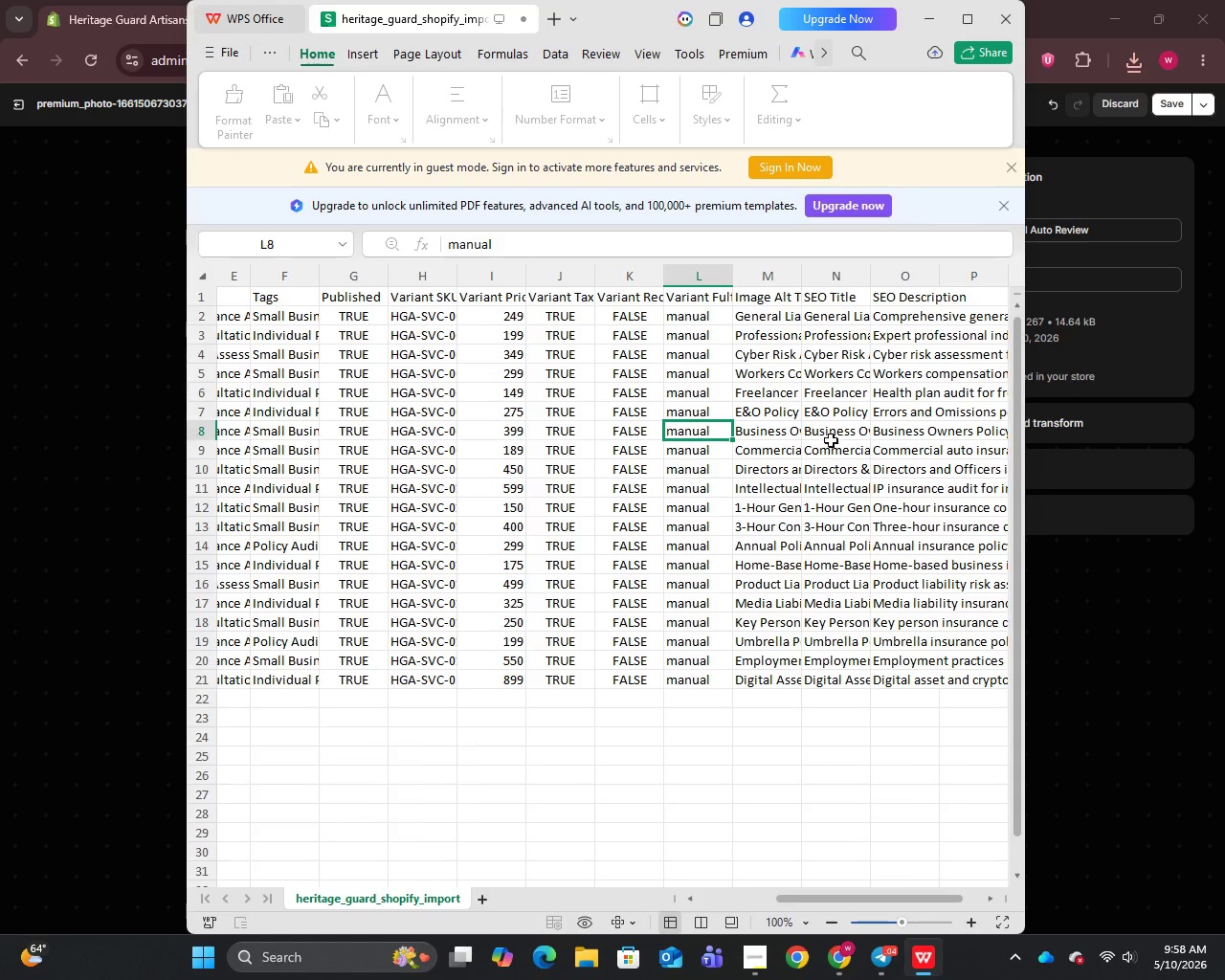 
double_click([771, 450])
 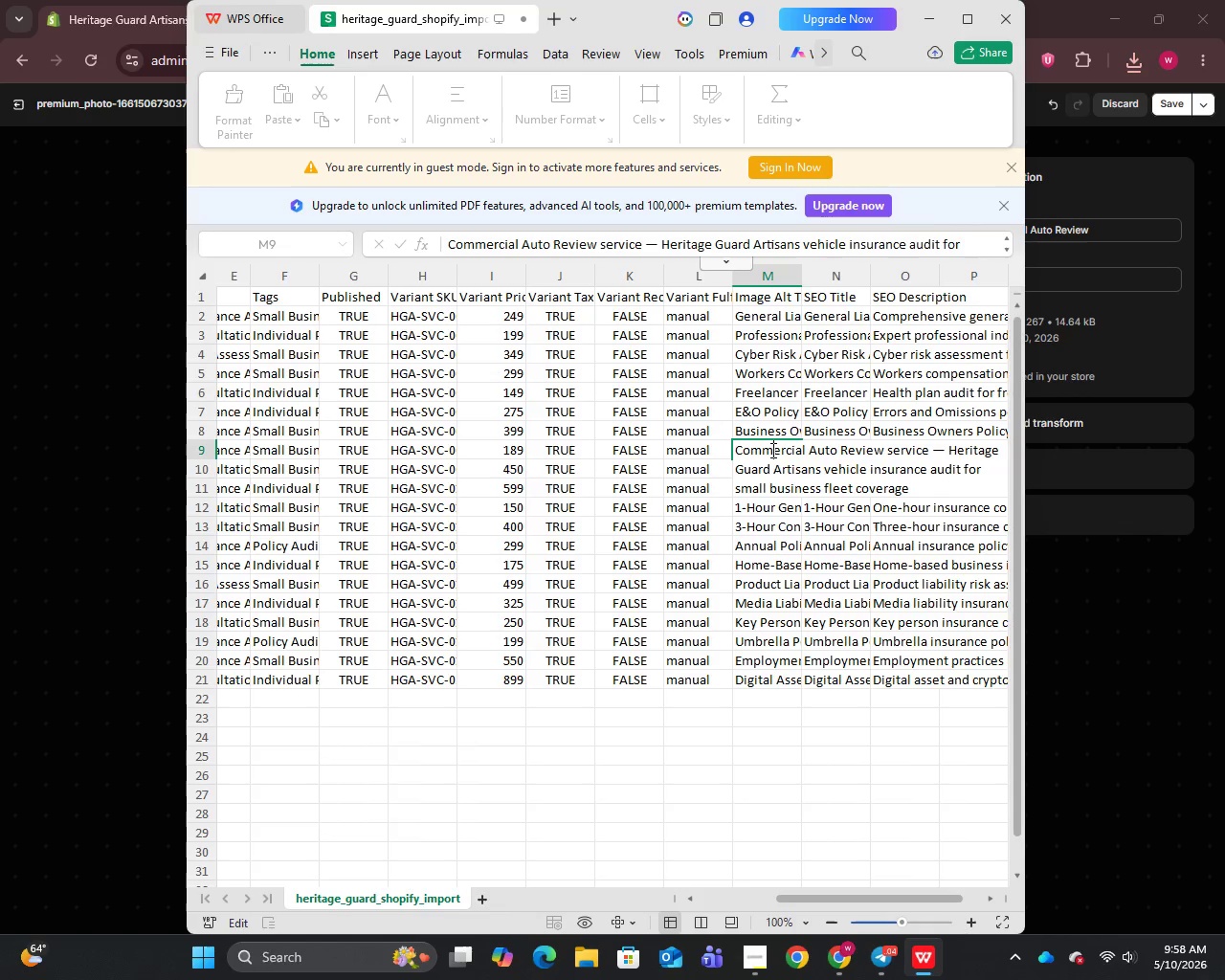 
triple_click([771, 450])
 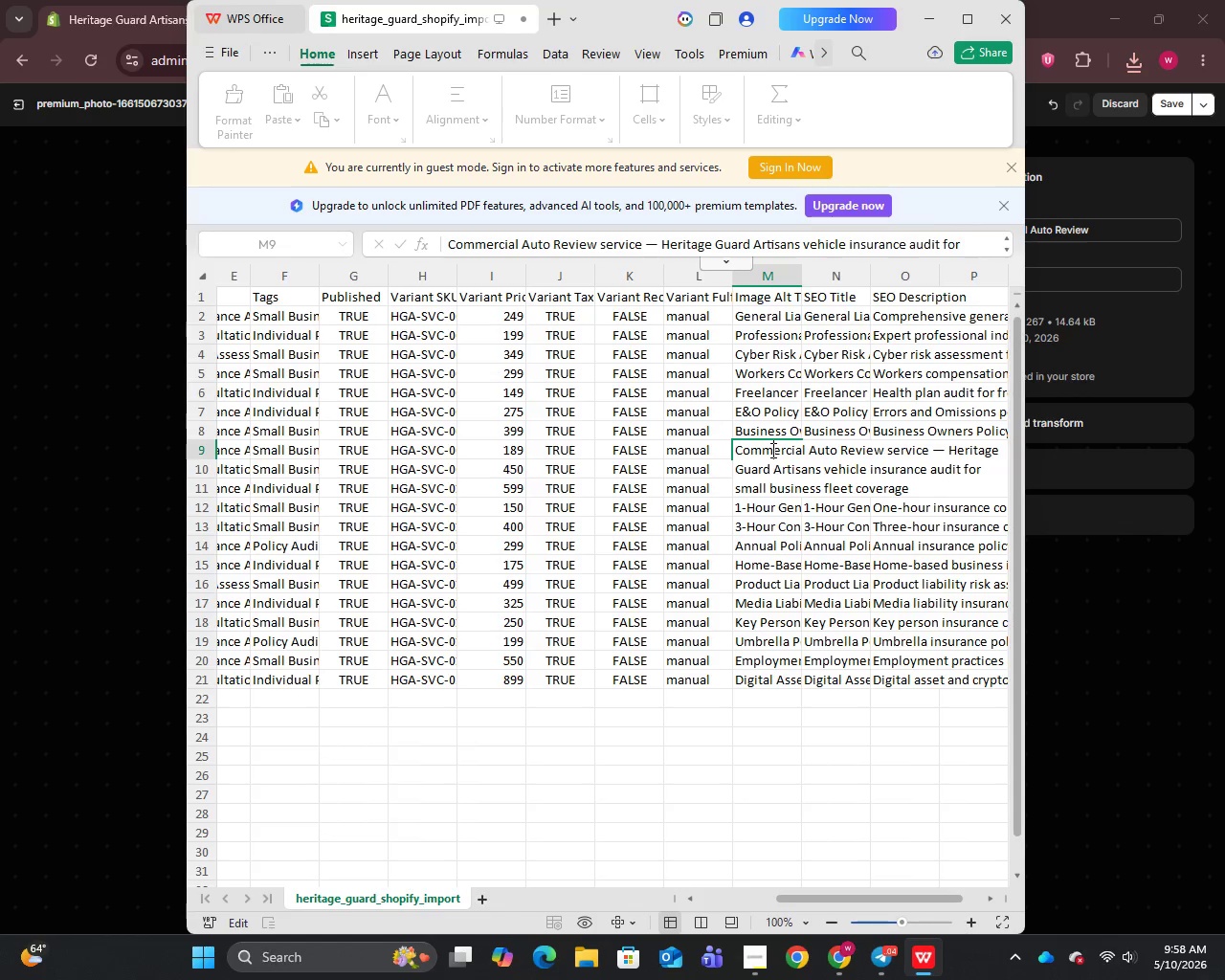 
key(Control+A)
 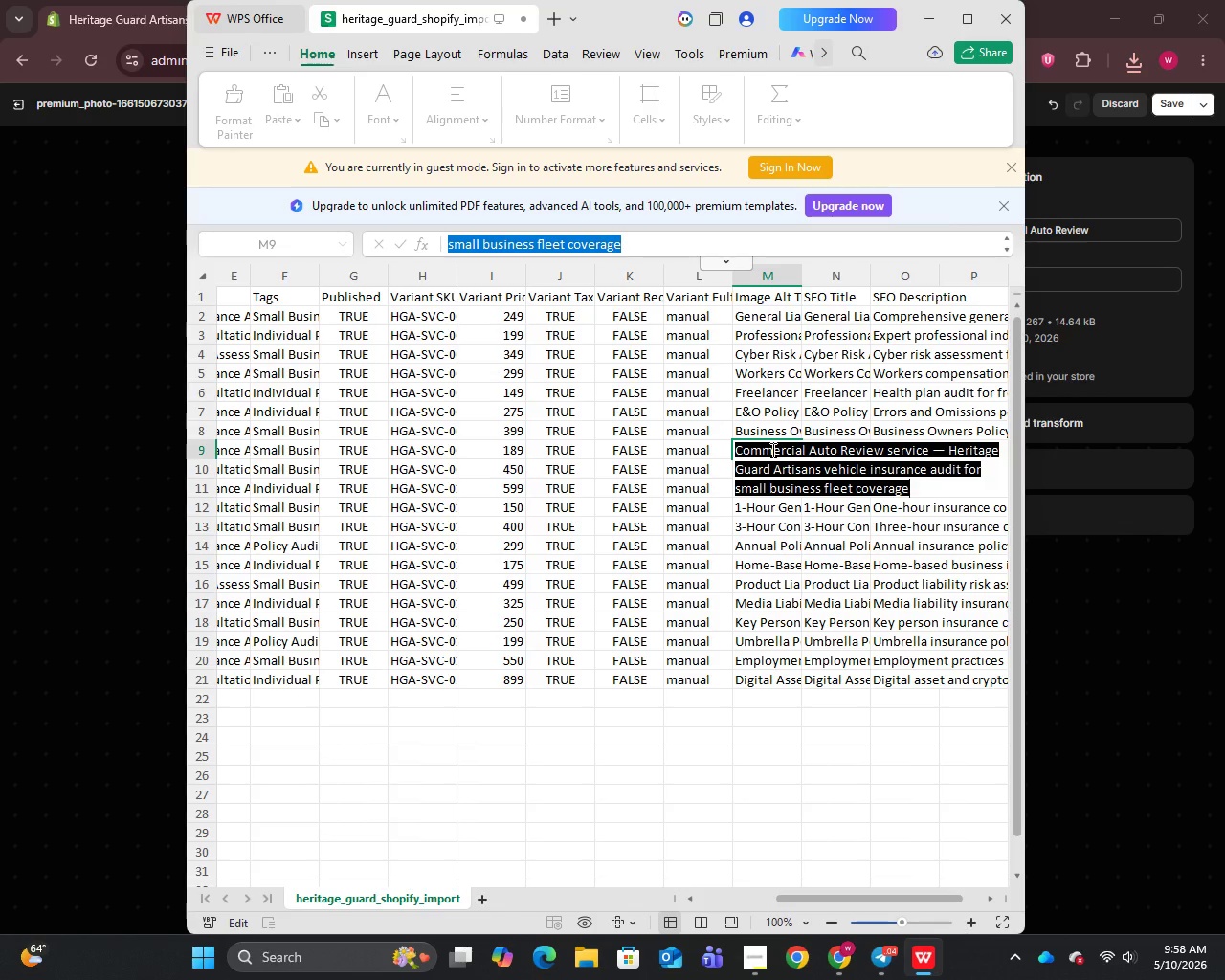 
key(Control+C)
 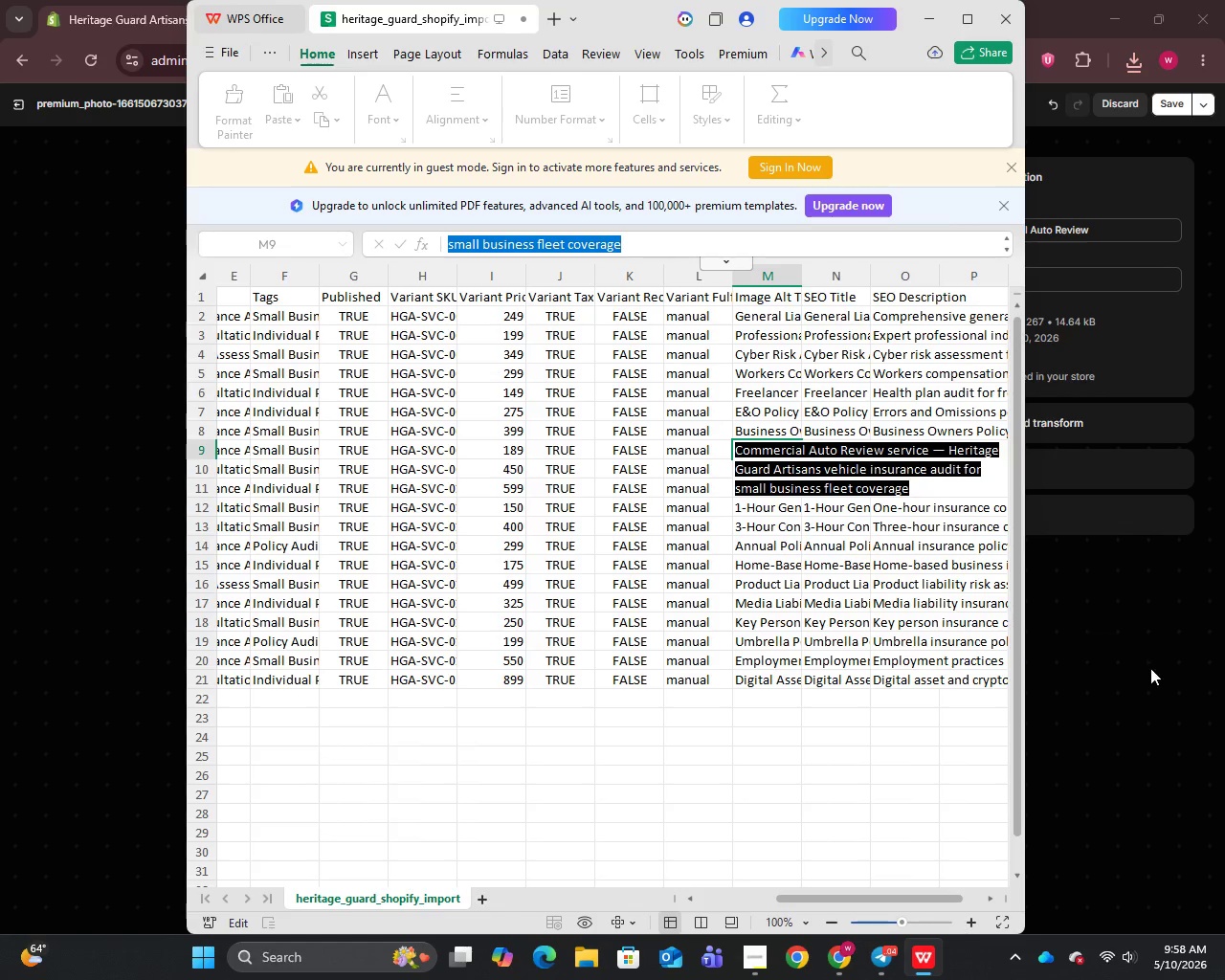 
left_click_drag(start_coordinate=[1150, 668], to_coordinate=[1102, 614])
 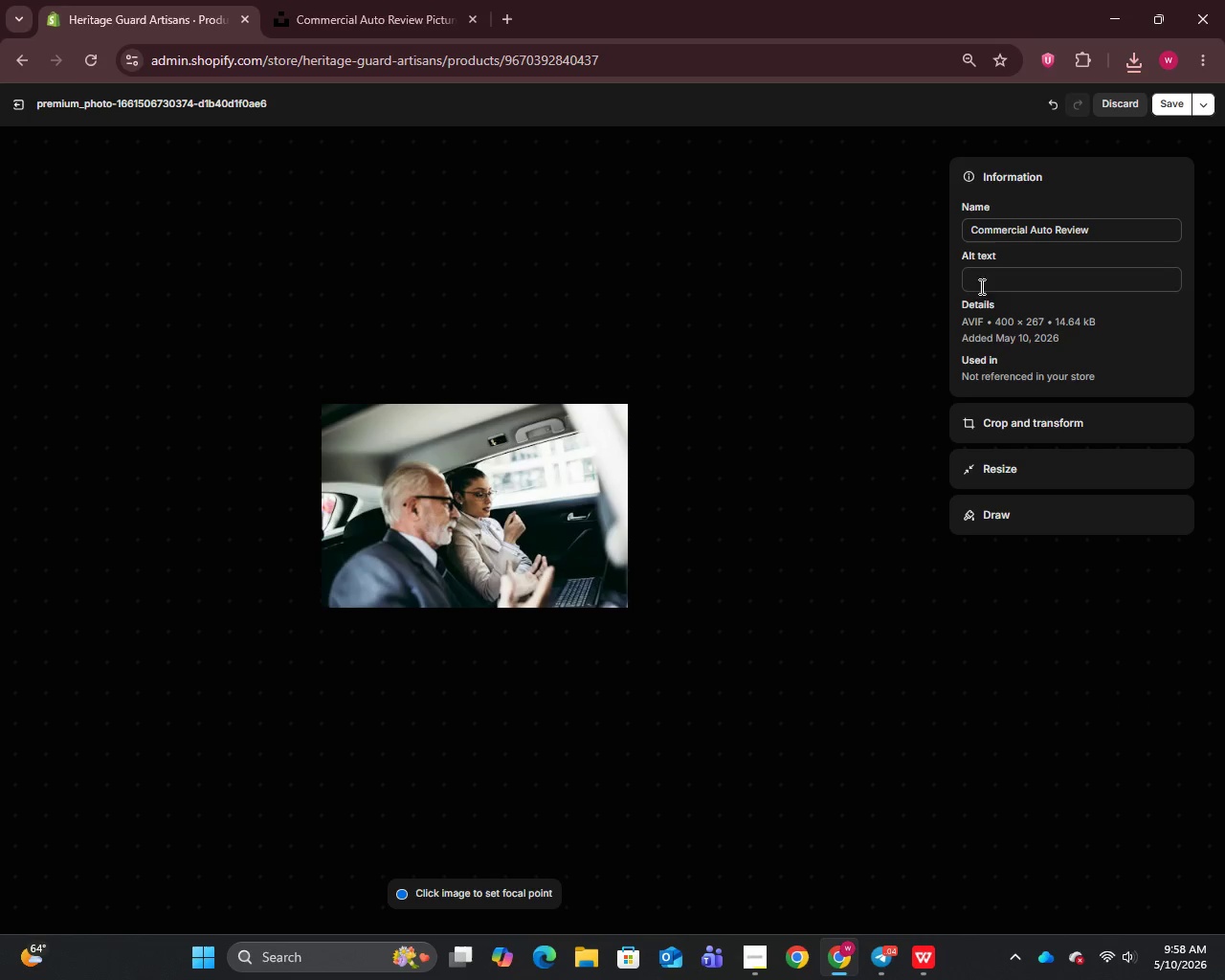 
left_click([995, 270])
 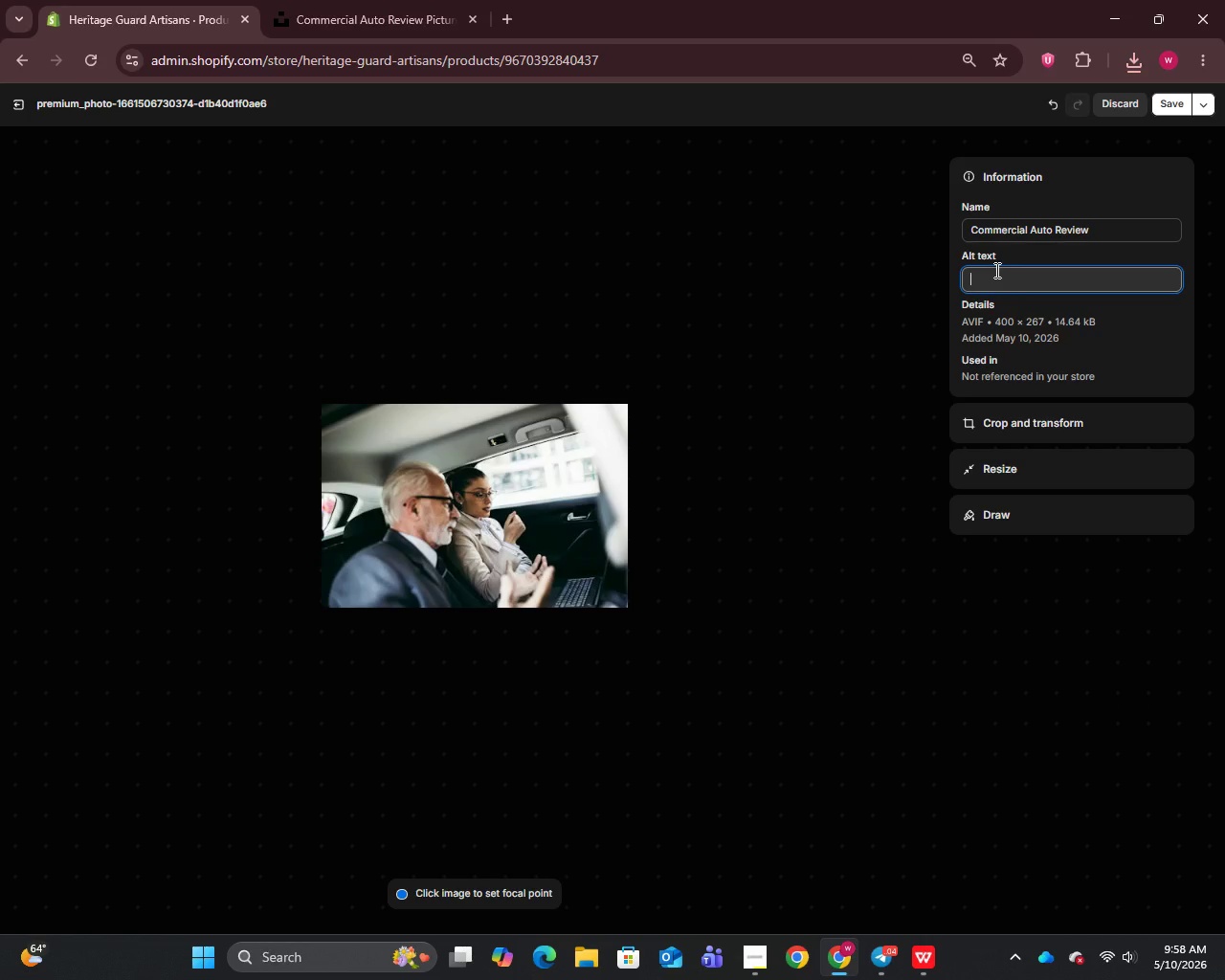 
key(Control+V)
 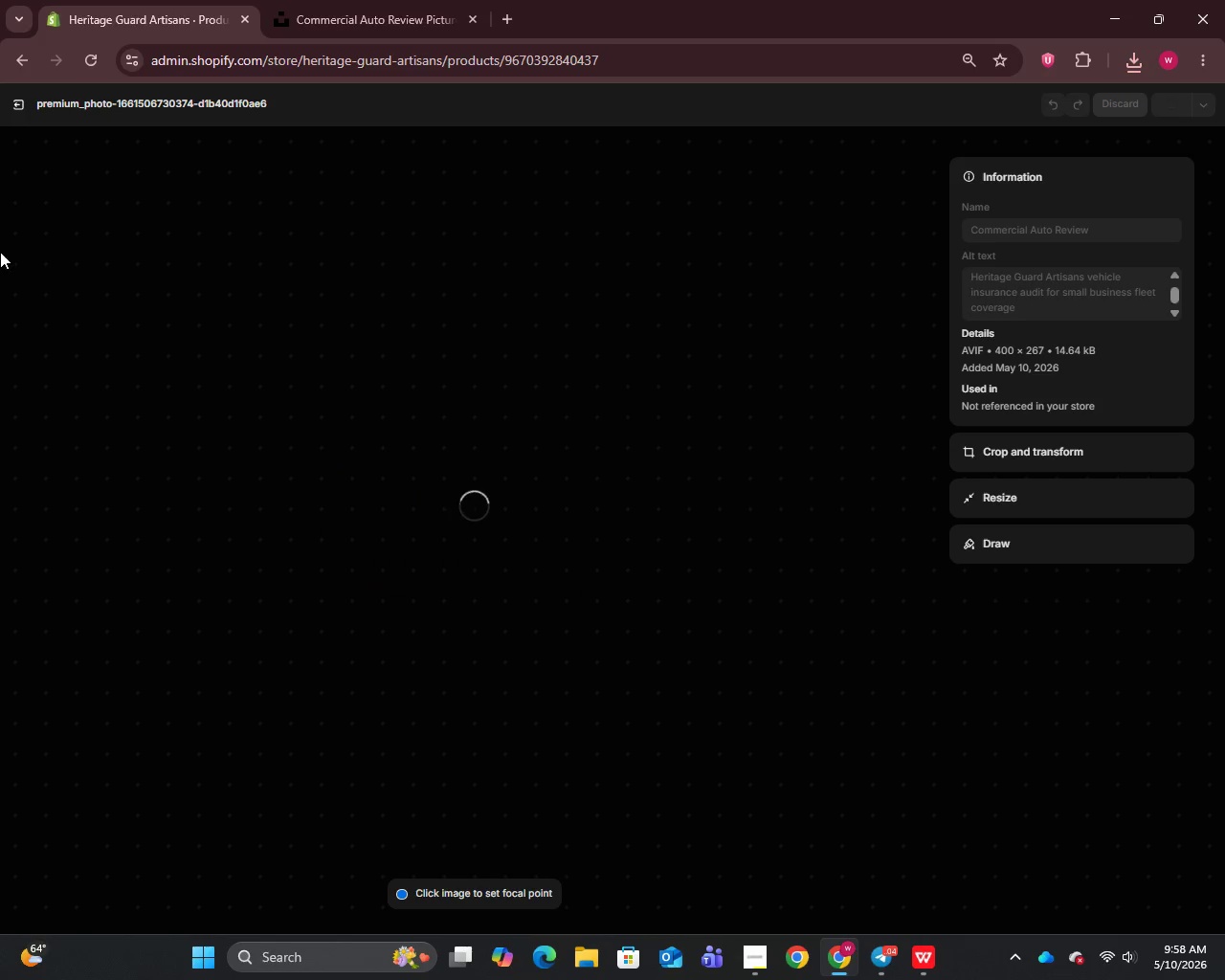 
left_click([18, 99])
 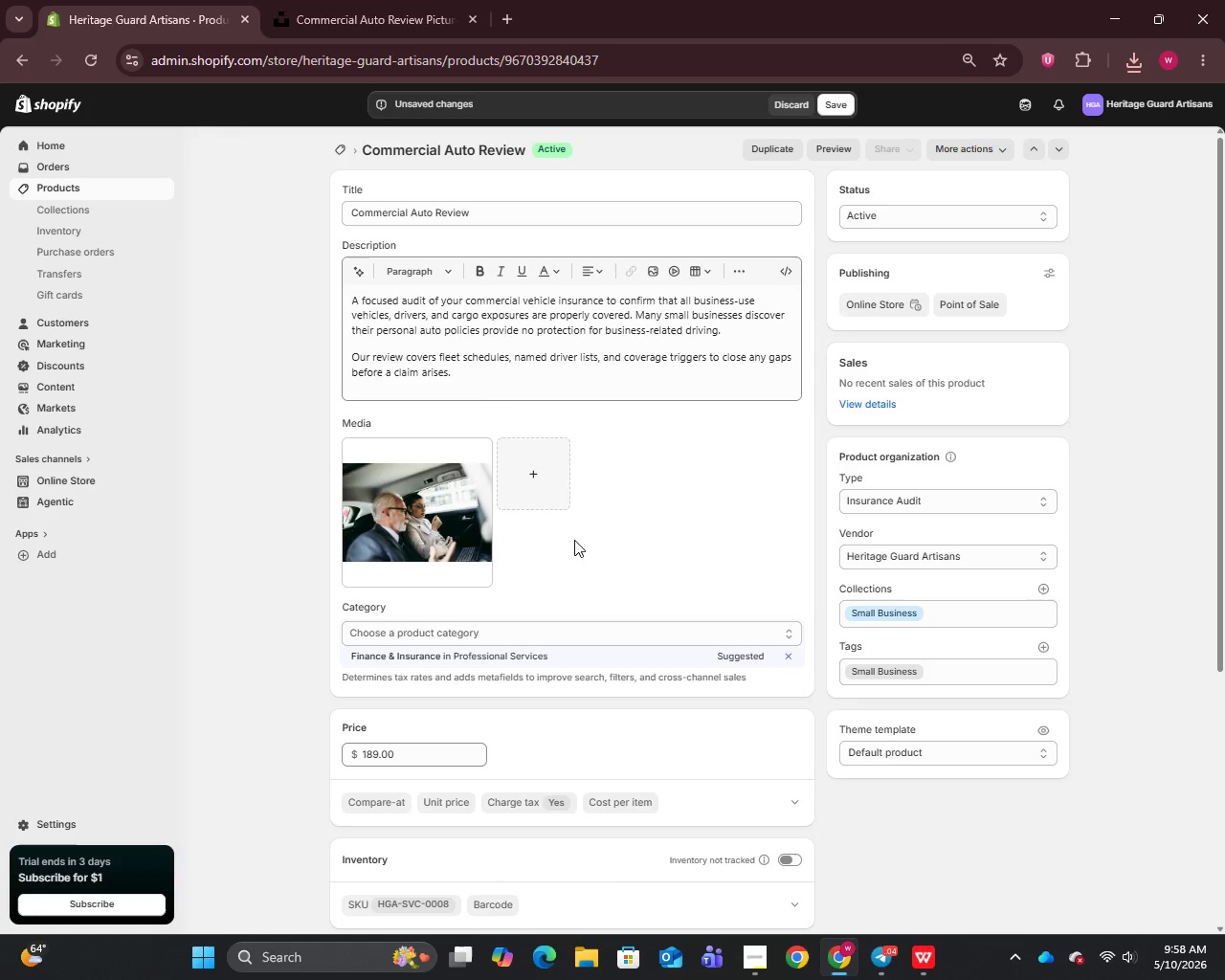 
scroll: coordinate [791, 729], scroll_direction: down, amount: 11.0
 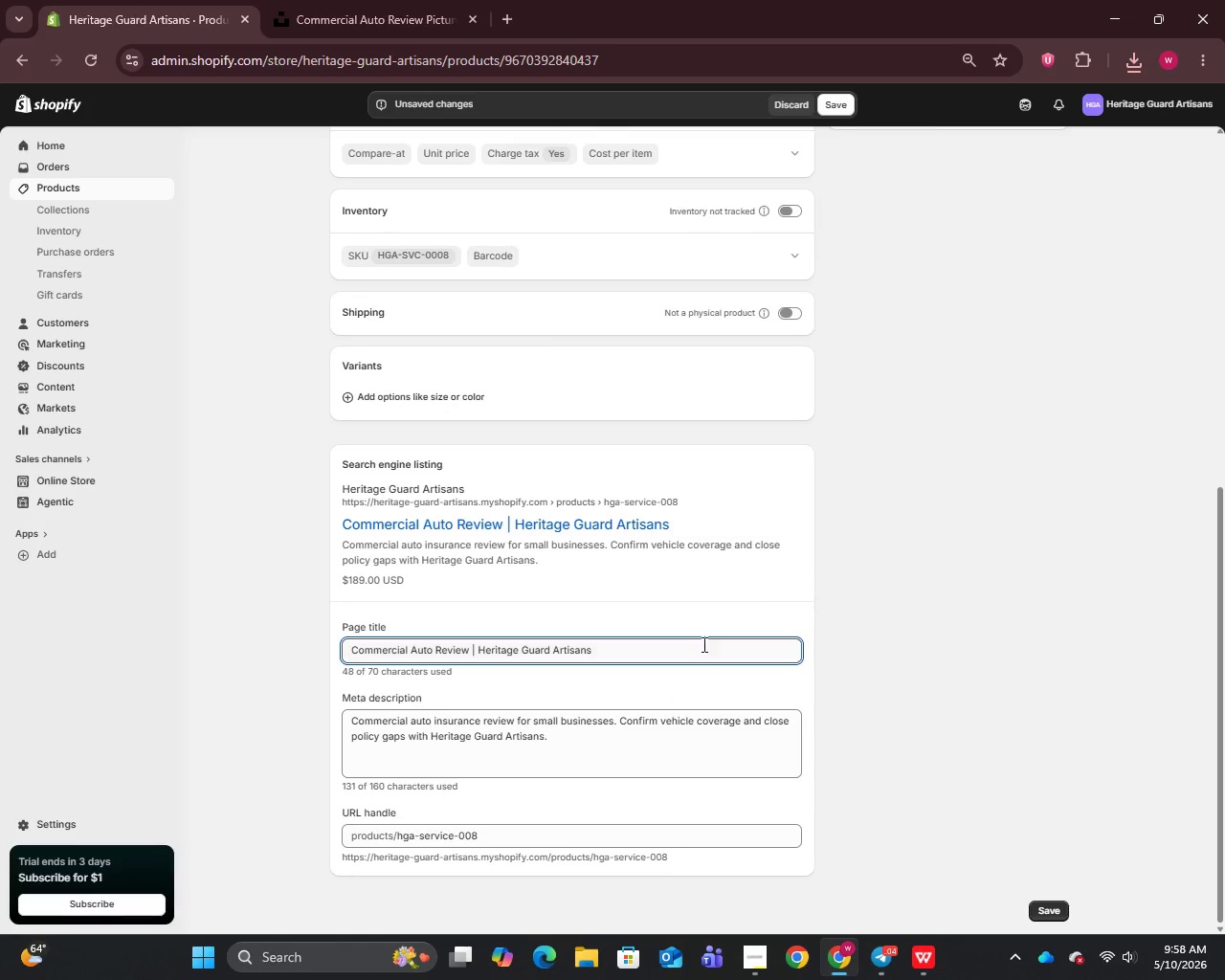 
scroll: coordinate [763, 500], scroll_direction: up, amount: 12.0
 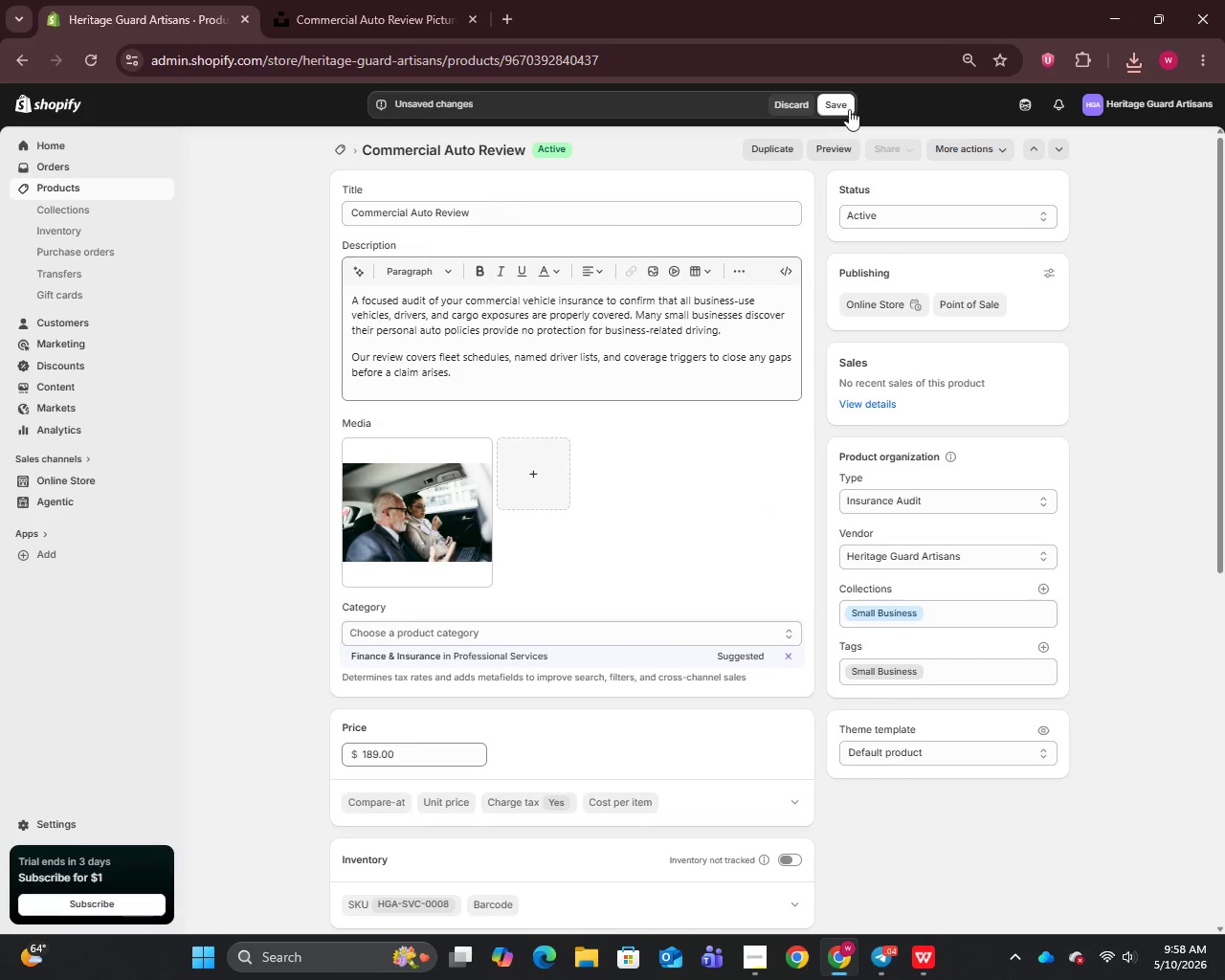 
left_click([851, 108])
 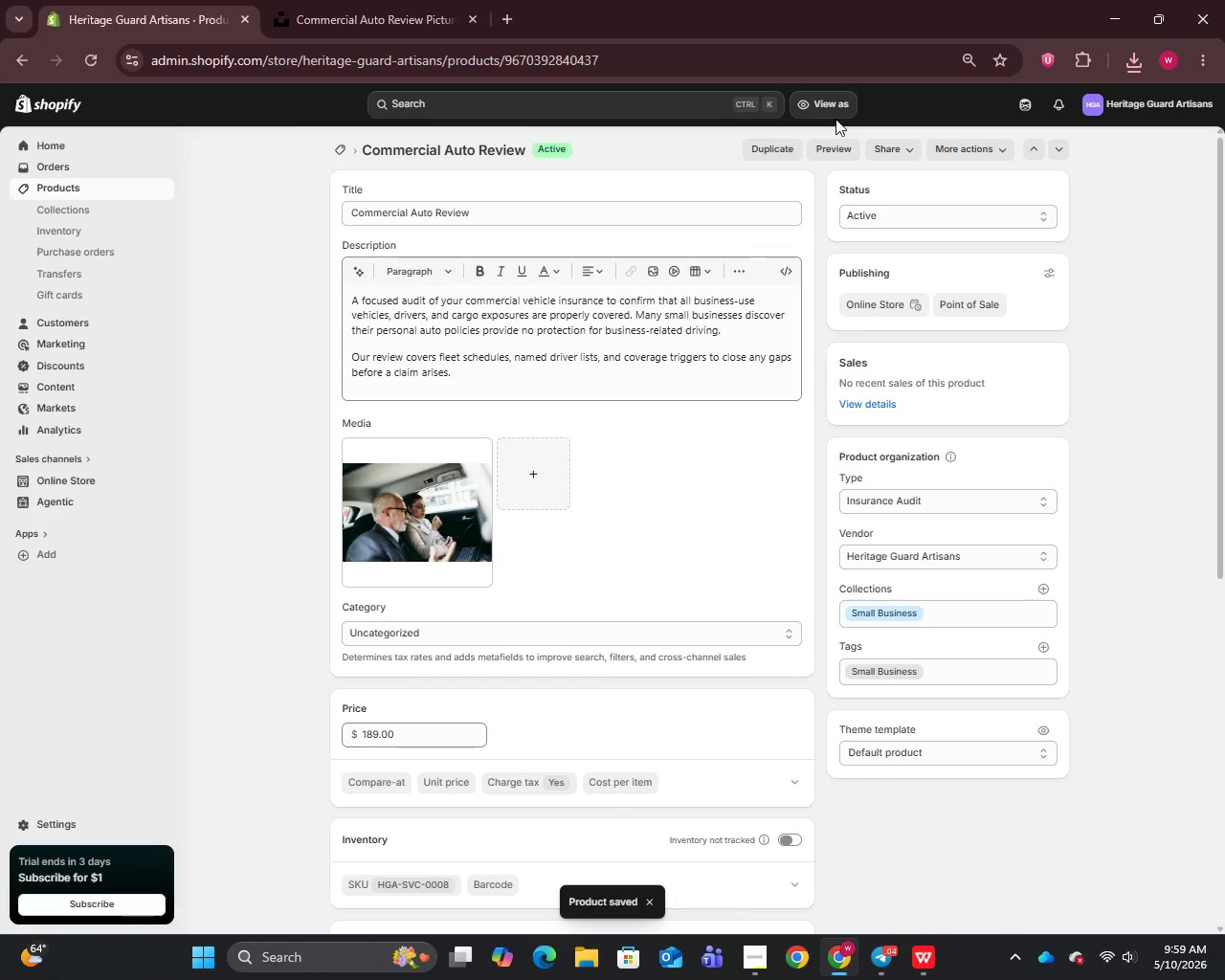 
wait(5.44)
 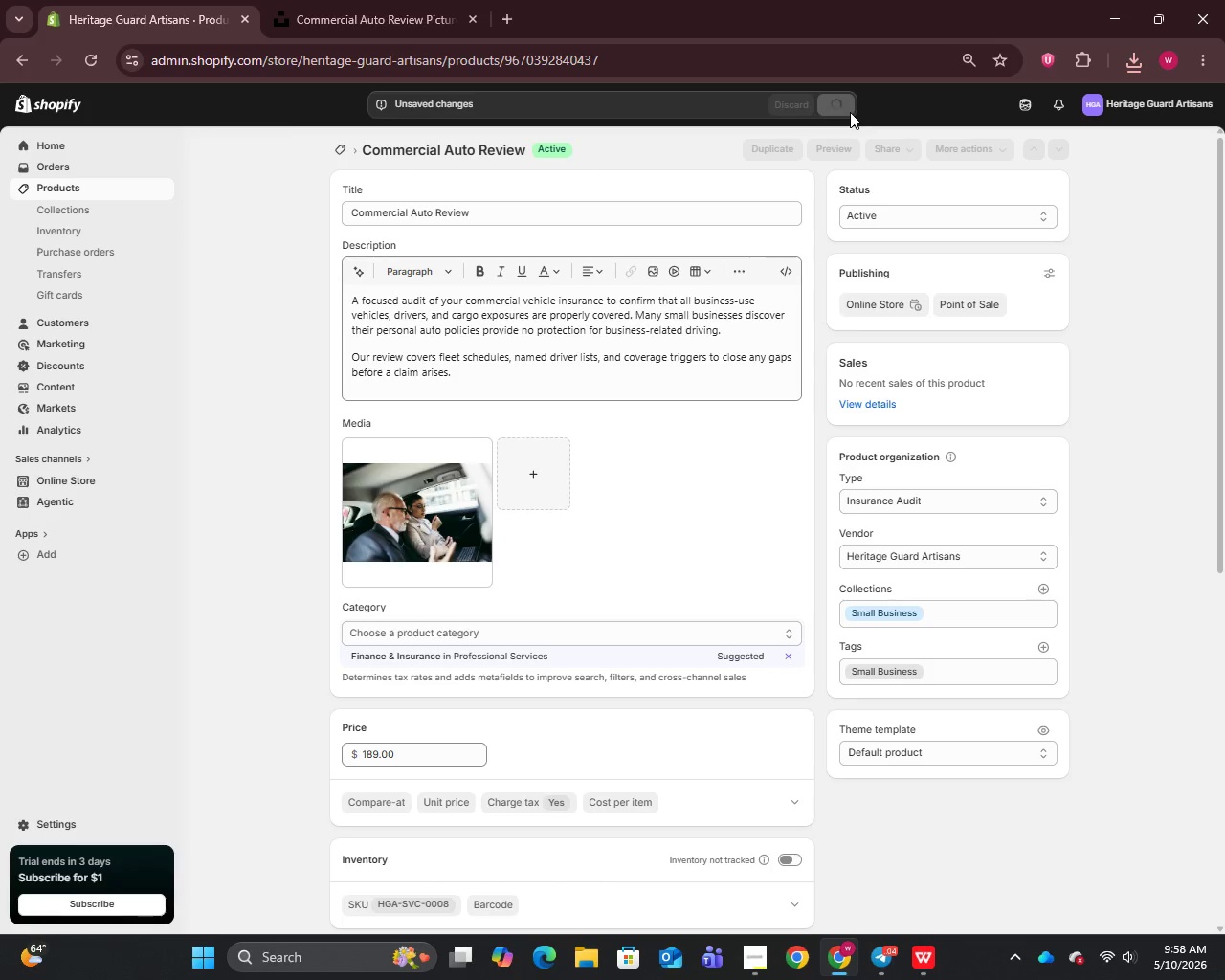 
left_click([59, 183])
 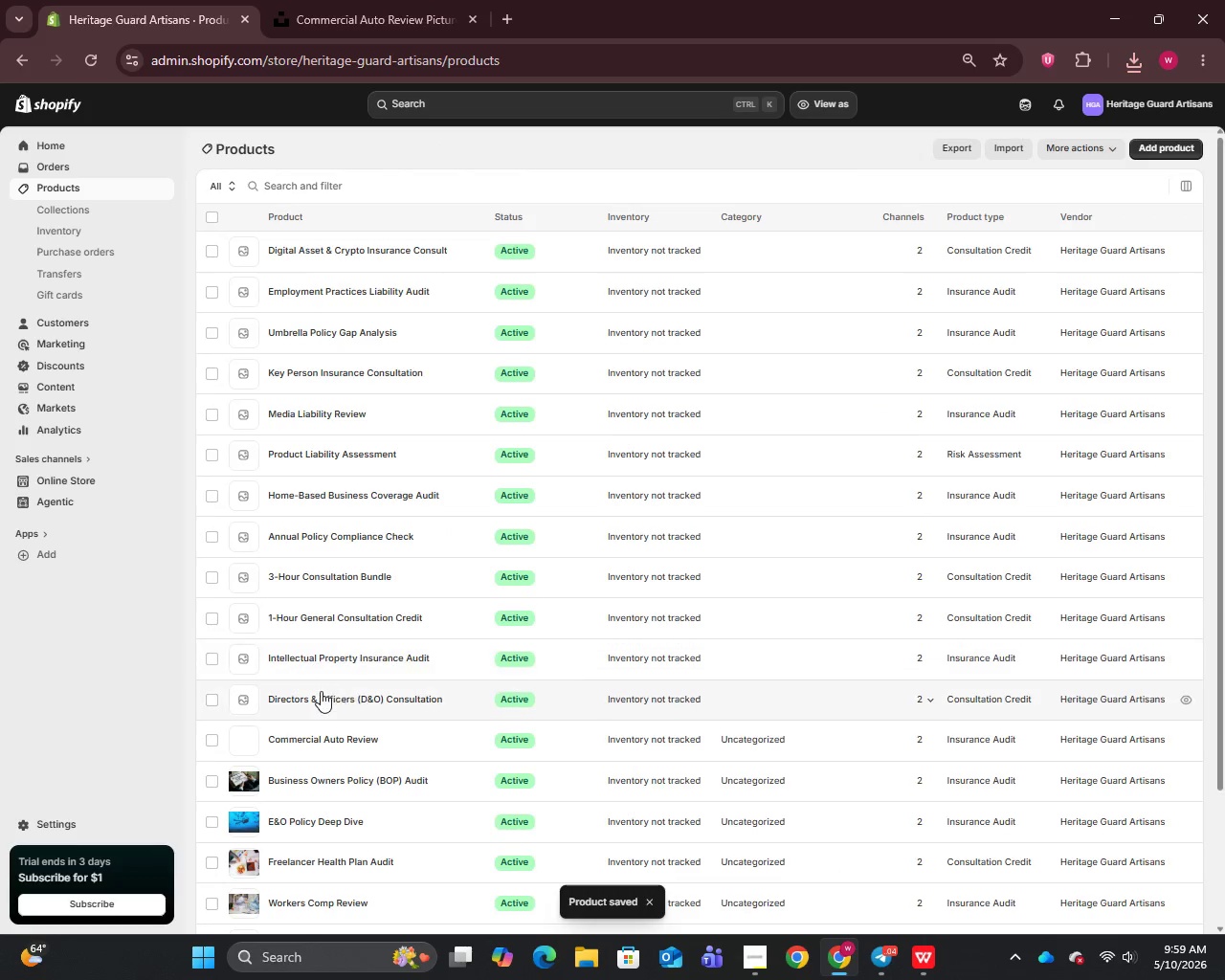 
left_click([320, 693])
 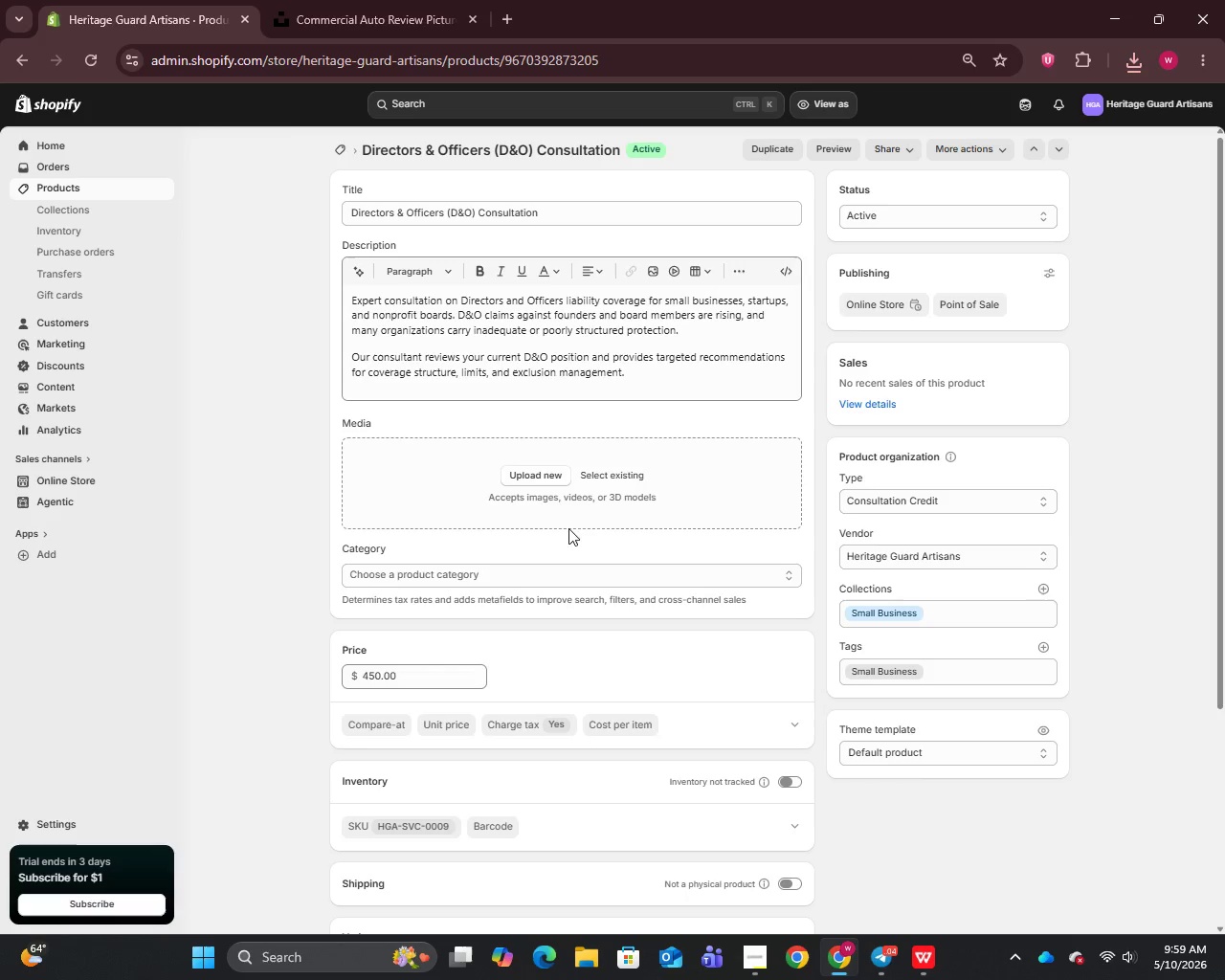 
wait(5.59)
 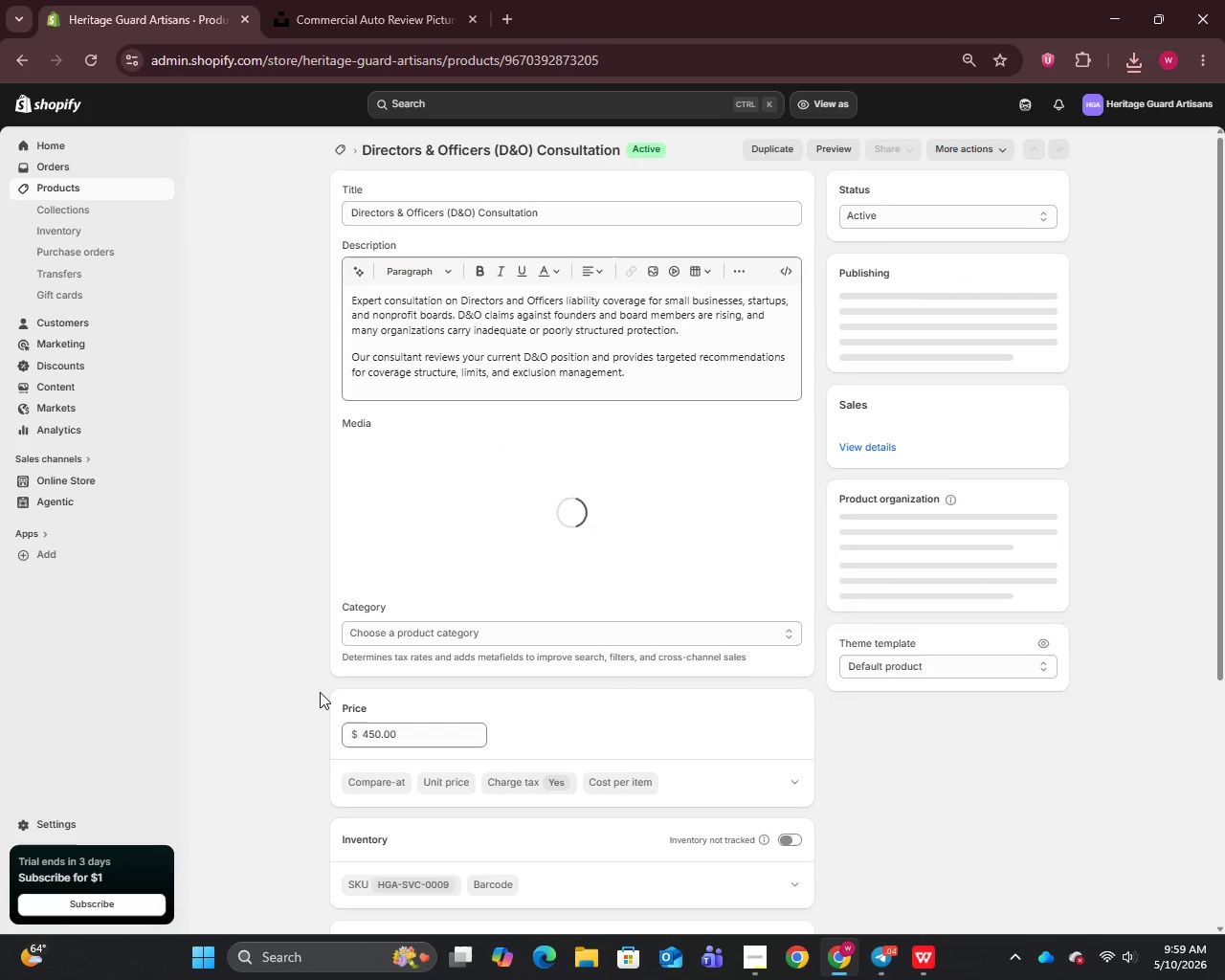 
left_click([543, 212])
 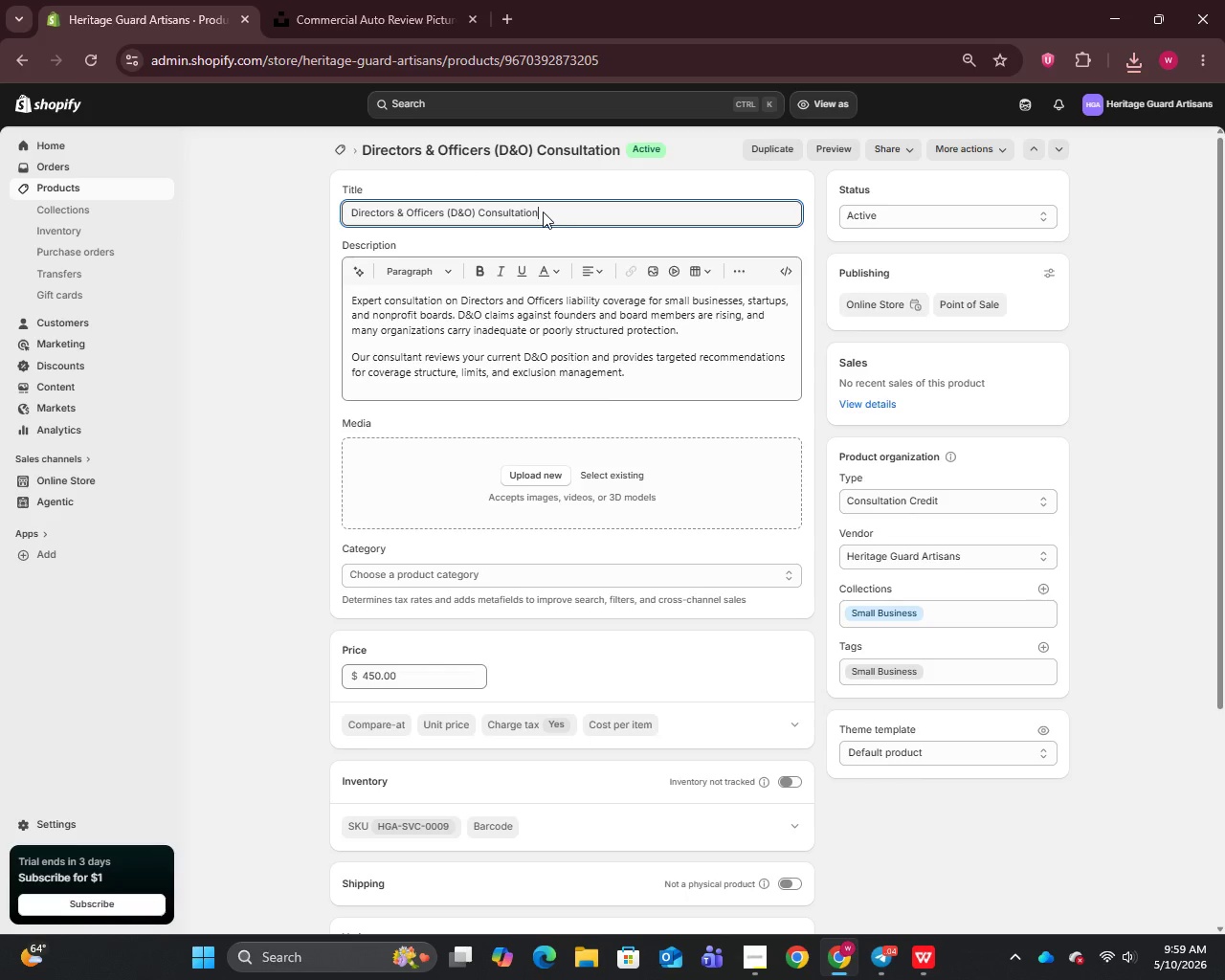 
key(Control+A)
 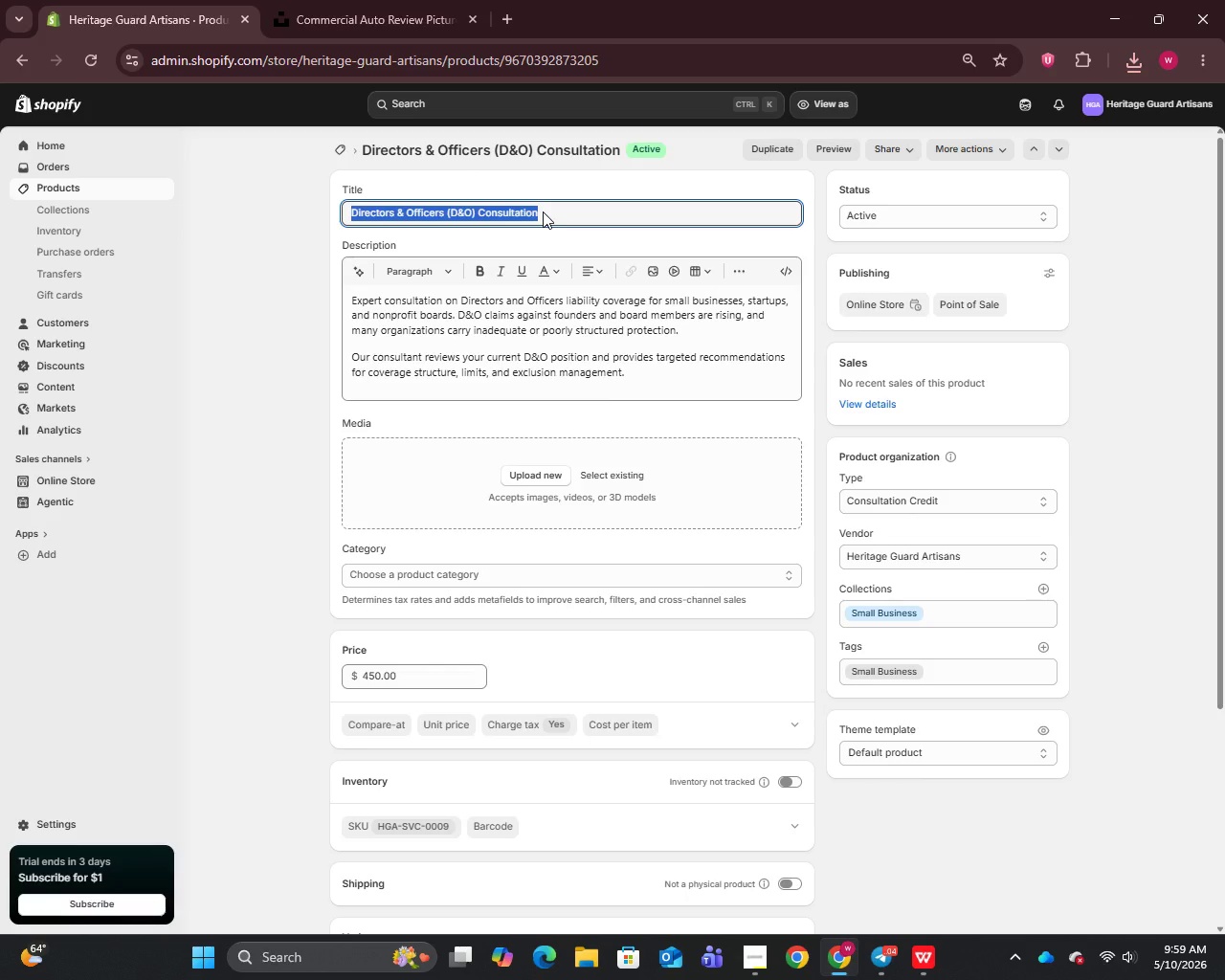 
key(Control+C)
 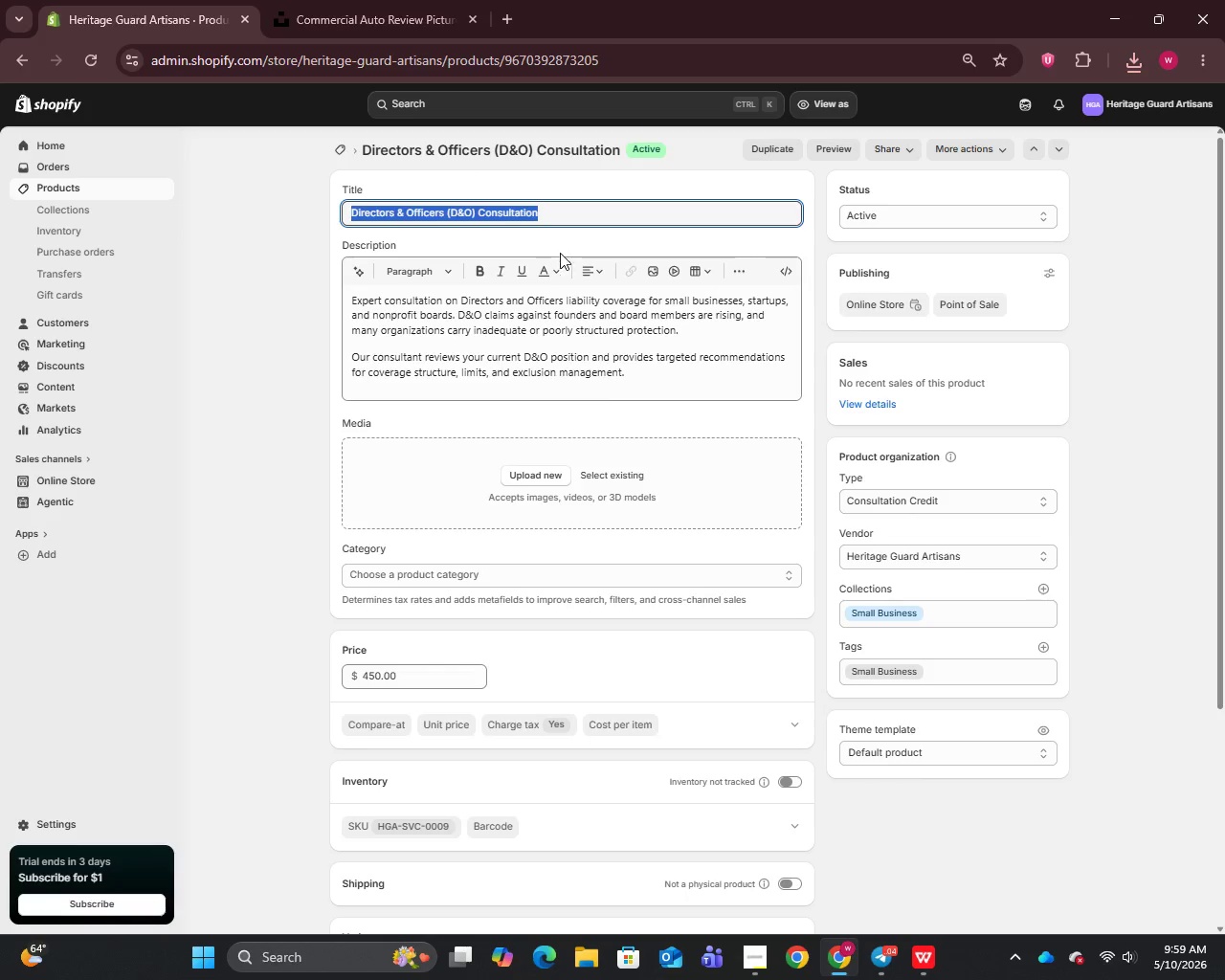 
left_click([389, 9])
 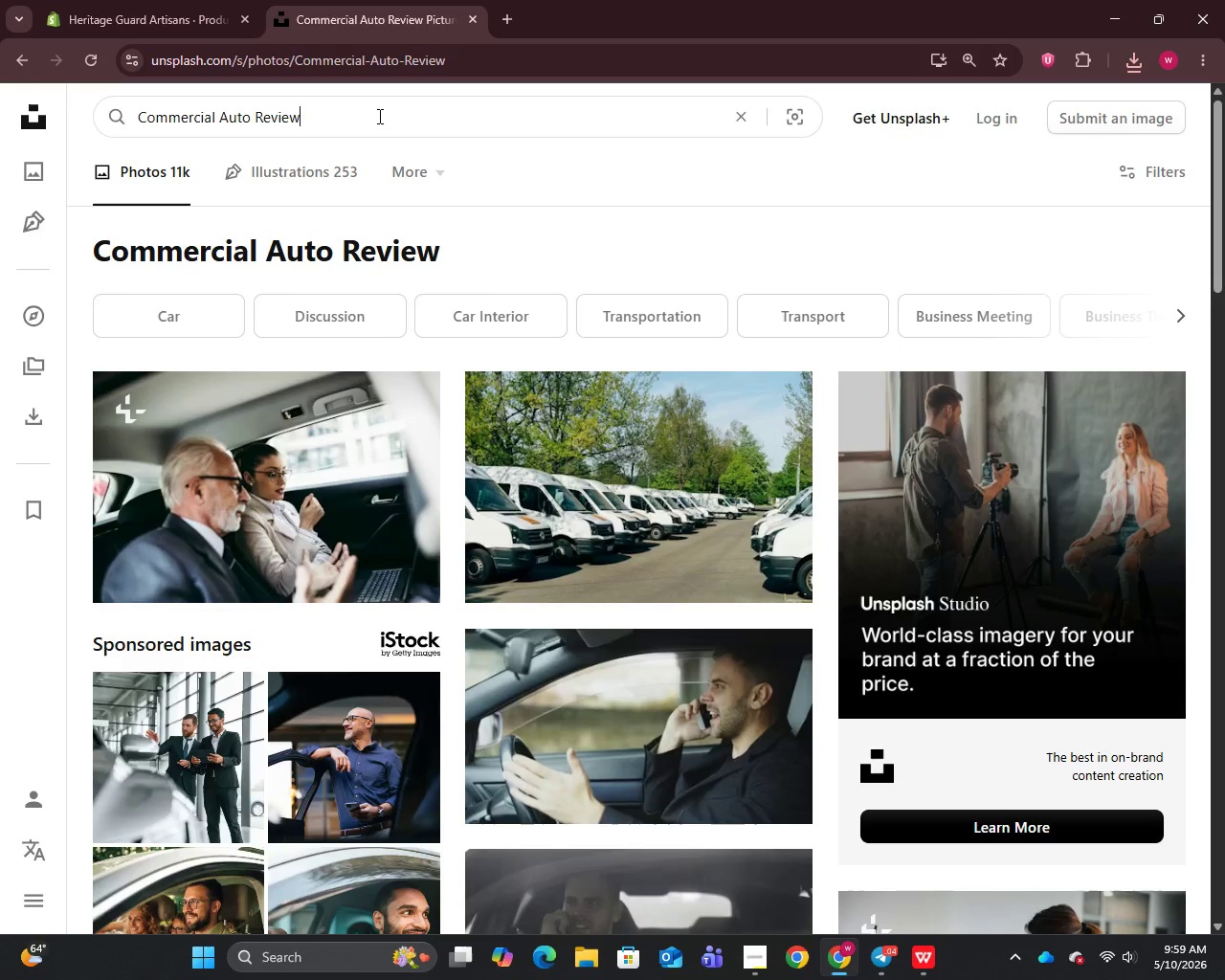 
key(Control+A)
 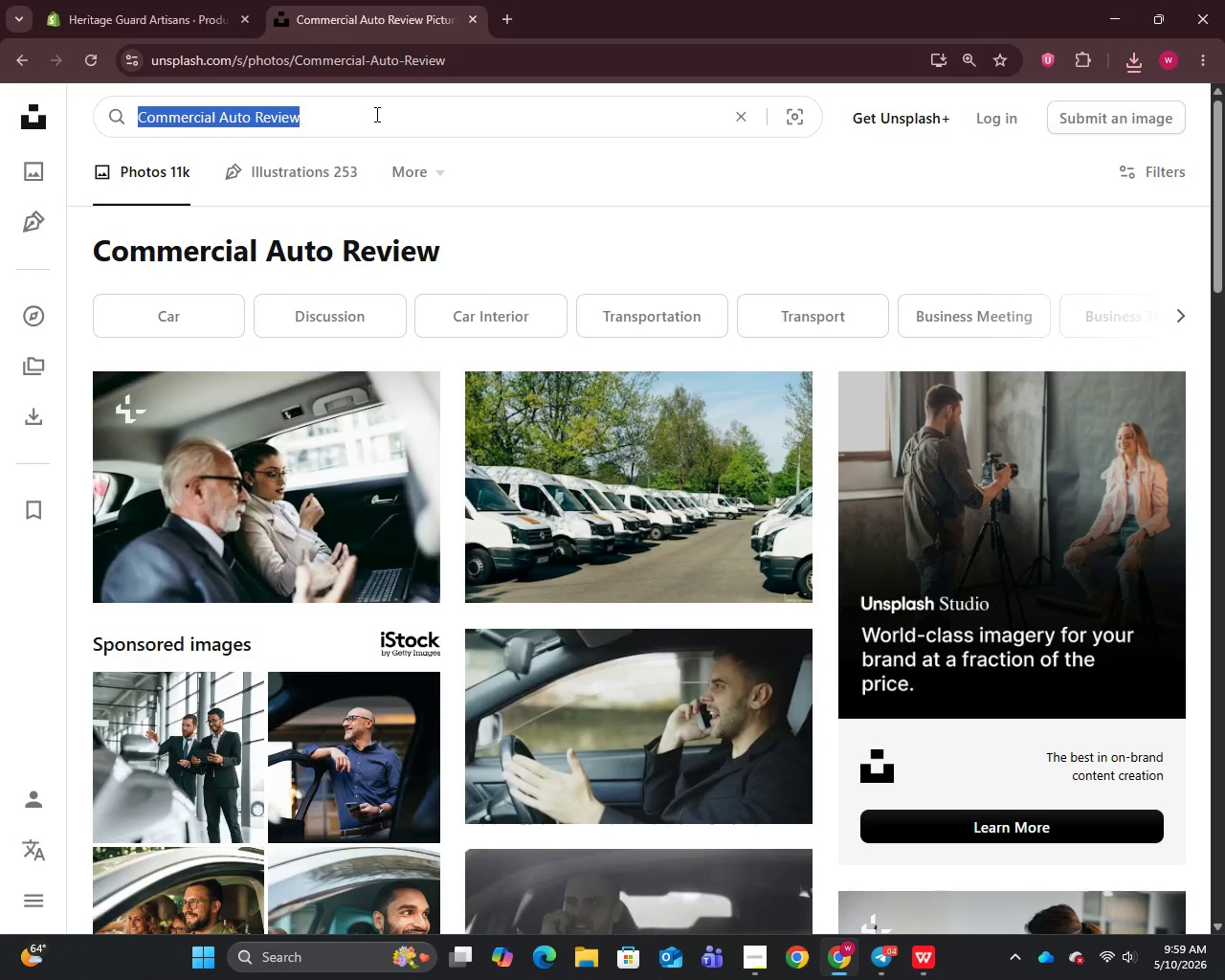 
key(Control+V)
 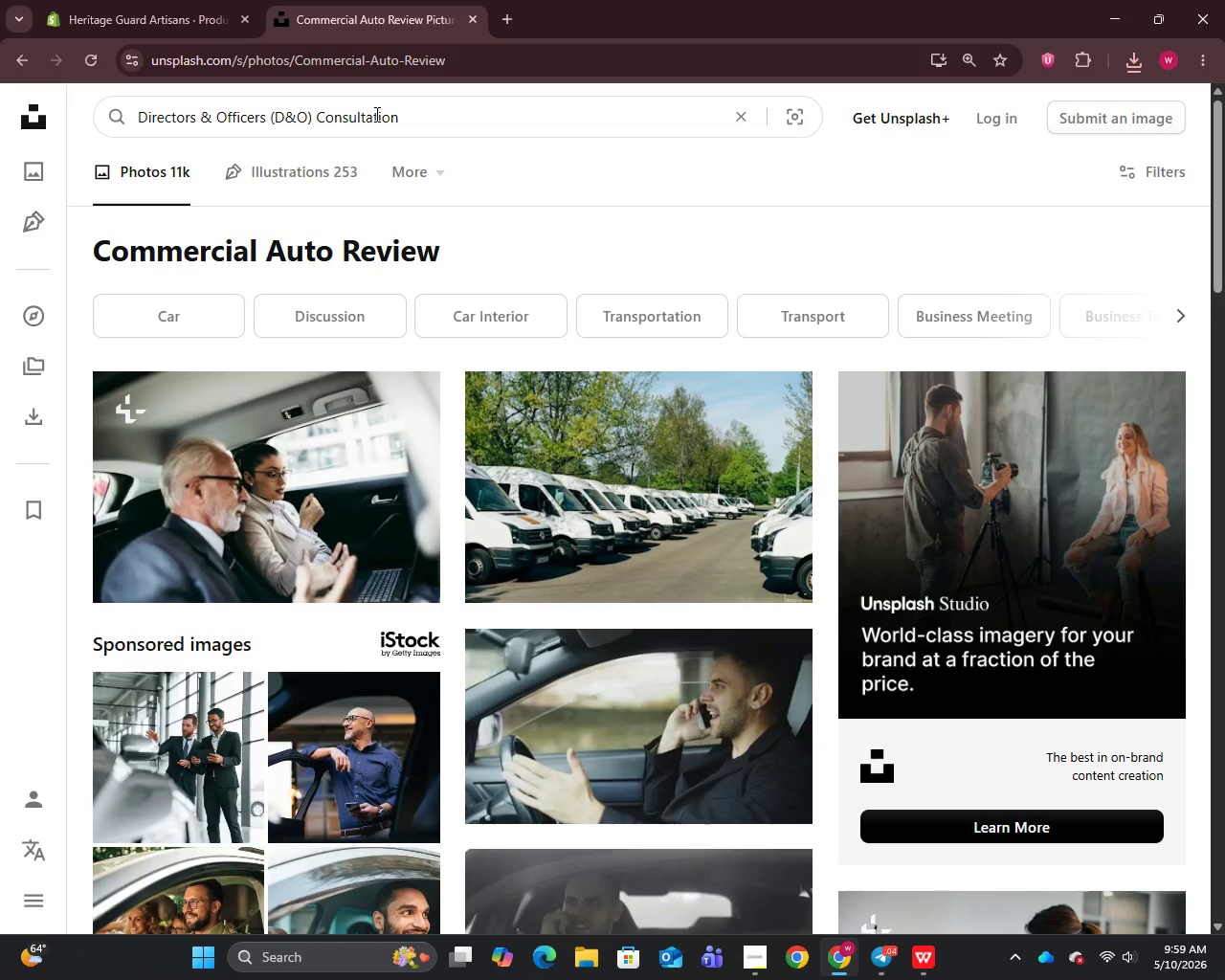 
key(Enter)
 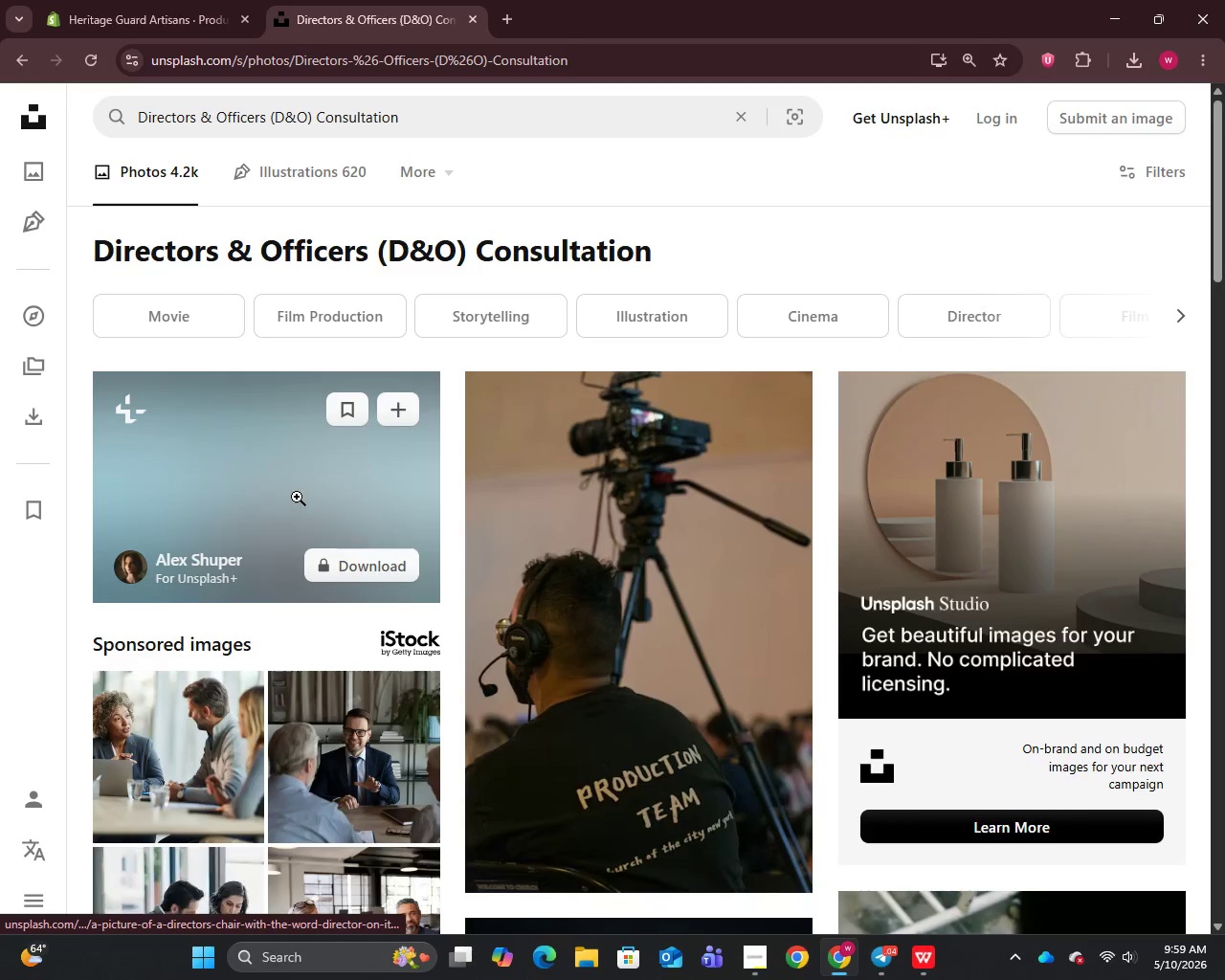 
right_click([286, 454])
 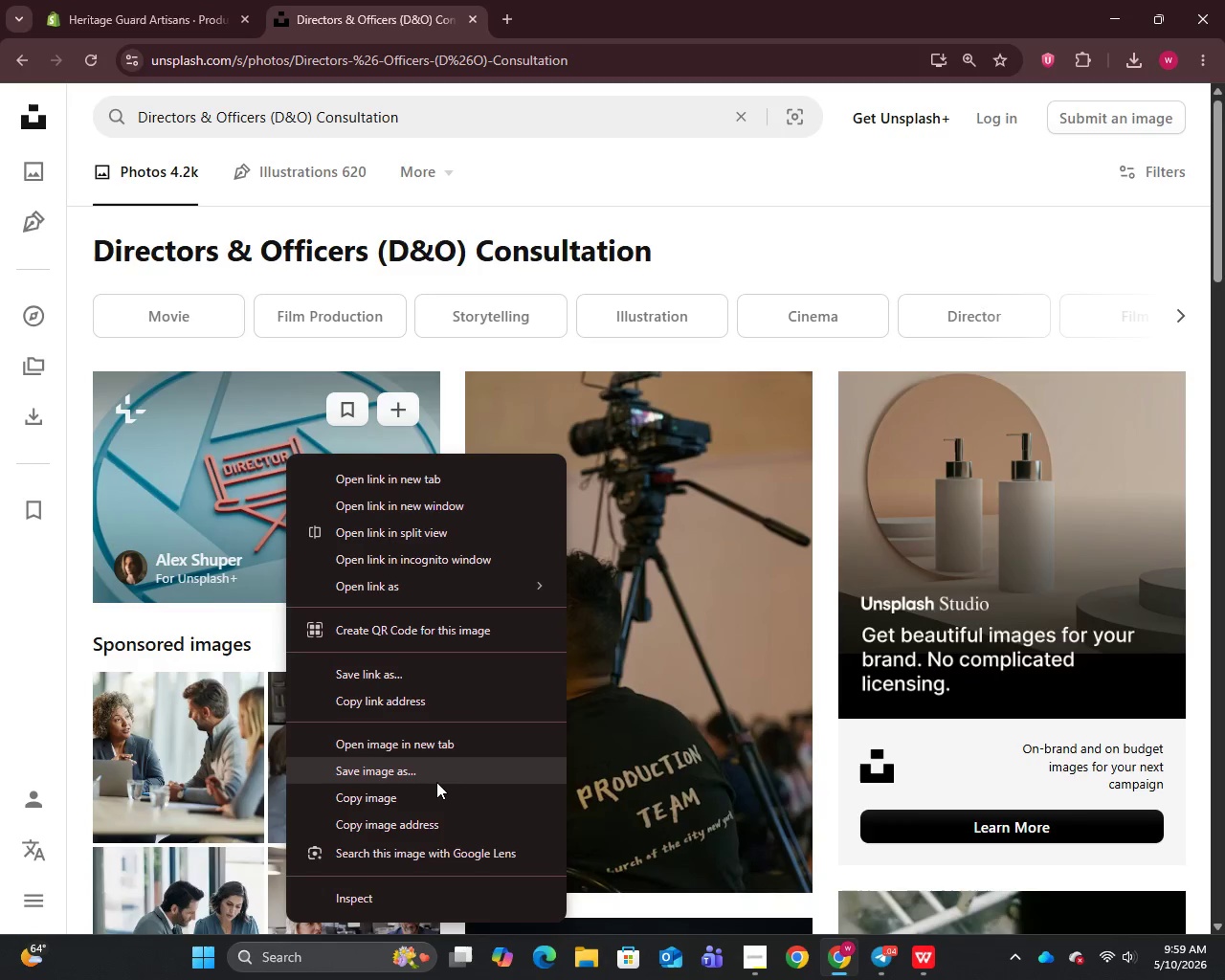 
left_click([436, 773])
 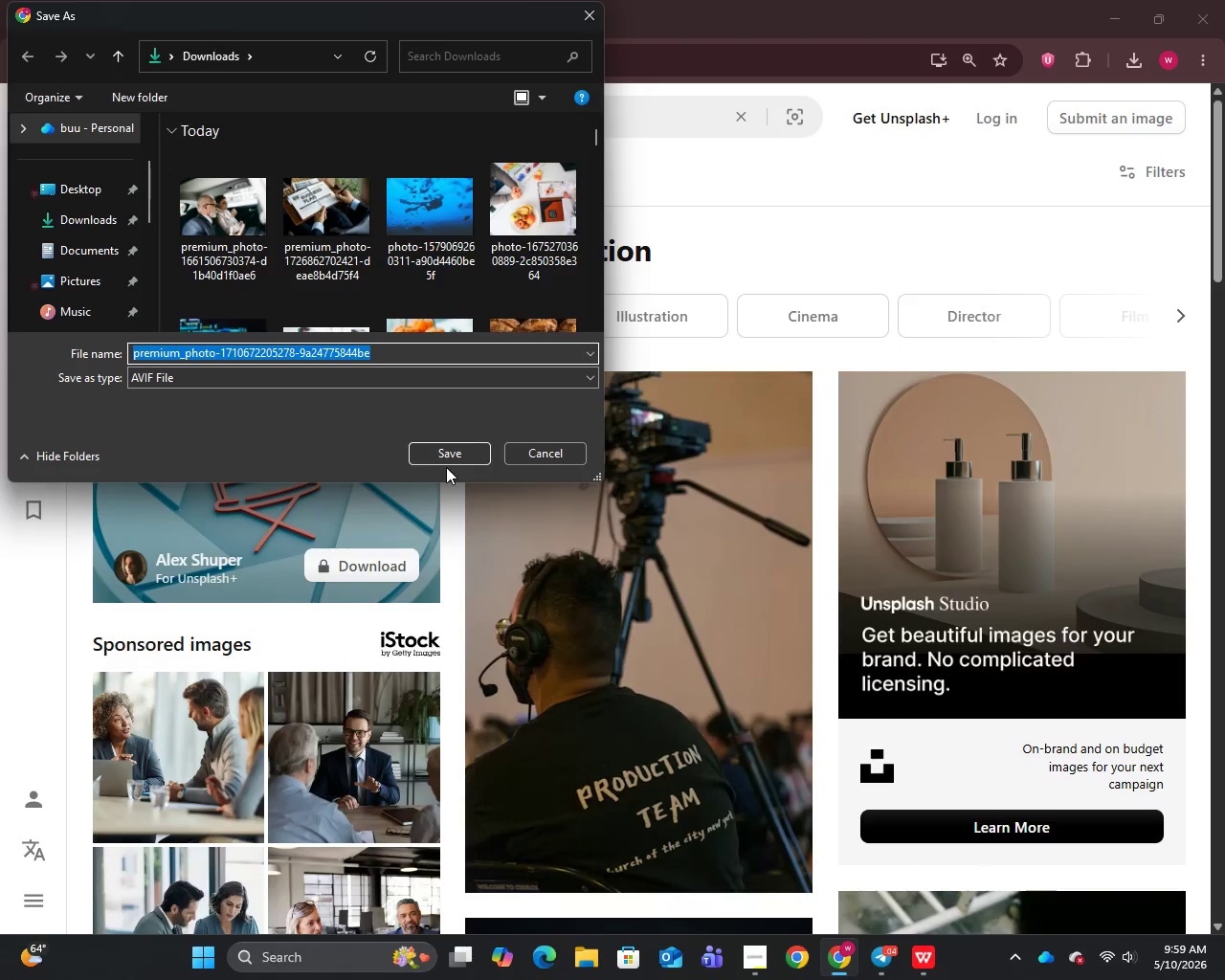 
double_click([446, 459])
 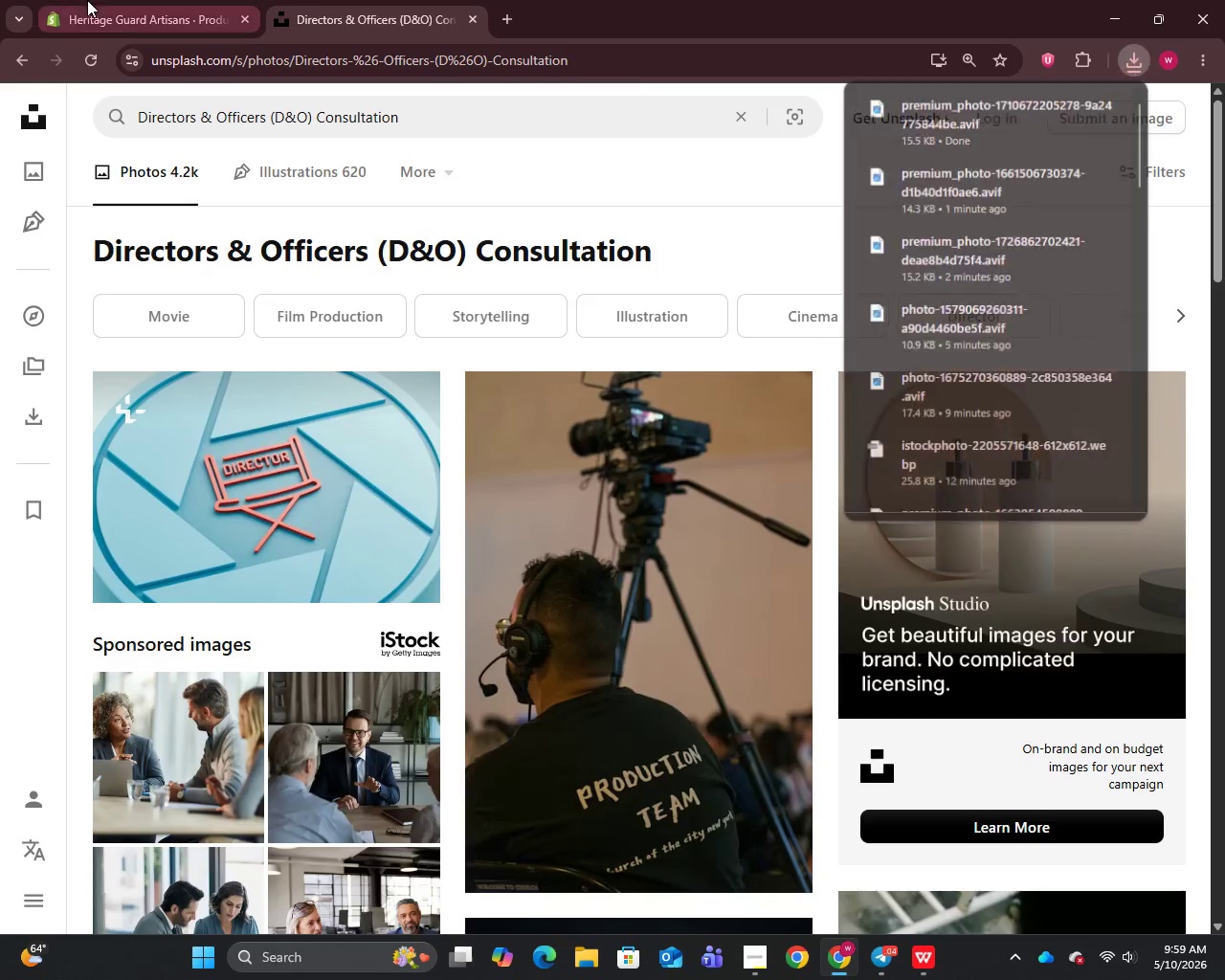 
left_click([82, 0])
 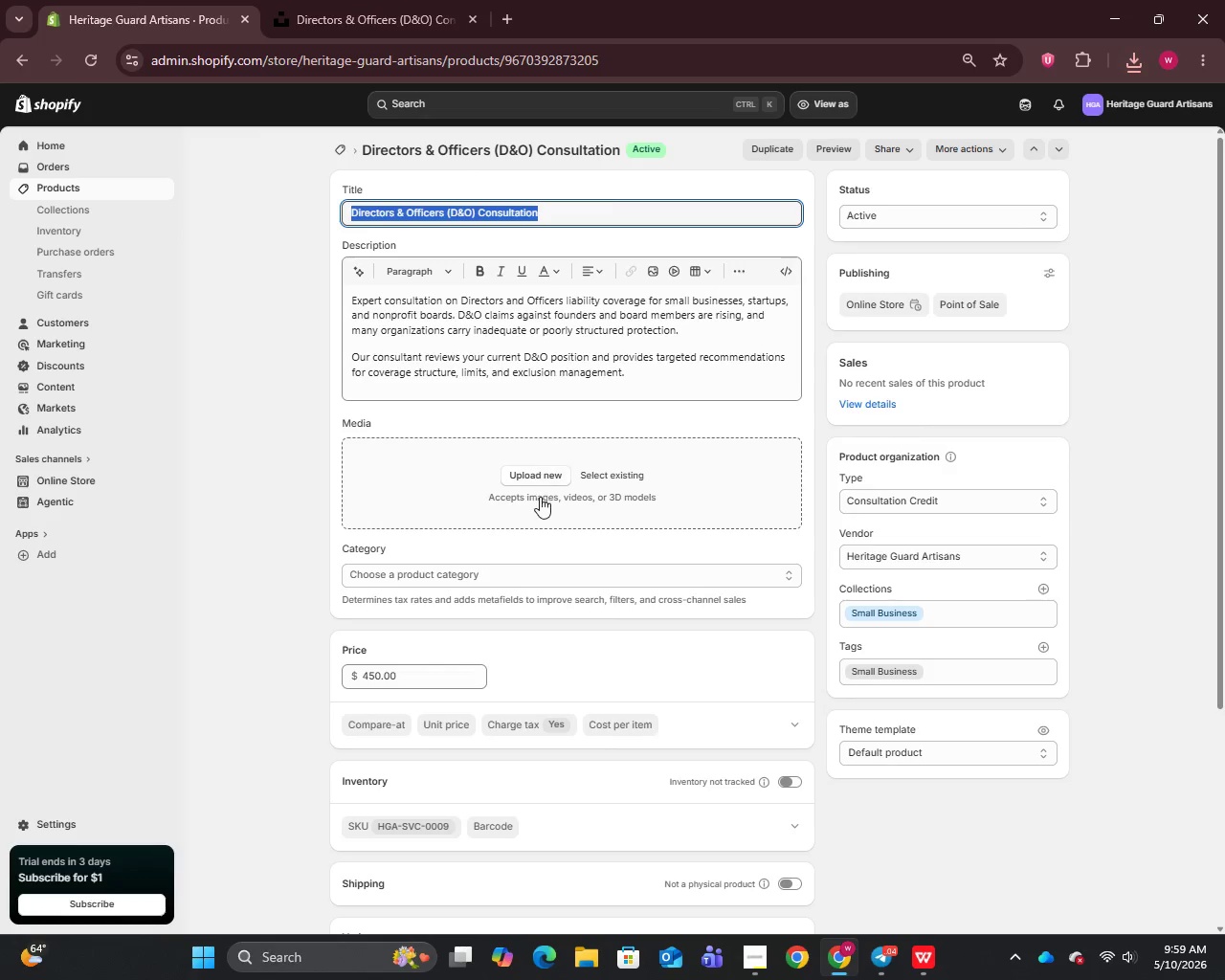 
left_click([531, 463])
 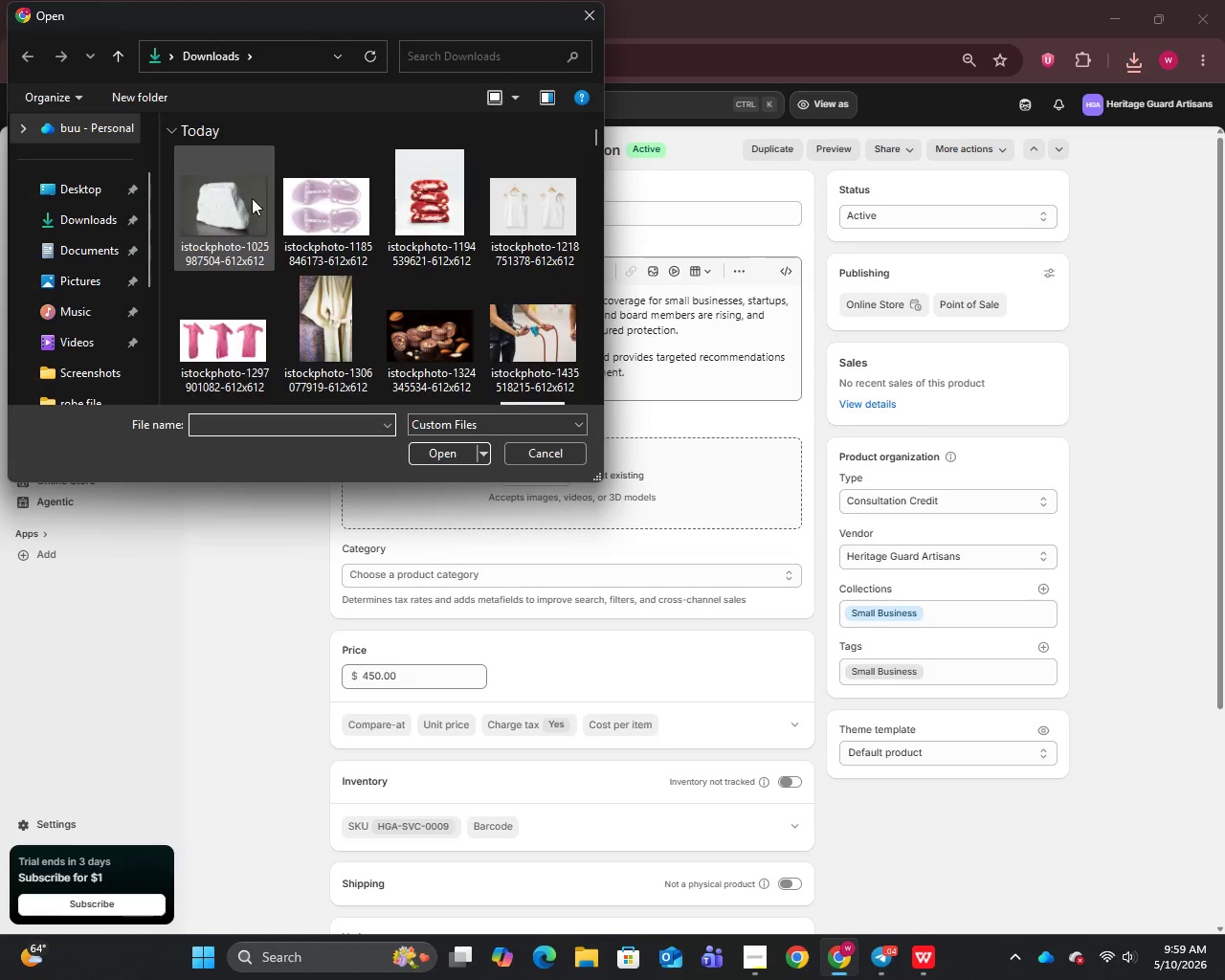 
left_click([252, 197])
 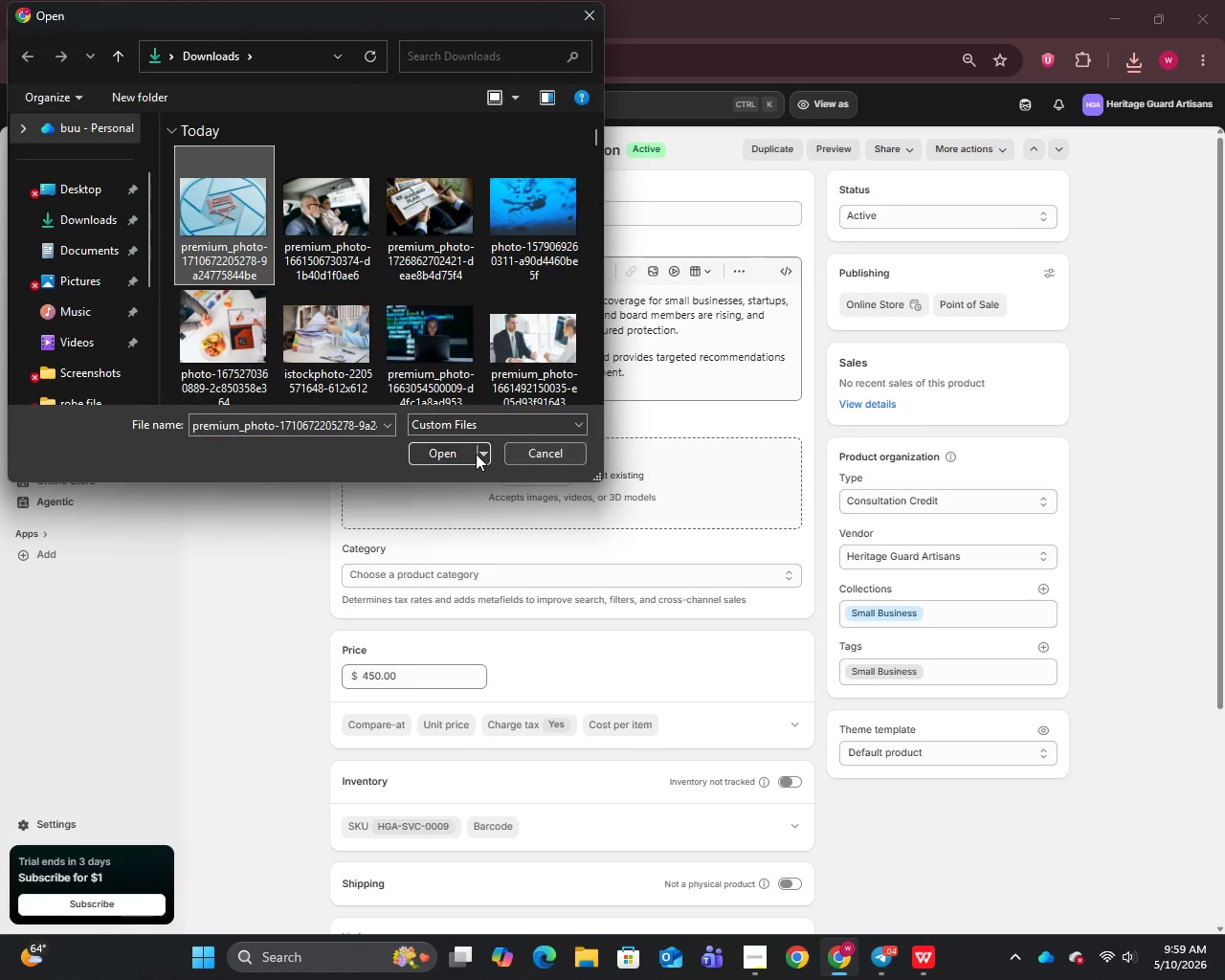 
left_click([472, 456])
 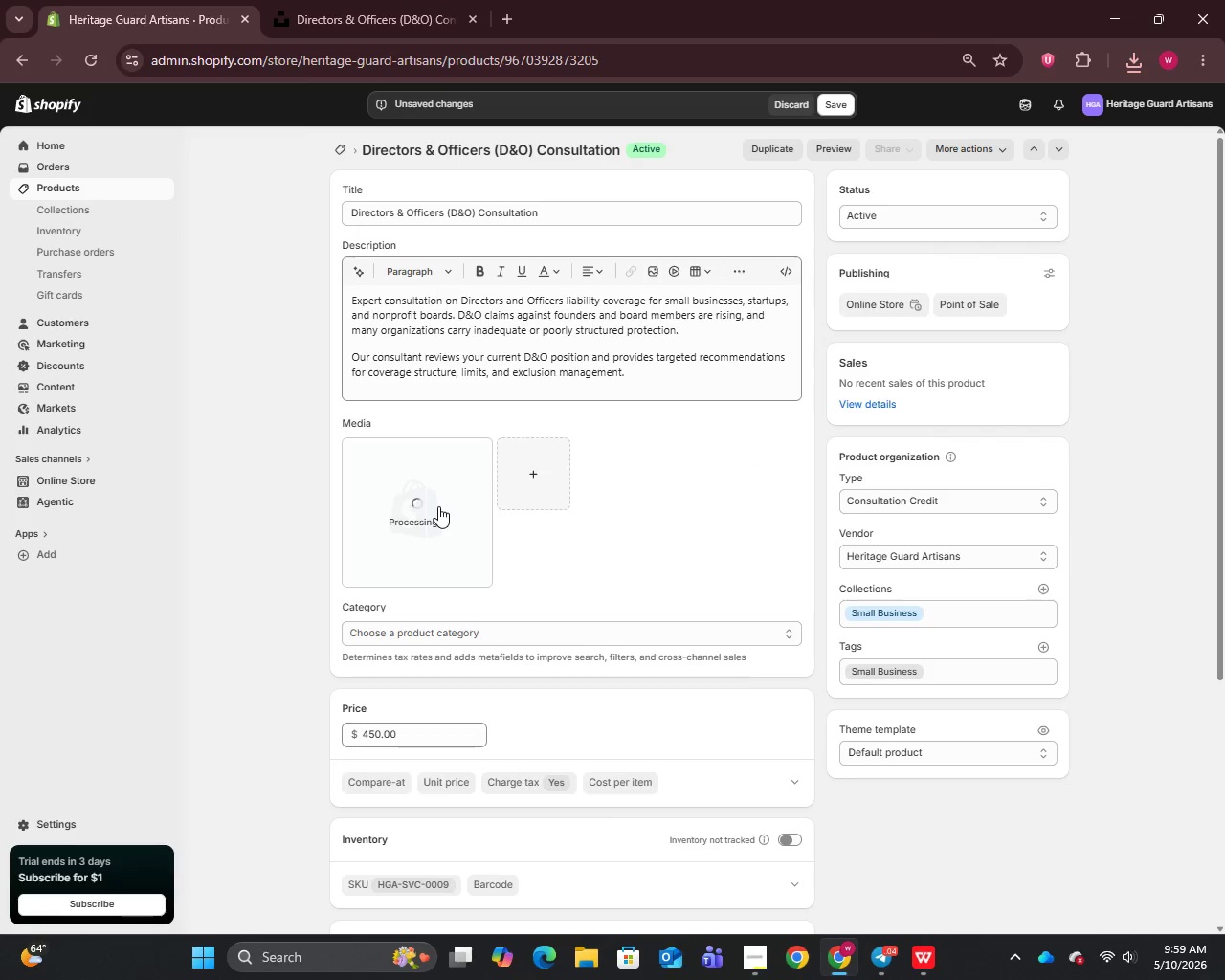 
wait(8.3)
 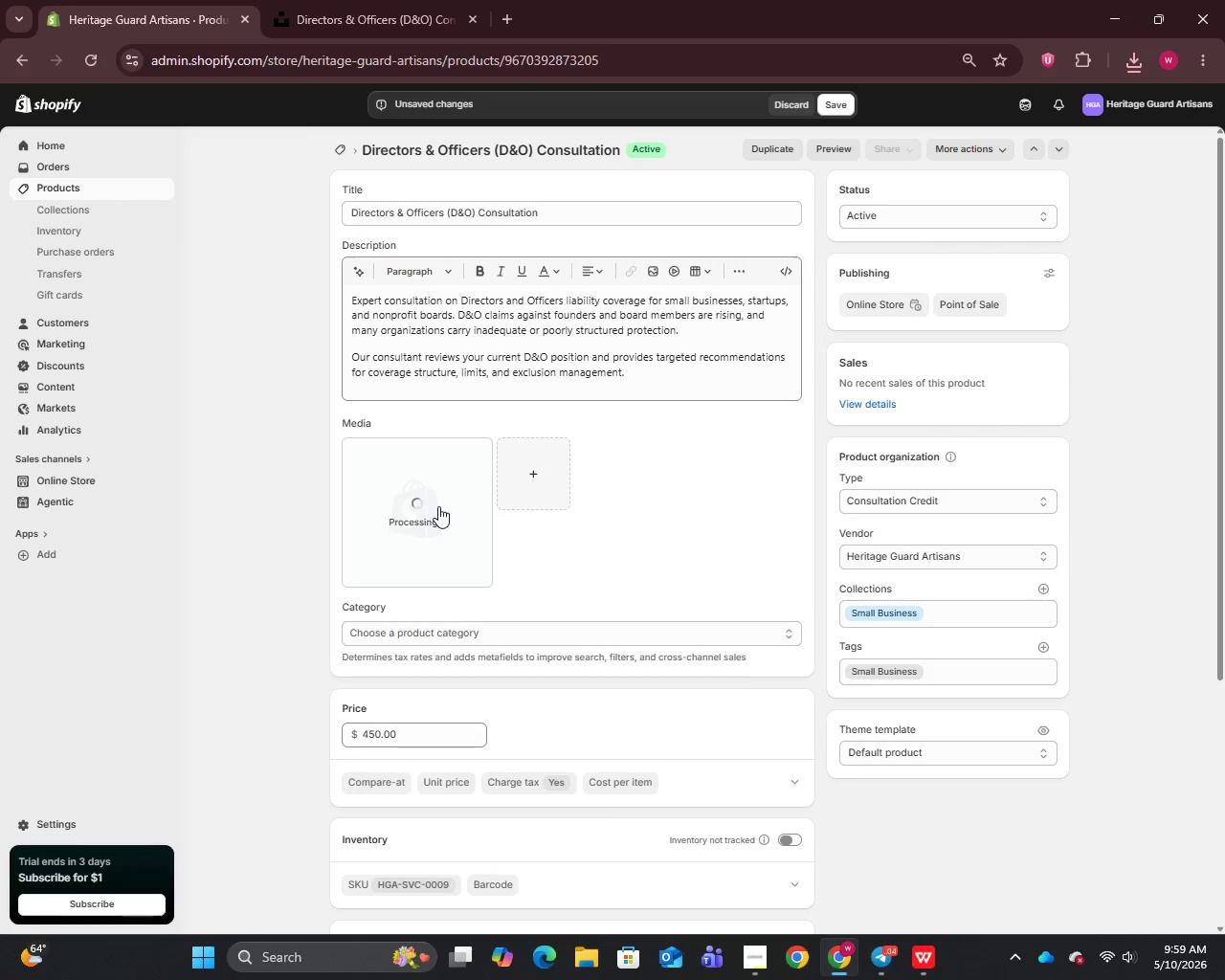 
left_click([435, 507])
 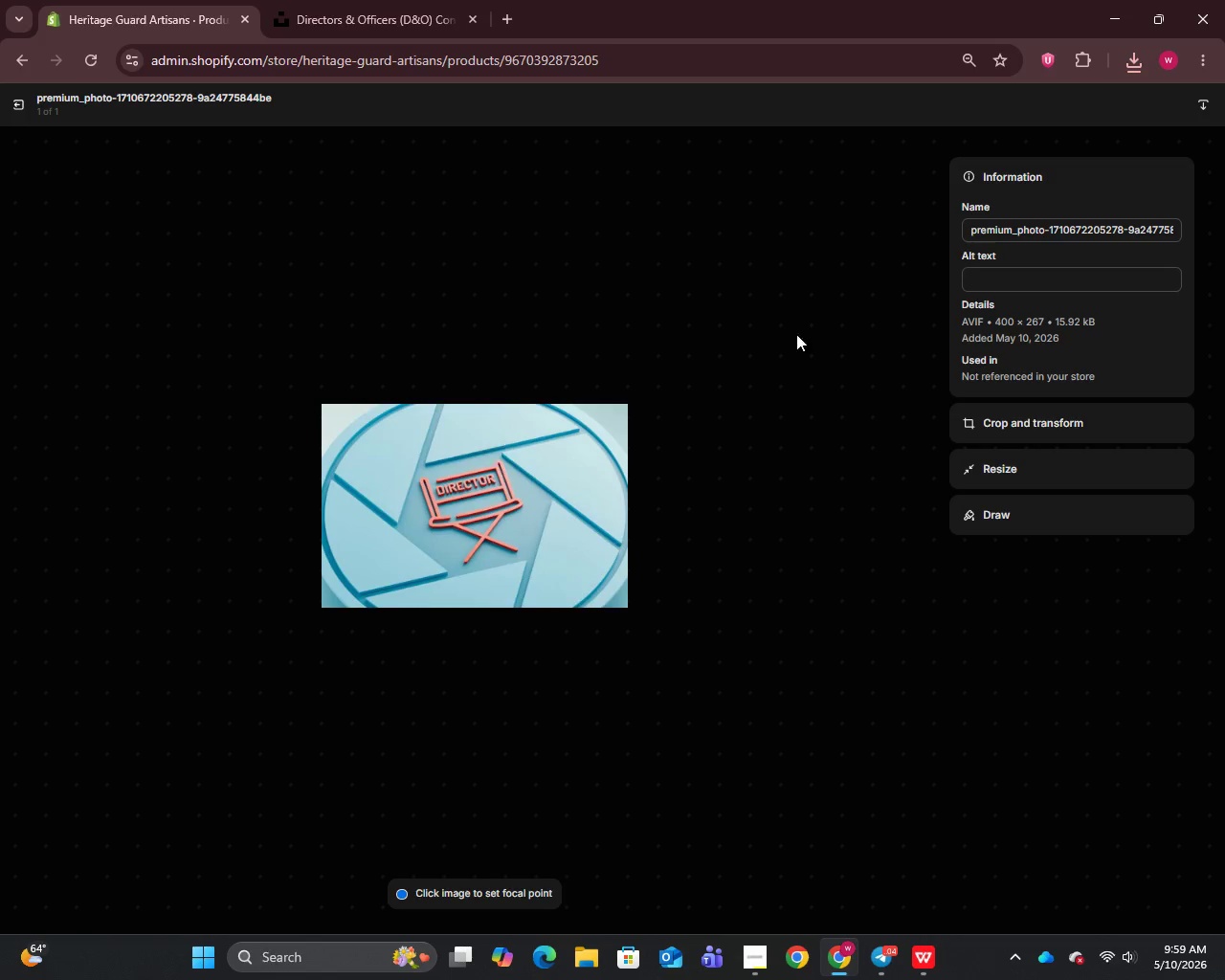 
left_click([1014, 235])
 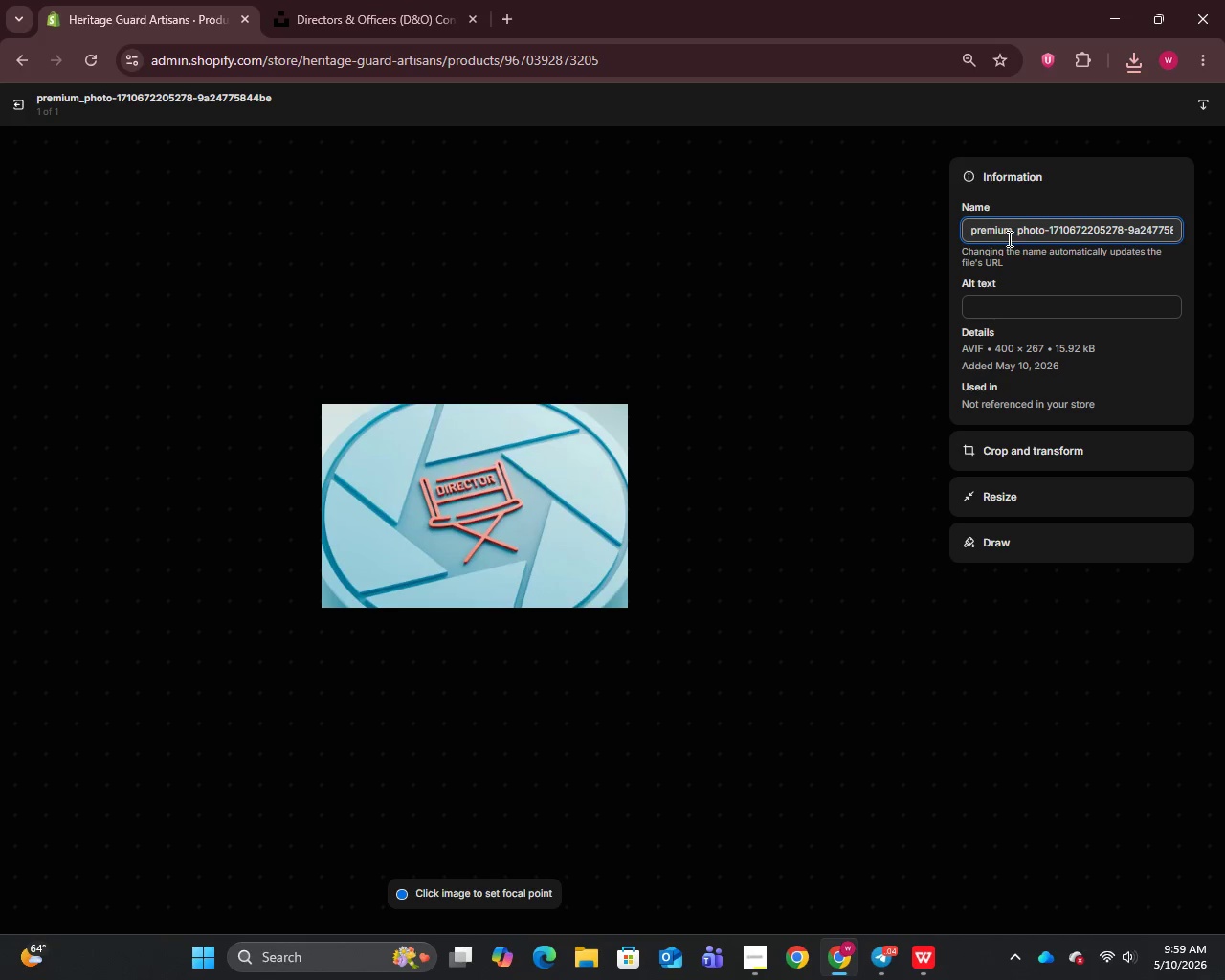 
key(Control+A)
 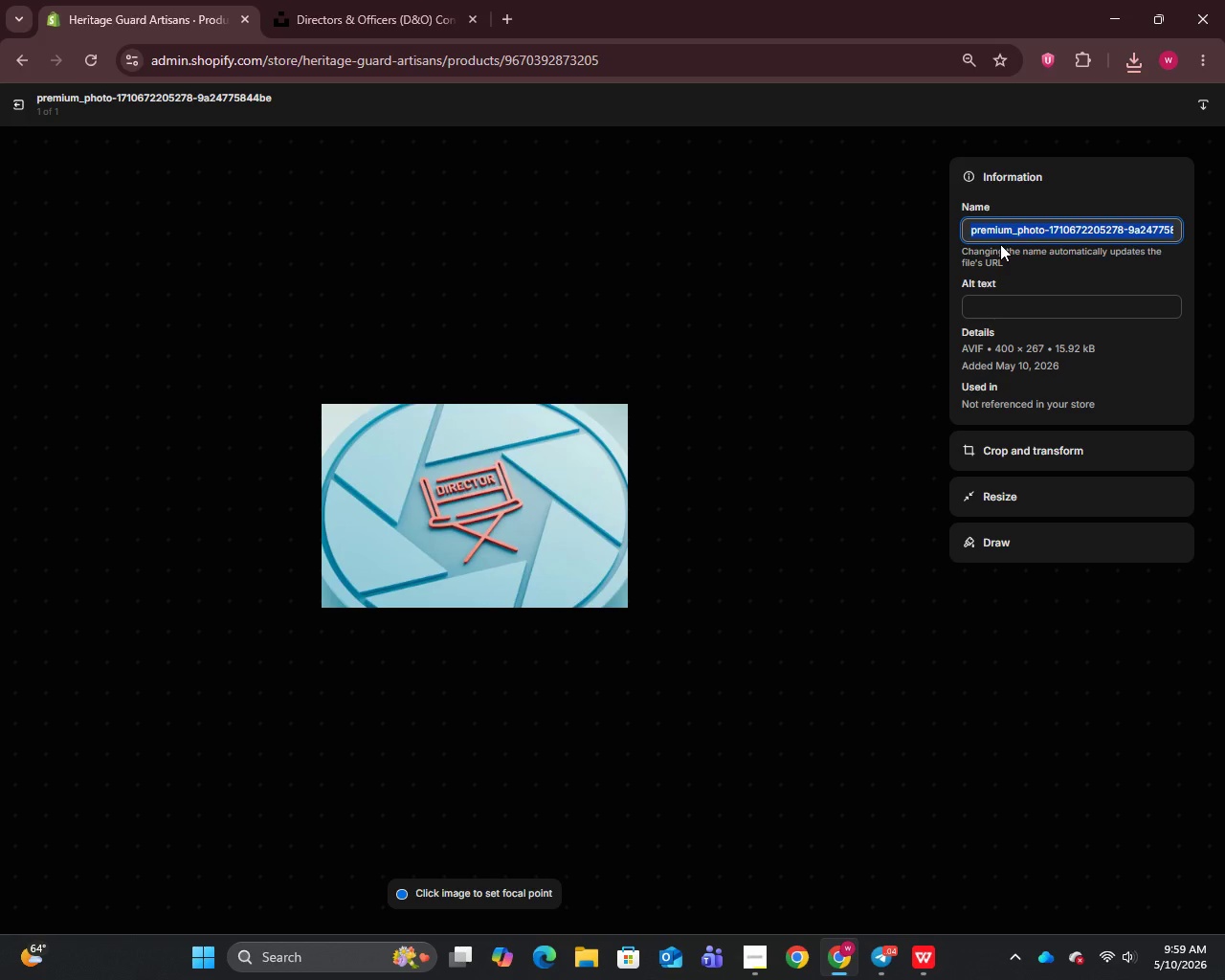 
key(Control+V)
 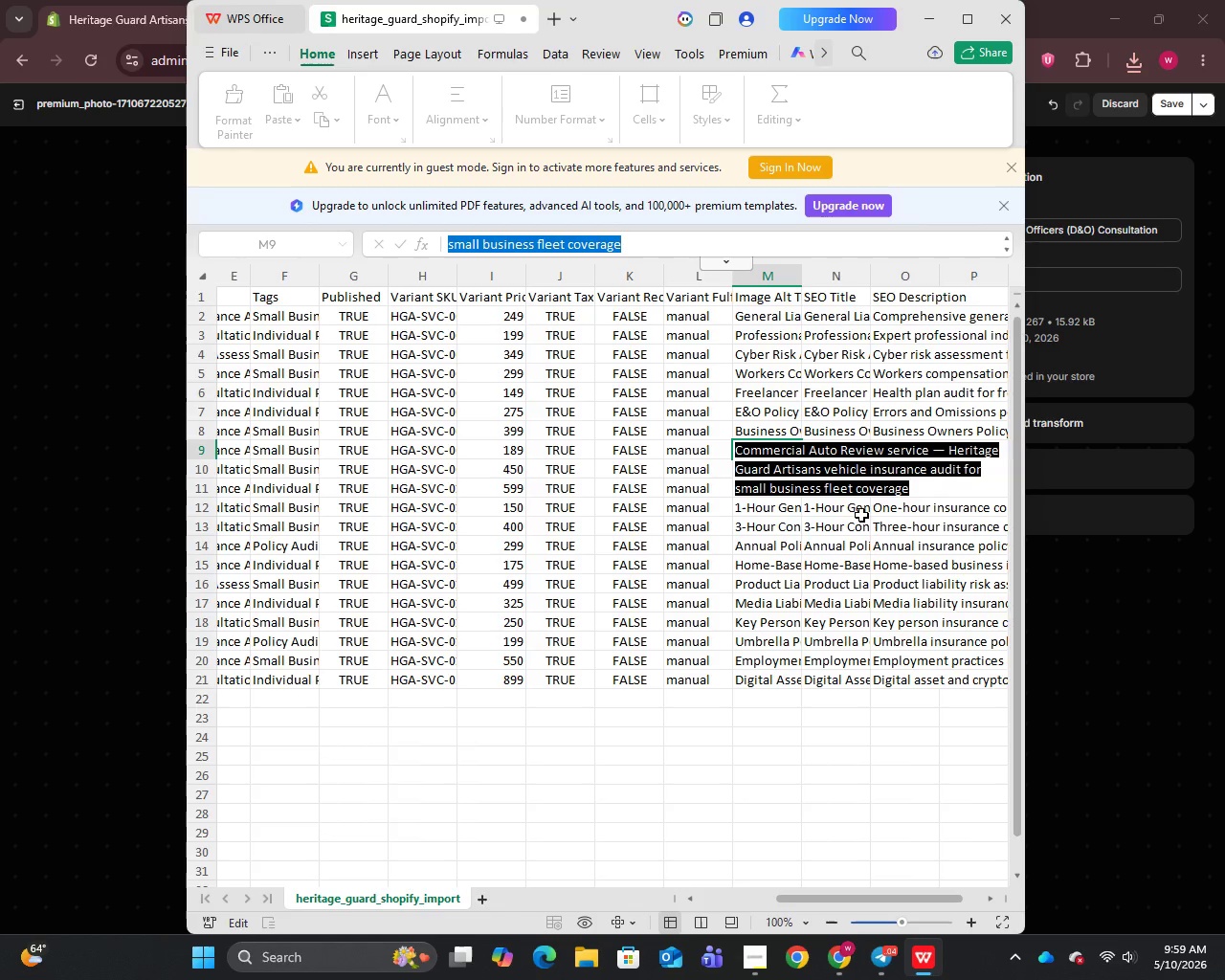 
wait(5.33)
 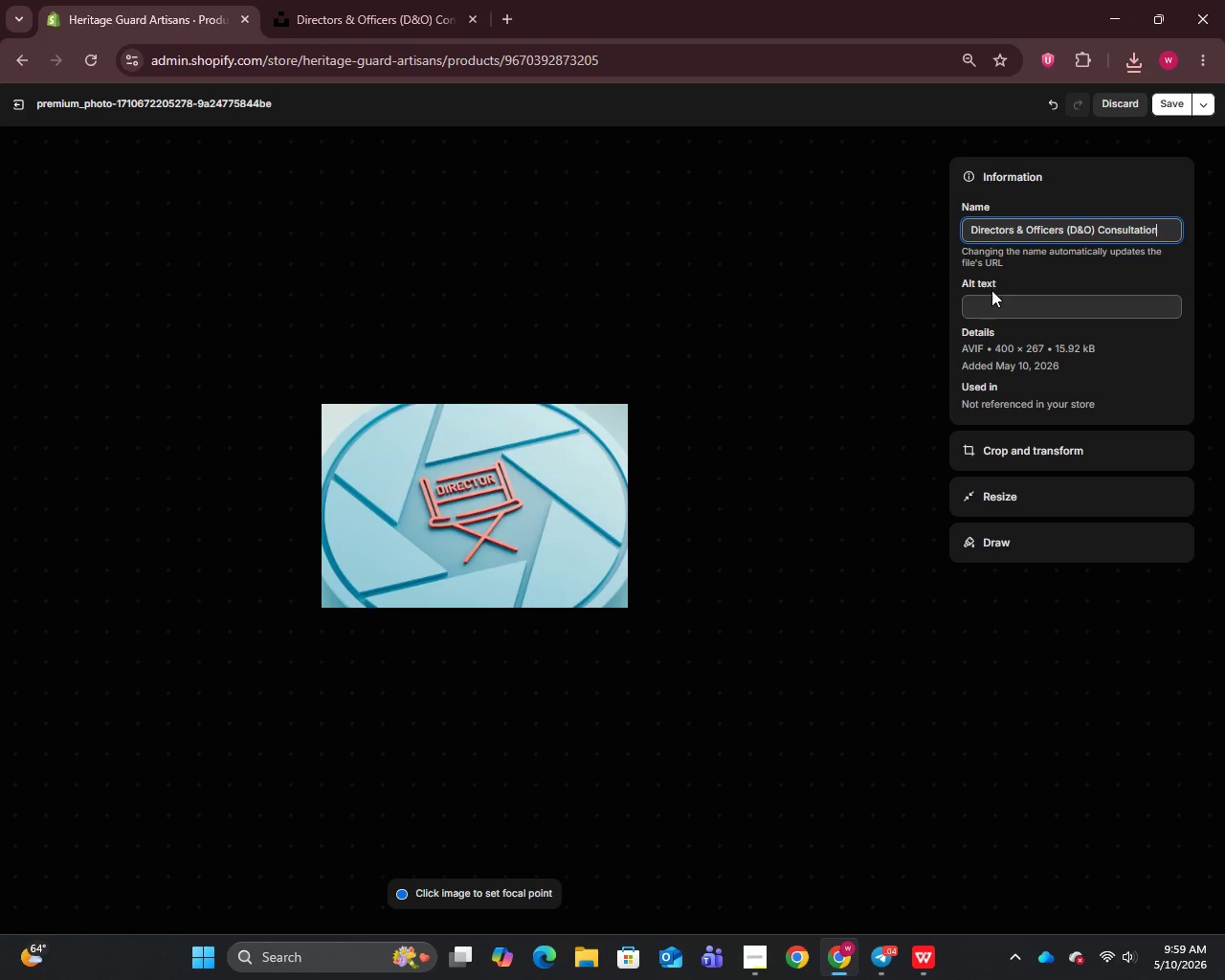 
left_click([705, 469])
 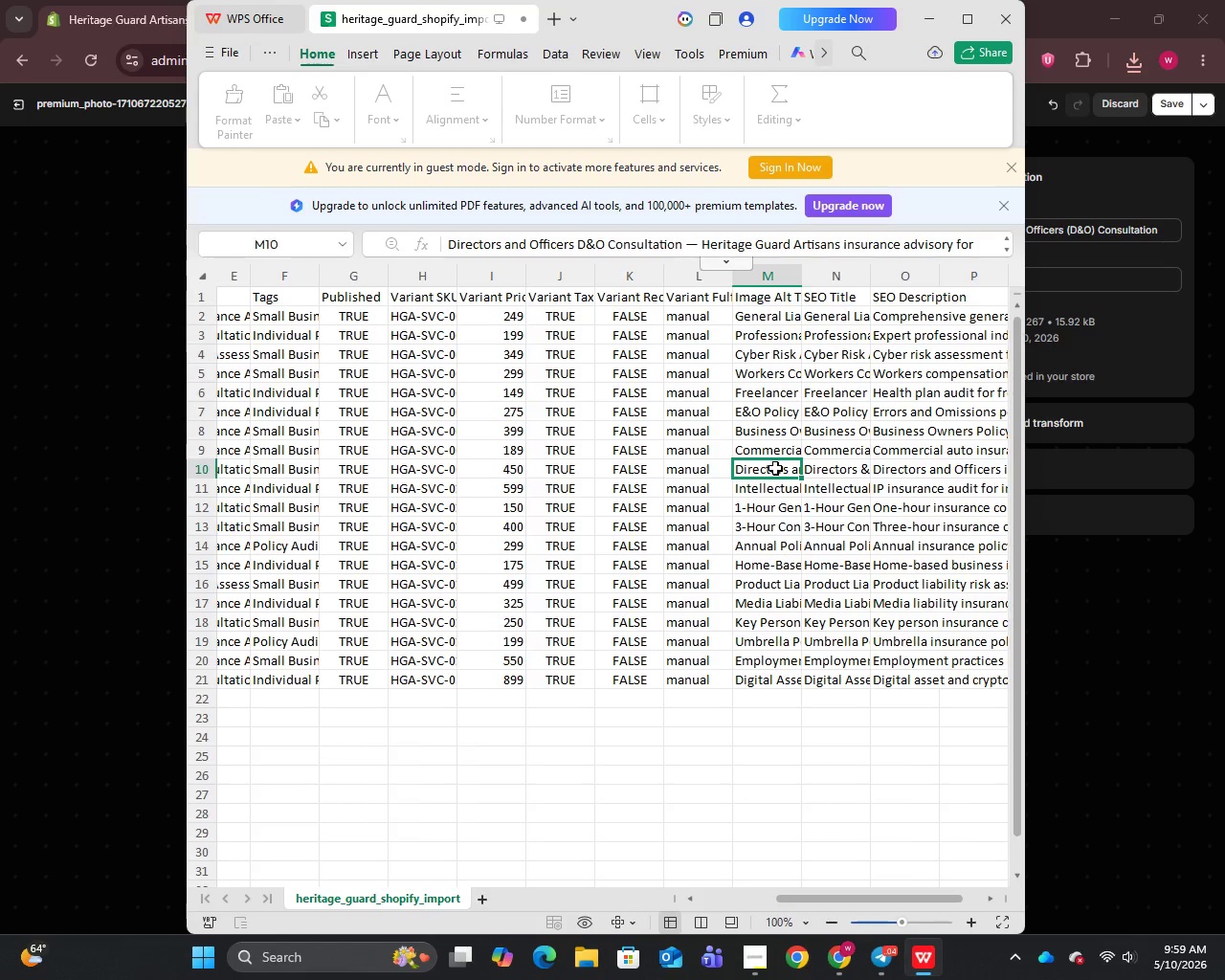 
double_click([775, 467])
 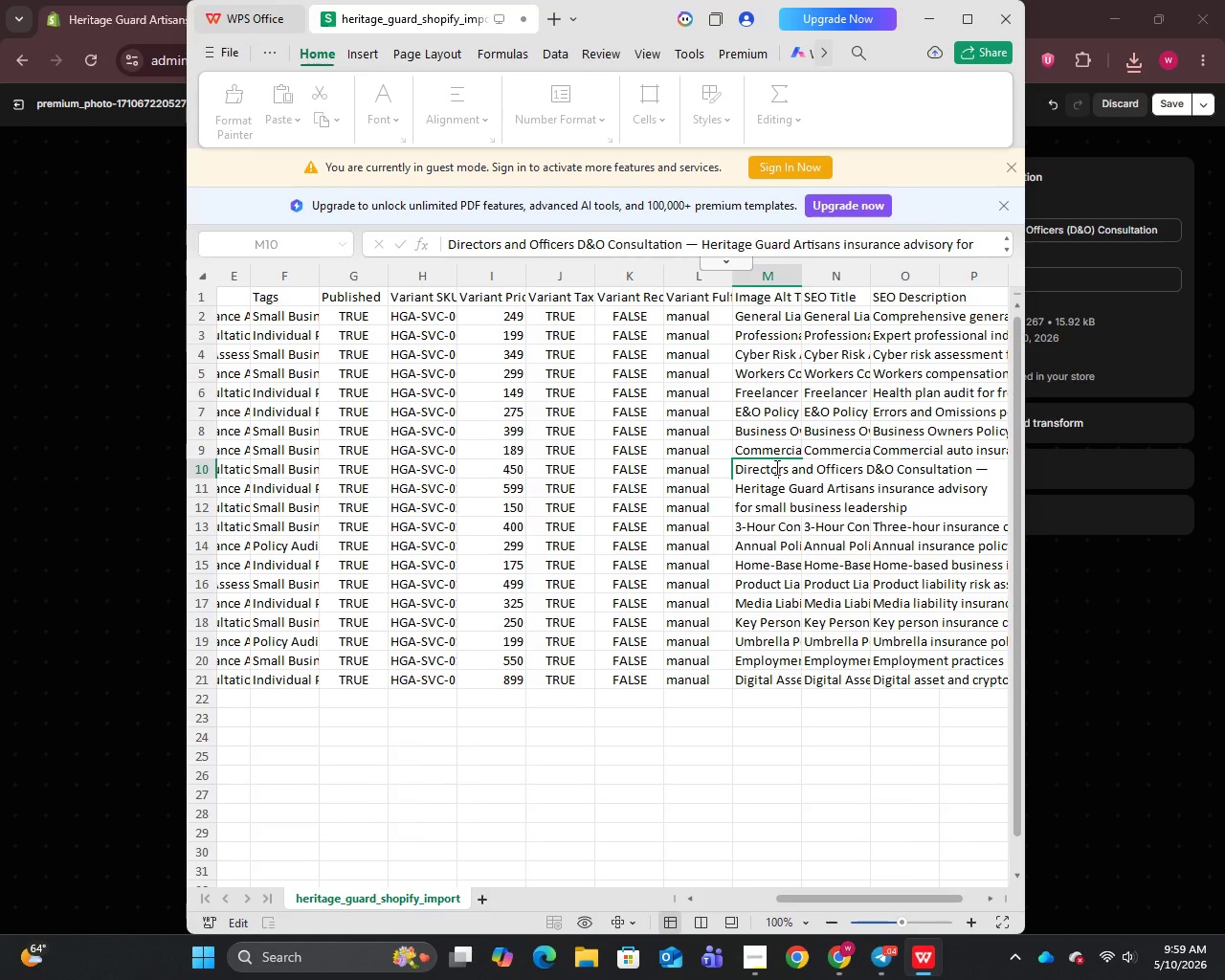 
triple_click([775, 467])
 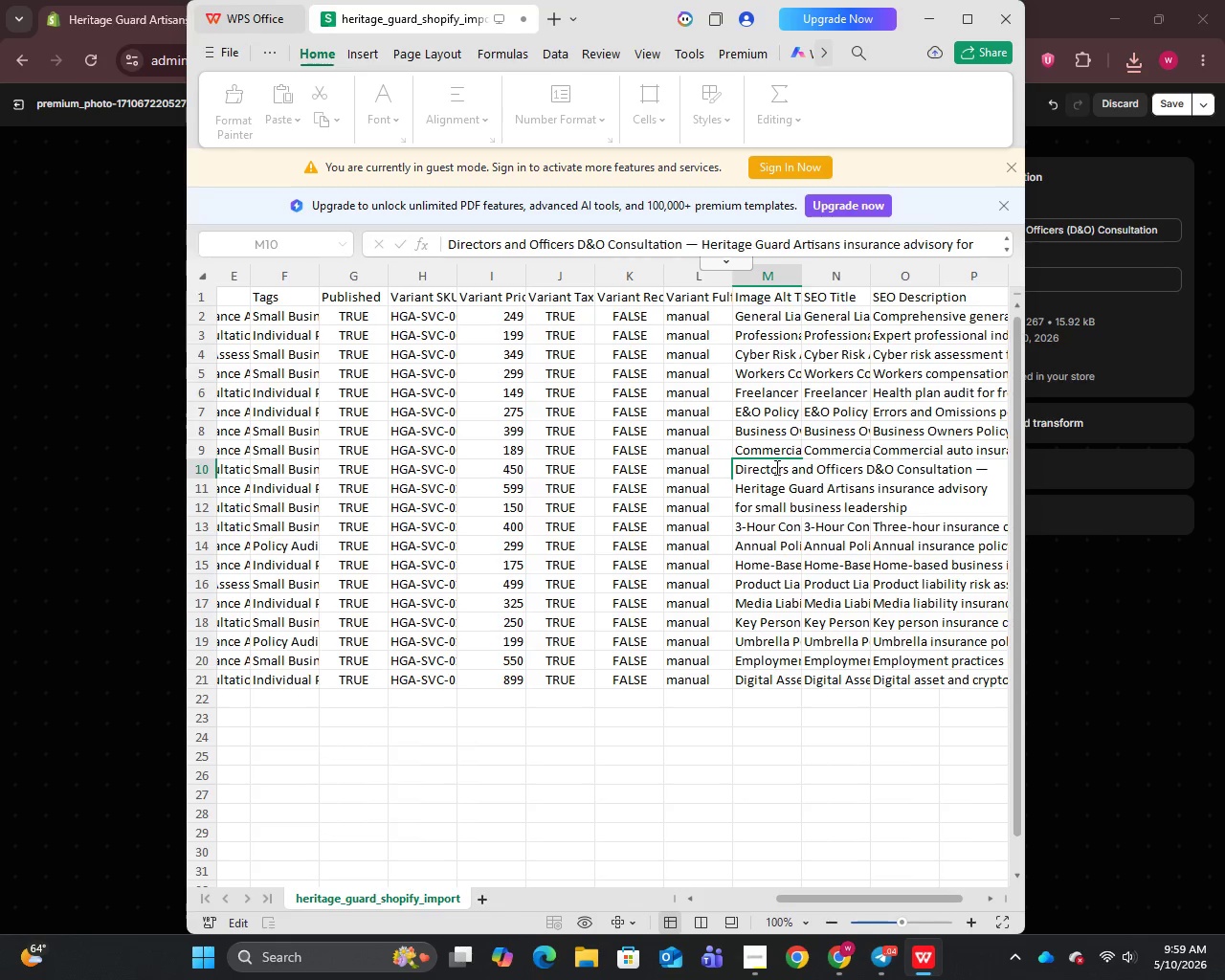 
key(Control+A)
 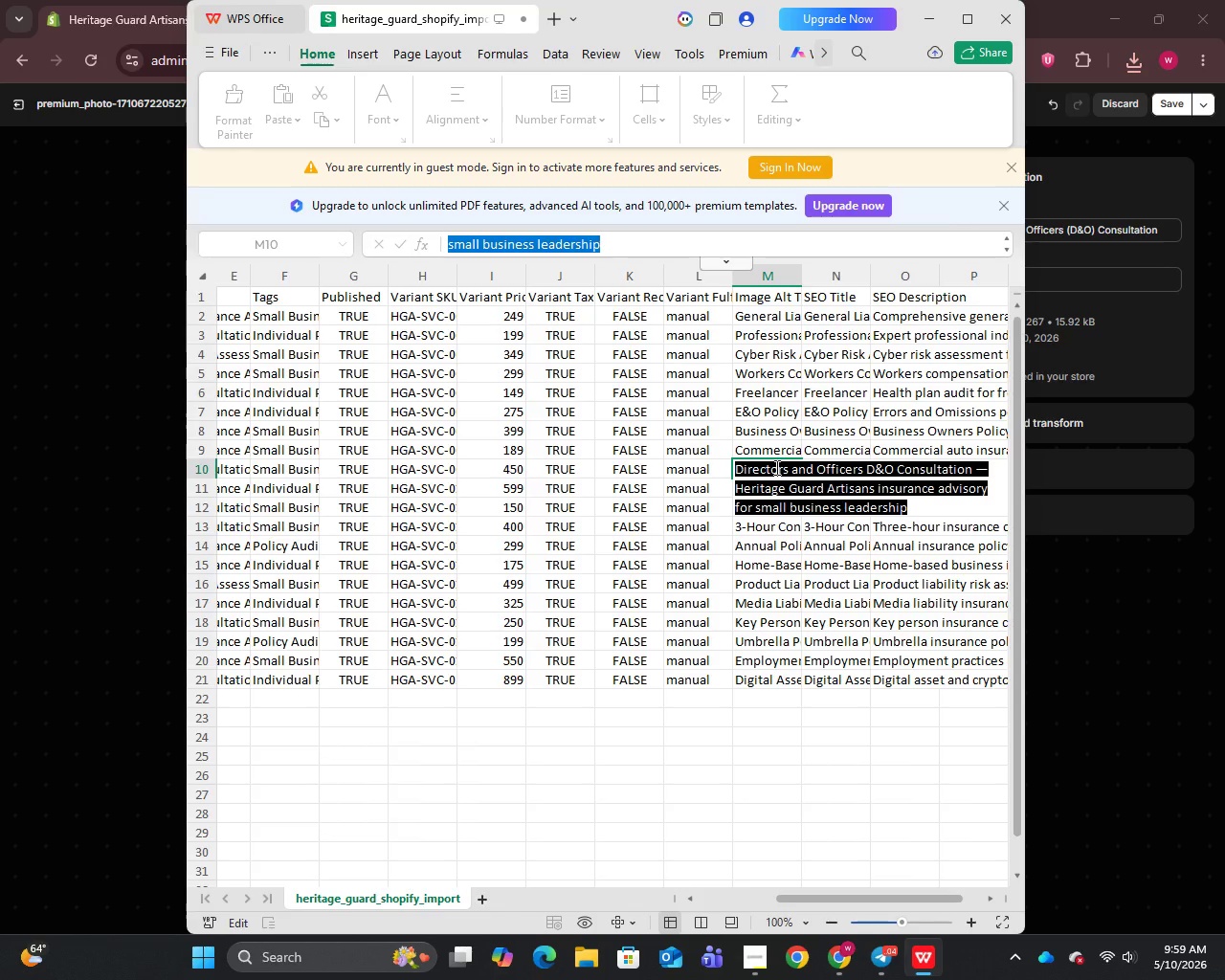 
key(Control+C)
 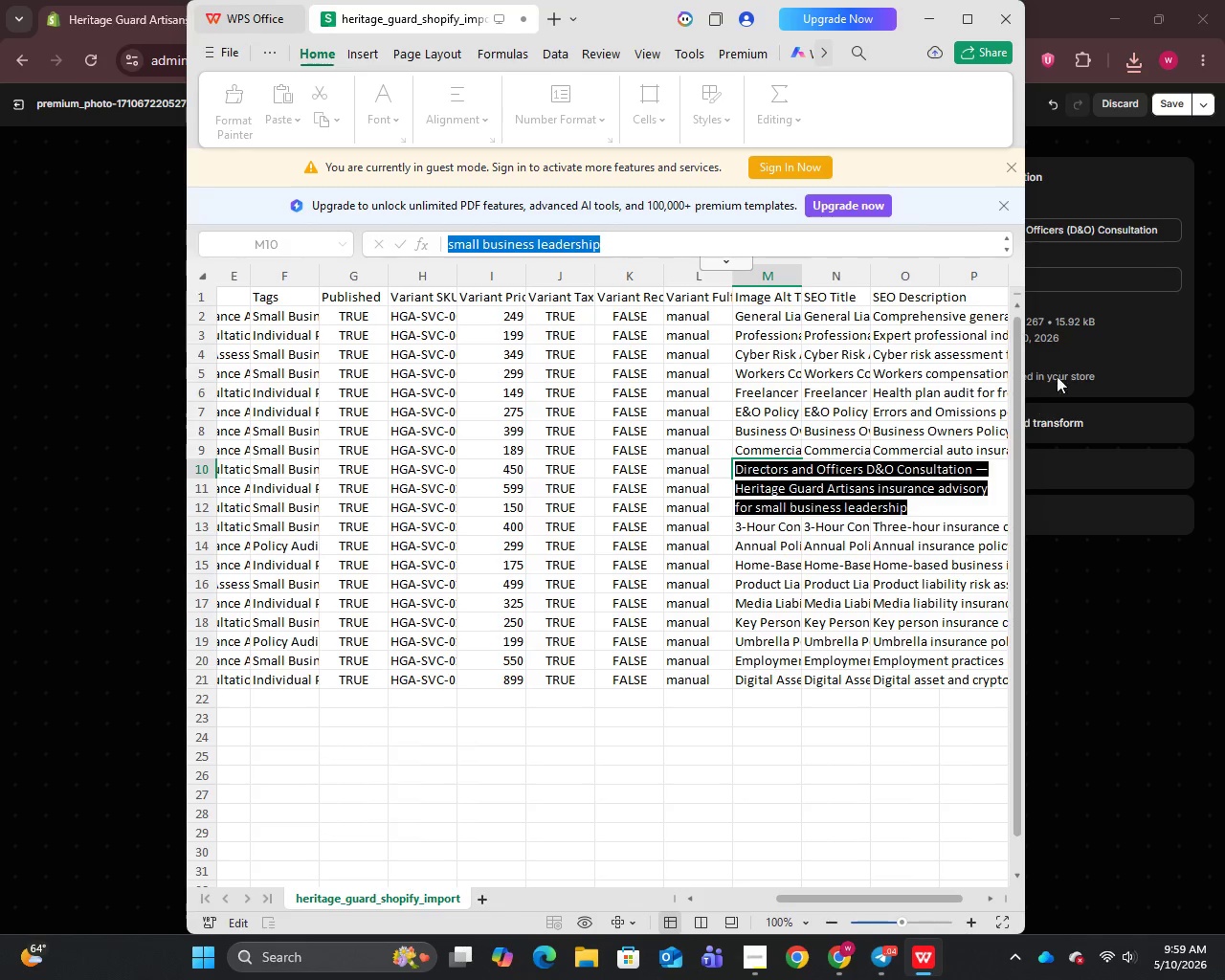 
left_click([1069, 281])
 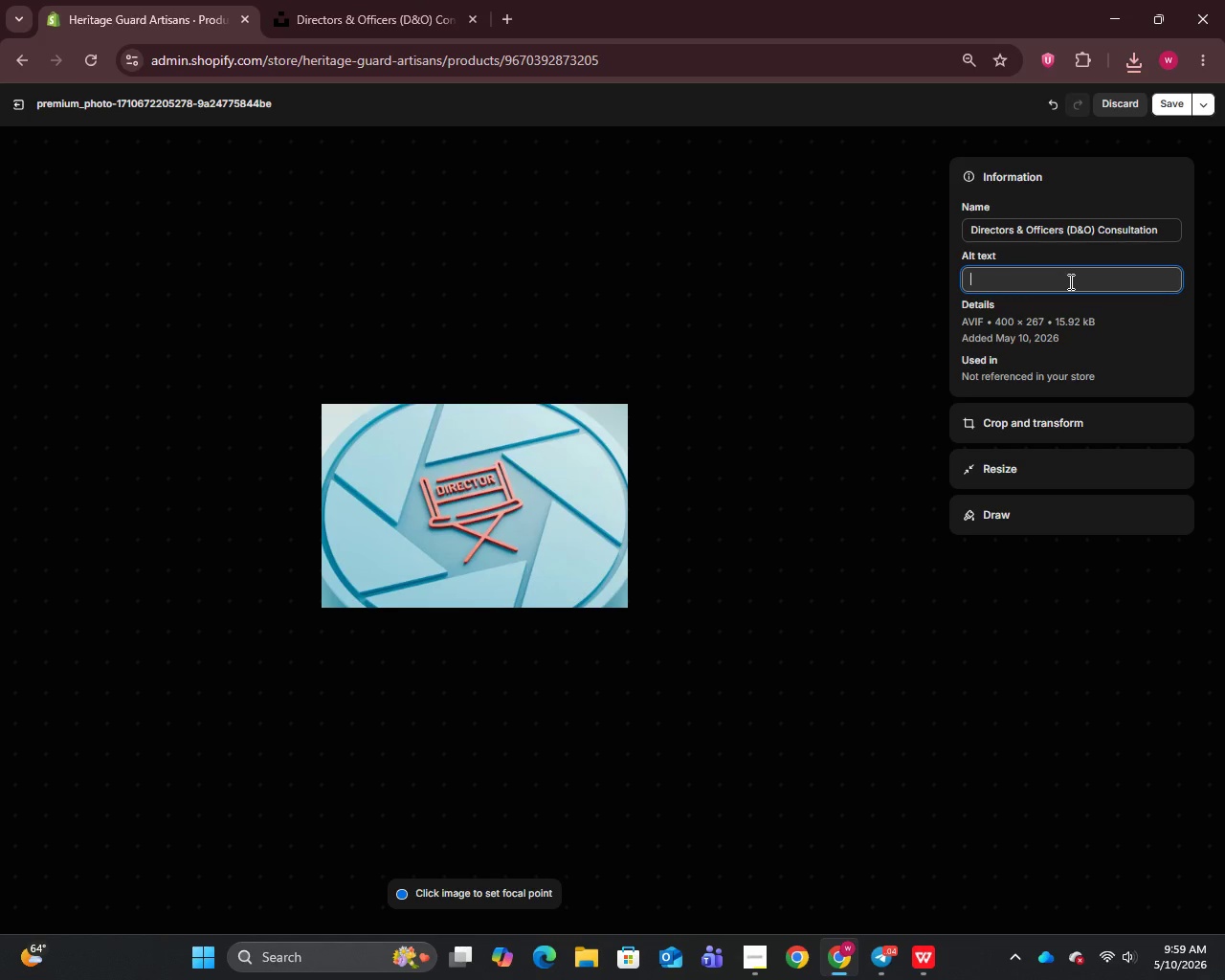 
key(Control+V)
 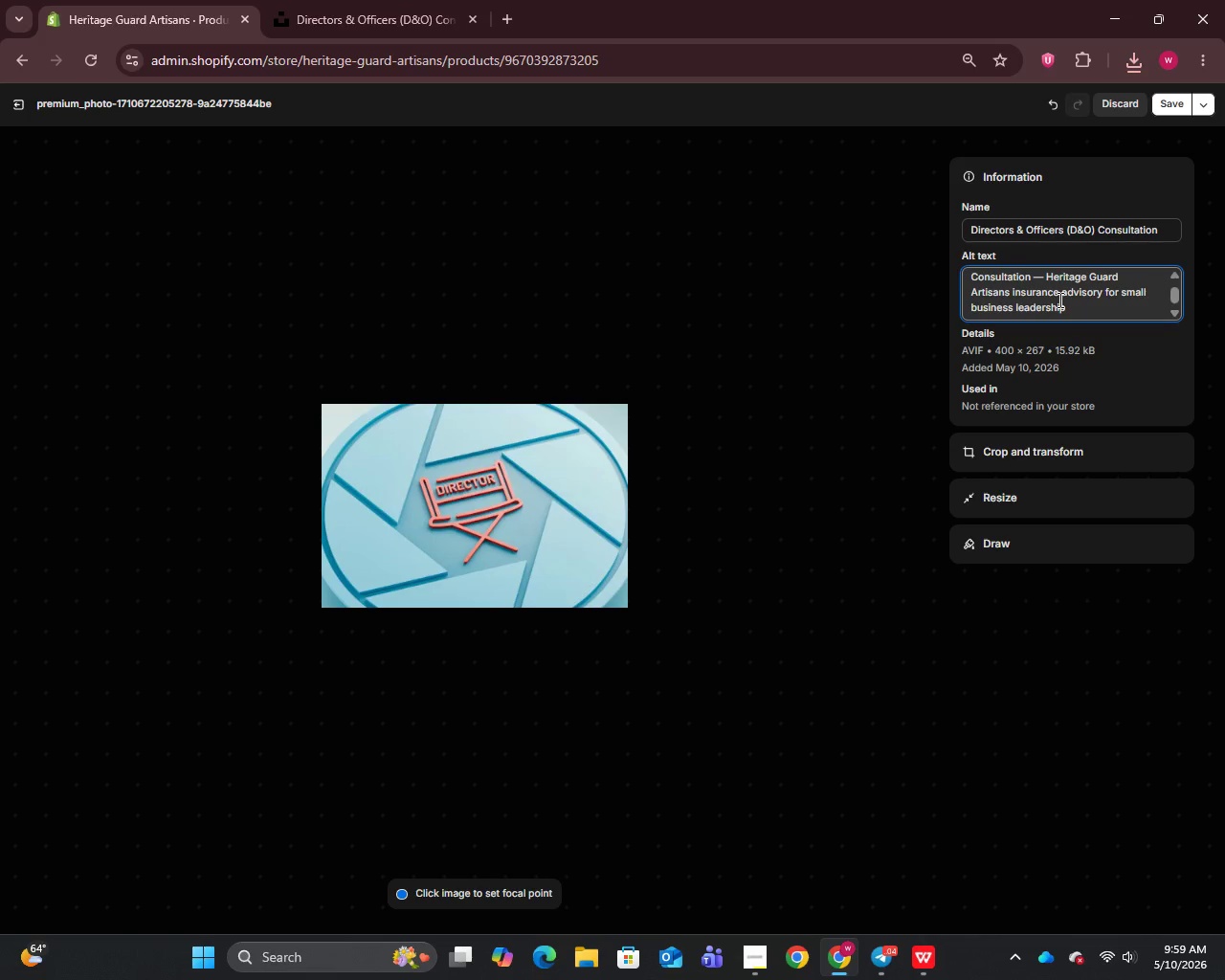 
scroll: coordinate [1058, 300], scroll_direction: up, amount: 1.0
 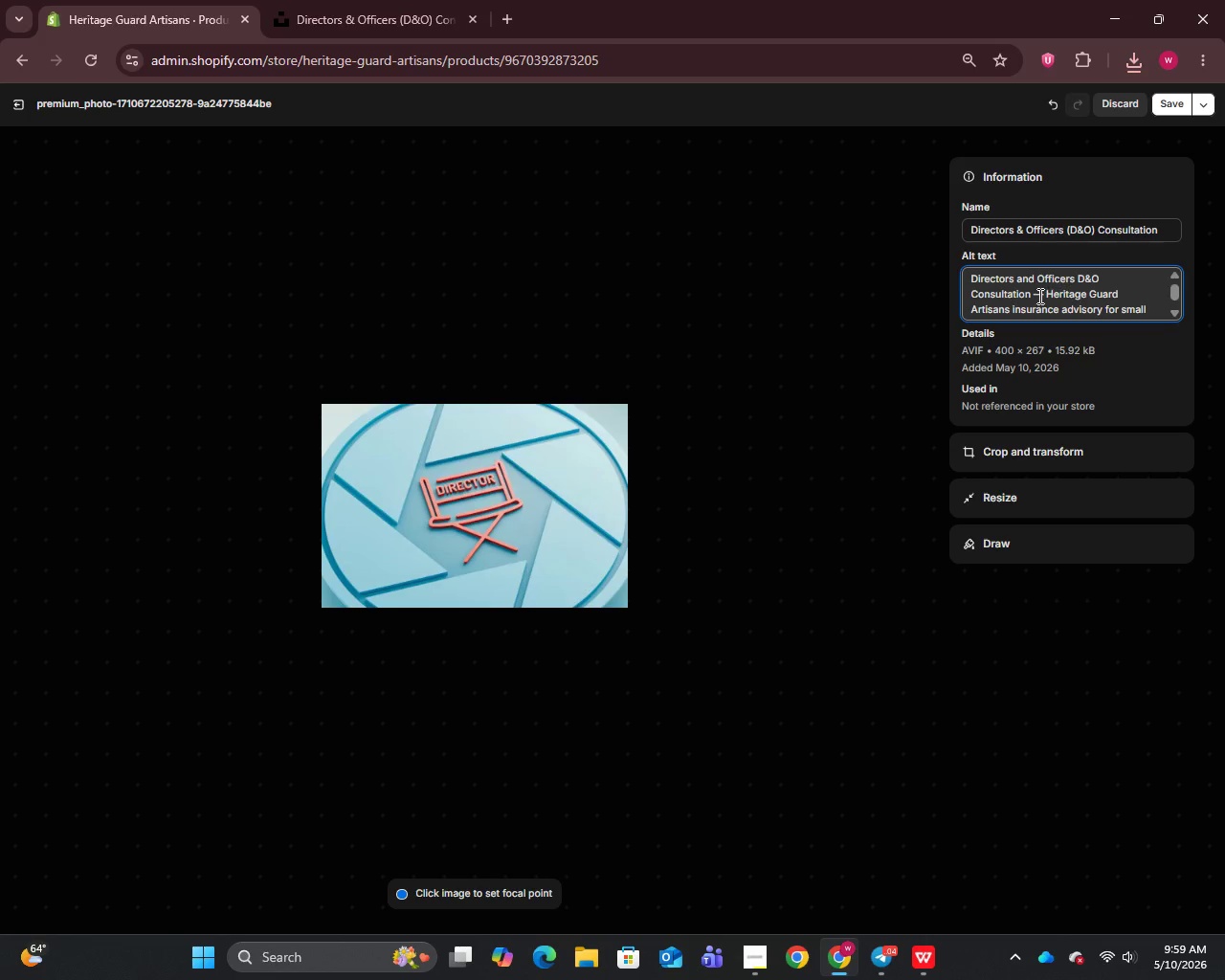 
left_click([1038, 296])
 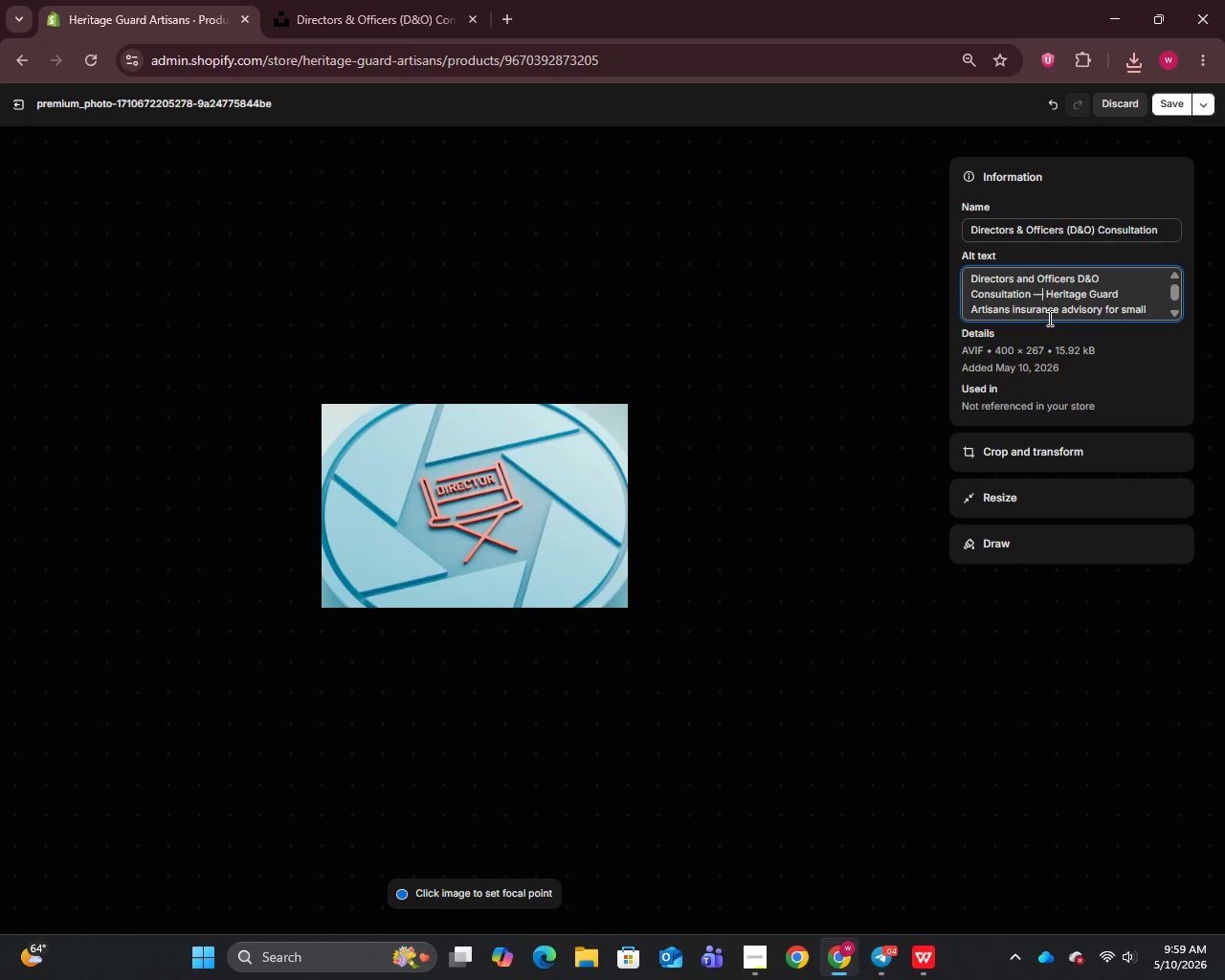 
key(Backspace)
 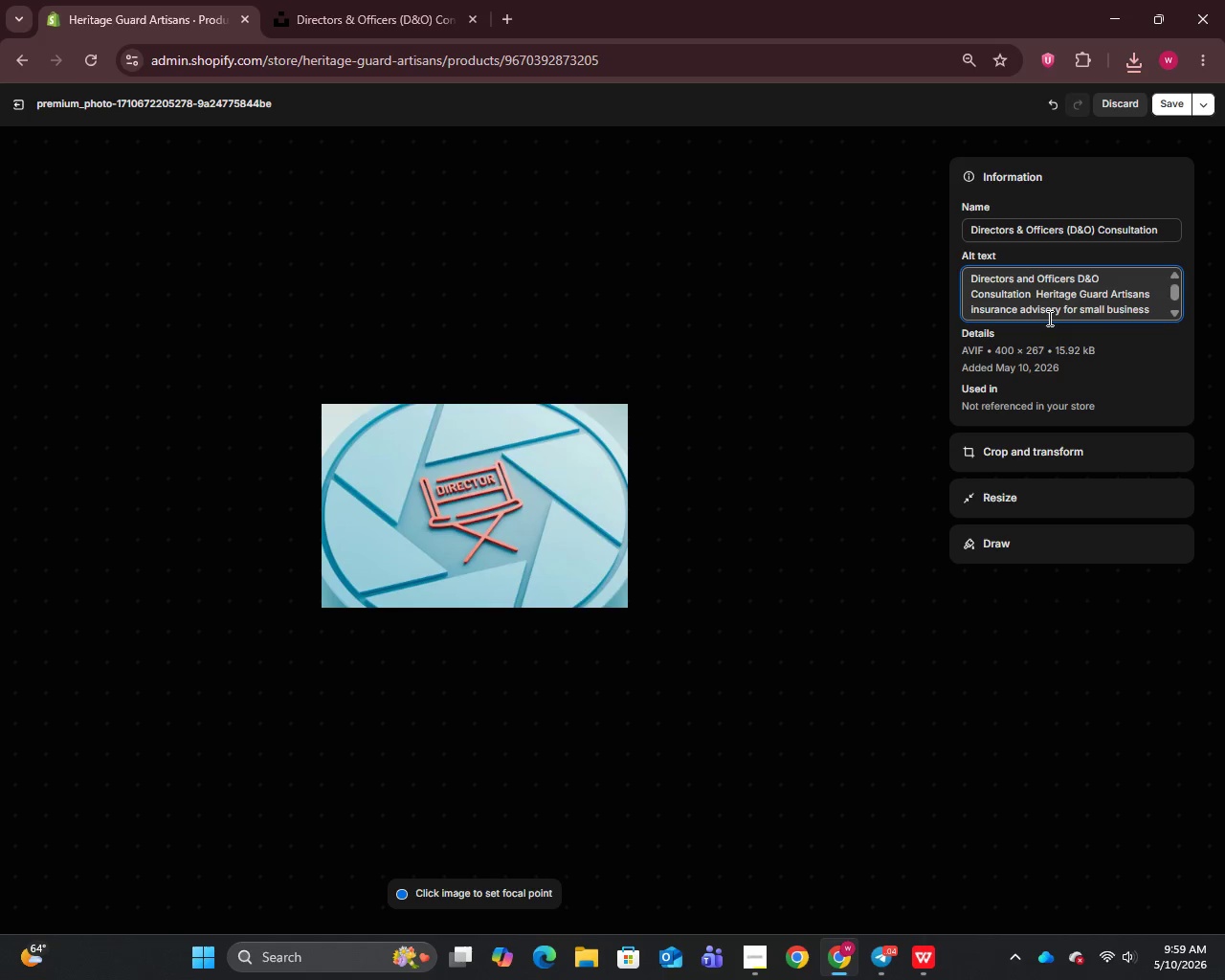 
key(Minus)
 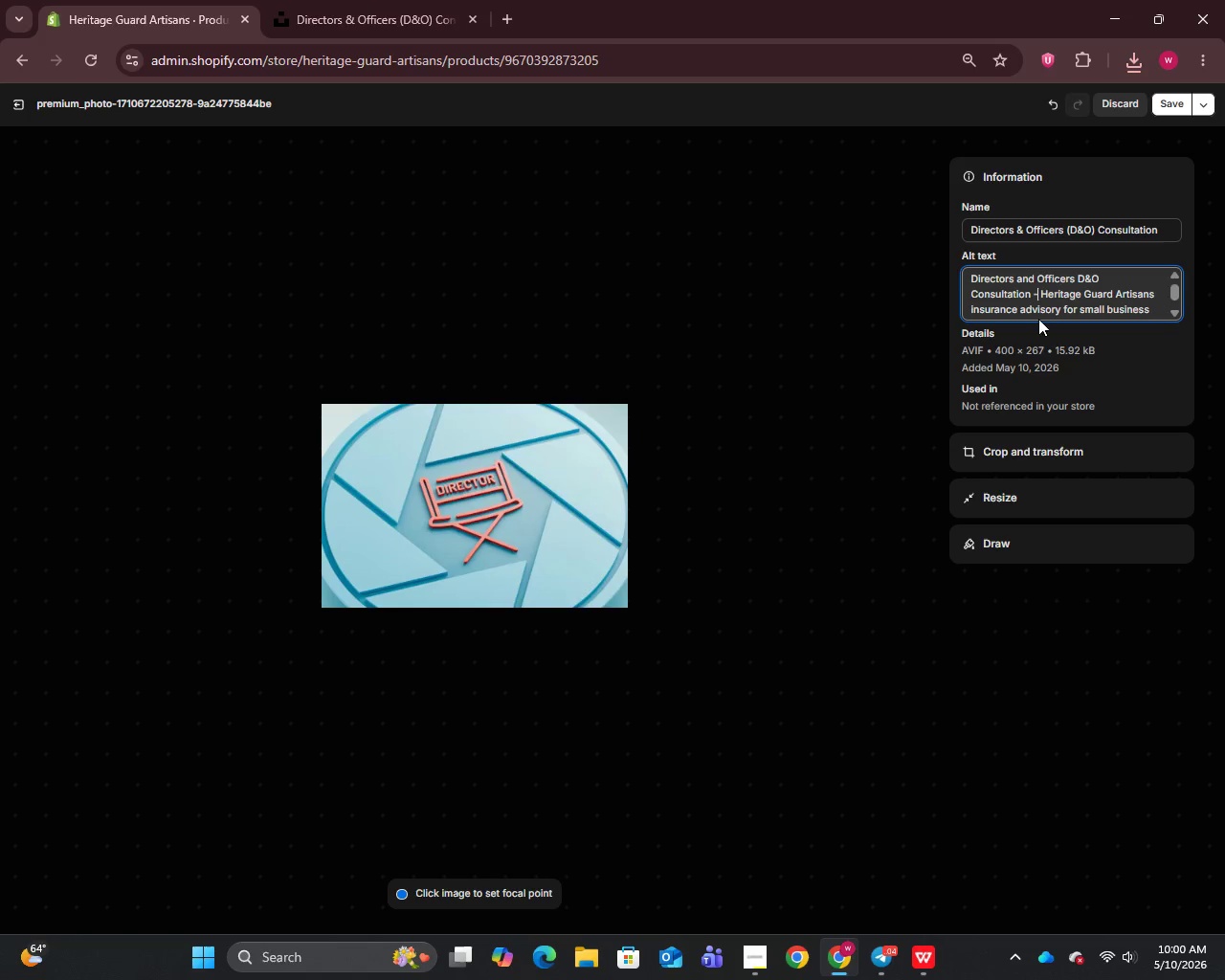 
left_click([1170, 104])
 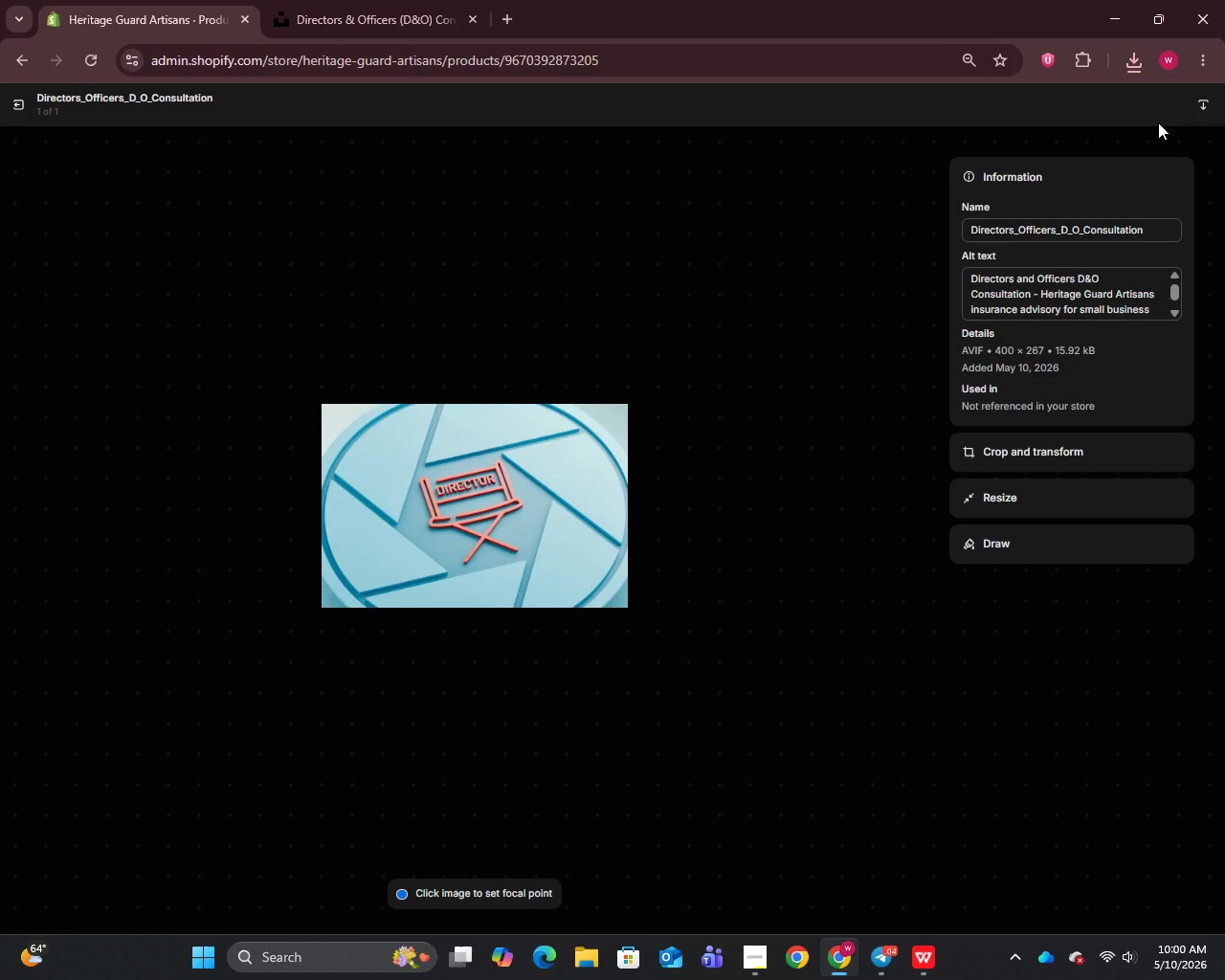 
wait(14.31)
 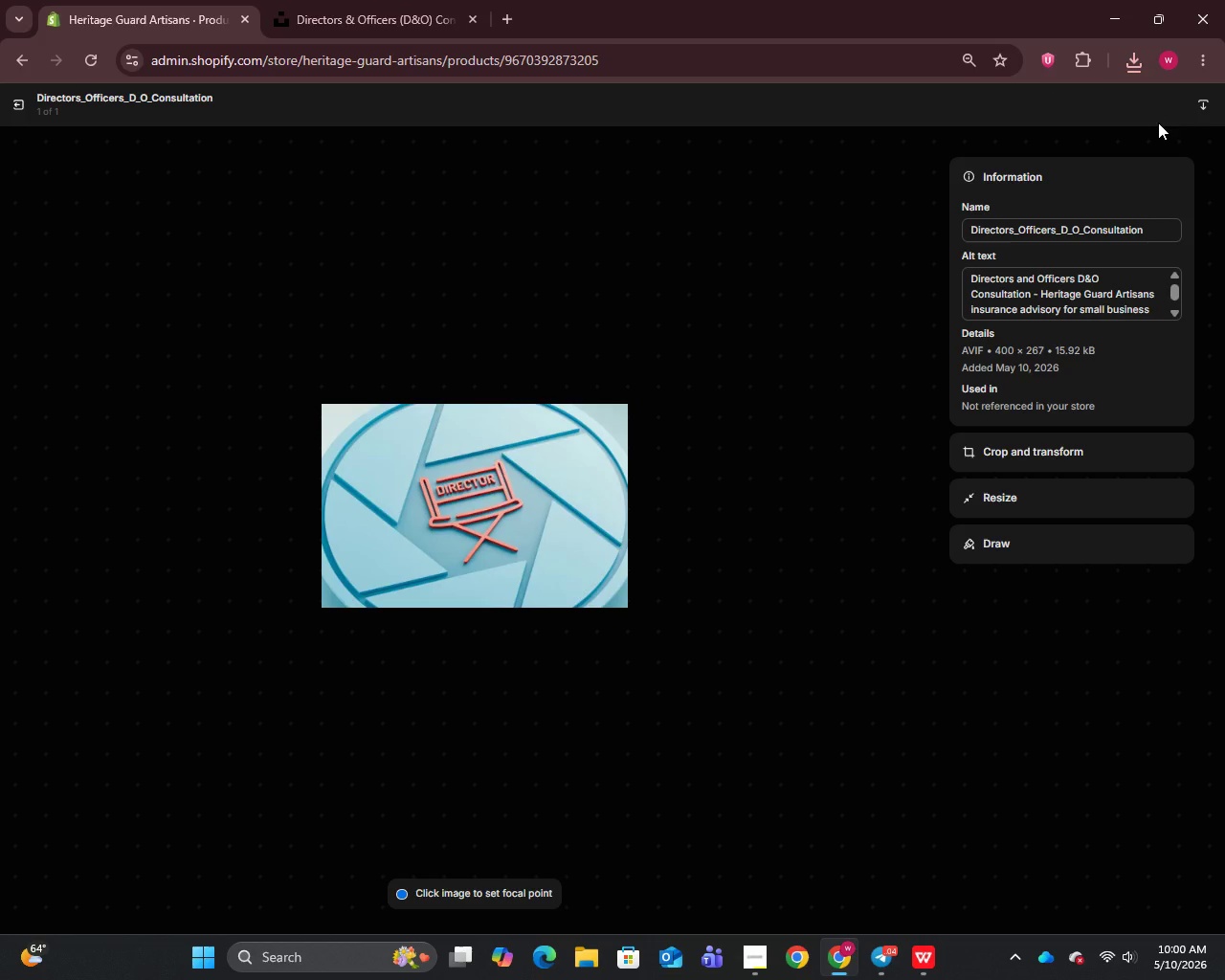 
left_click([17, 104])
 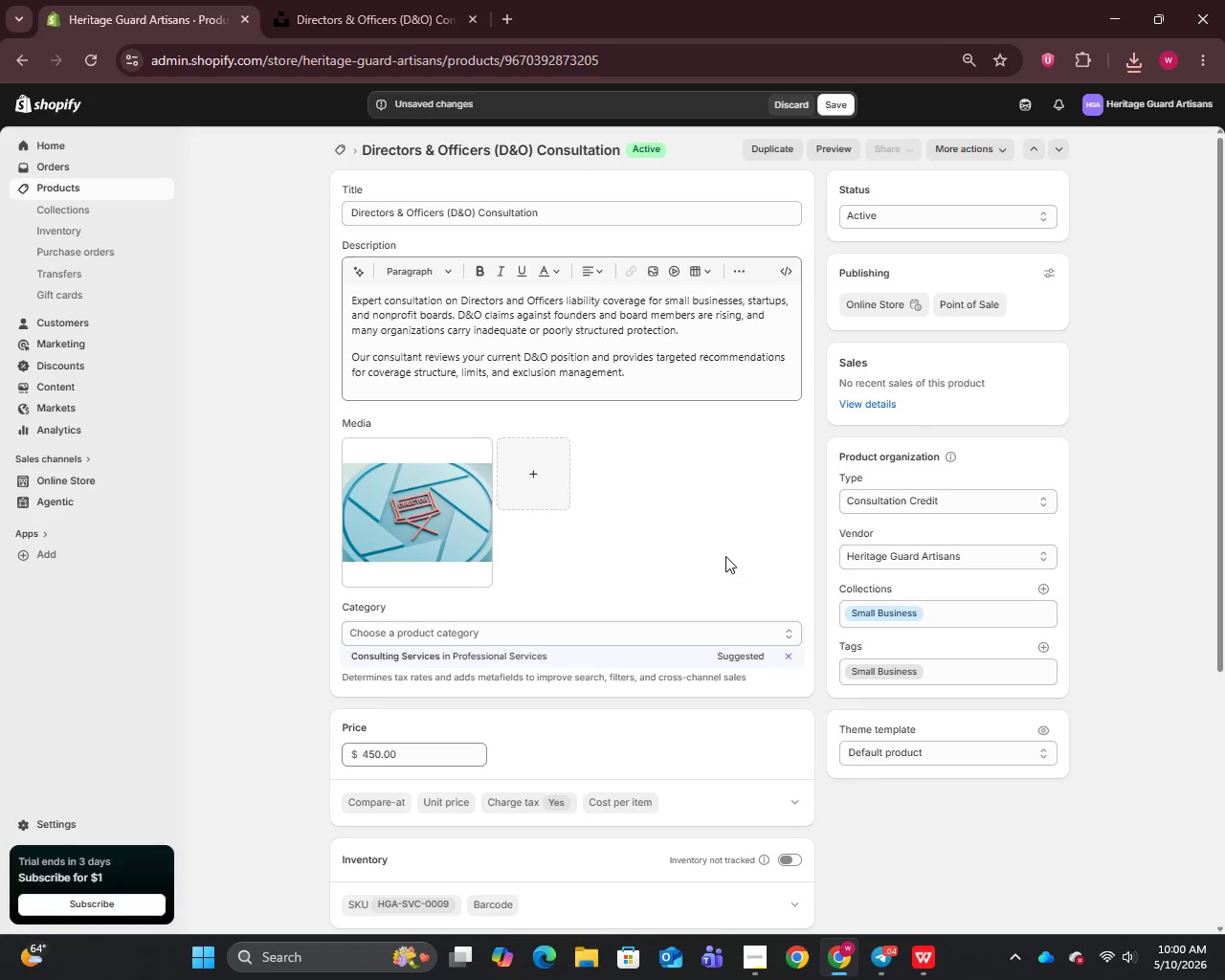 
wait(11.92)
 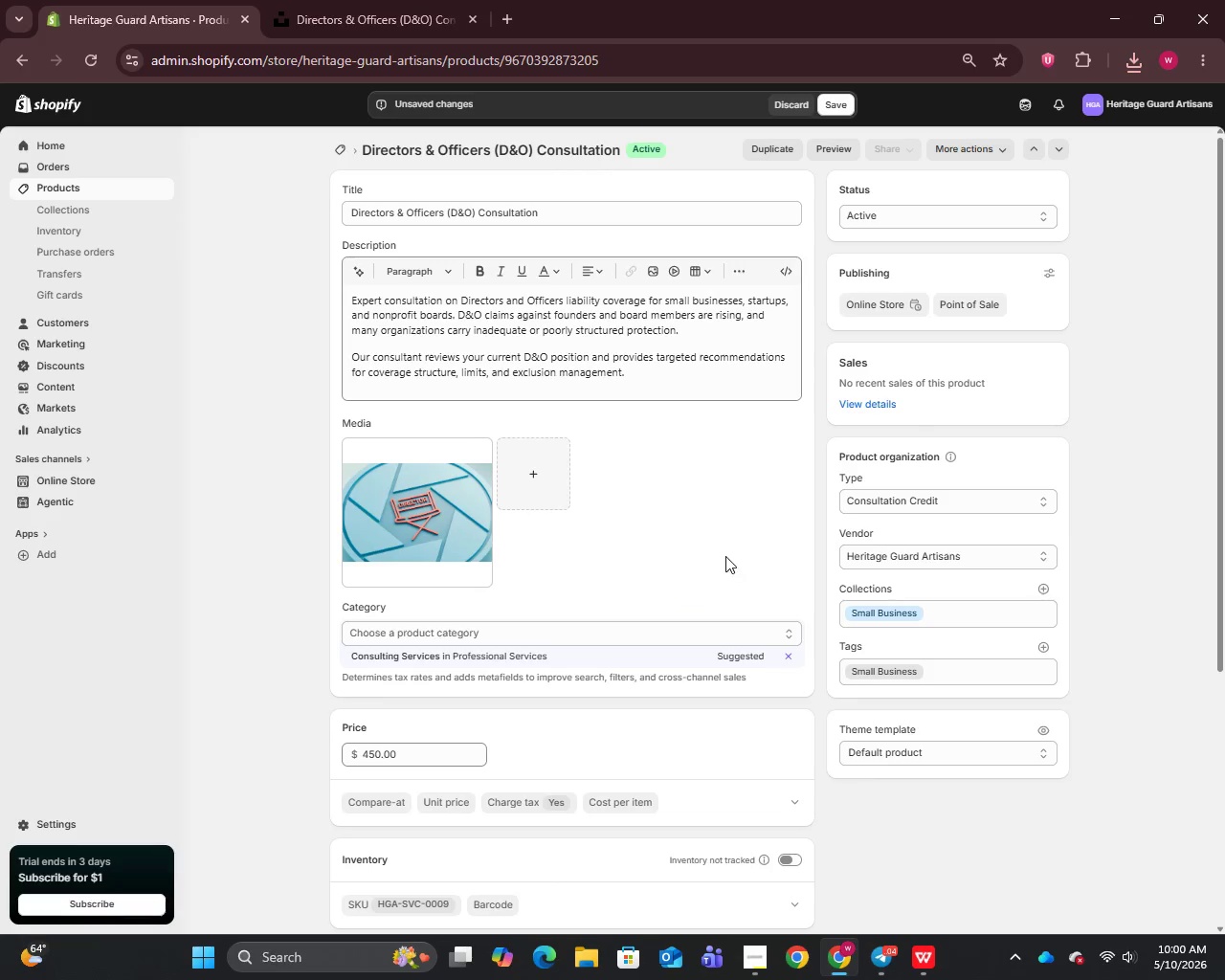 
scroll: coordinate [708, 612], scroll_direction: down, amount: 8.0
 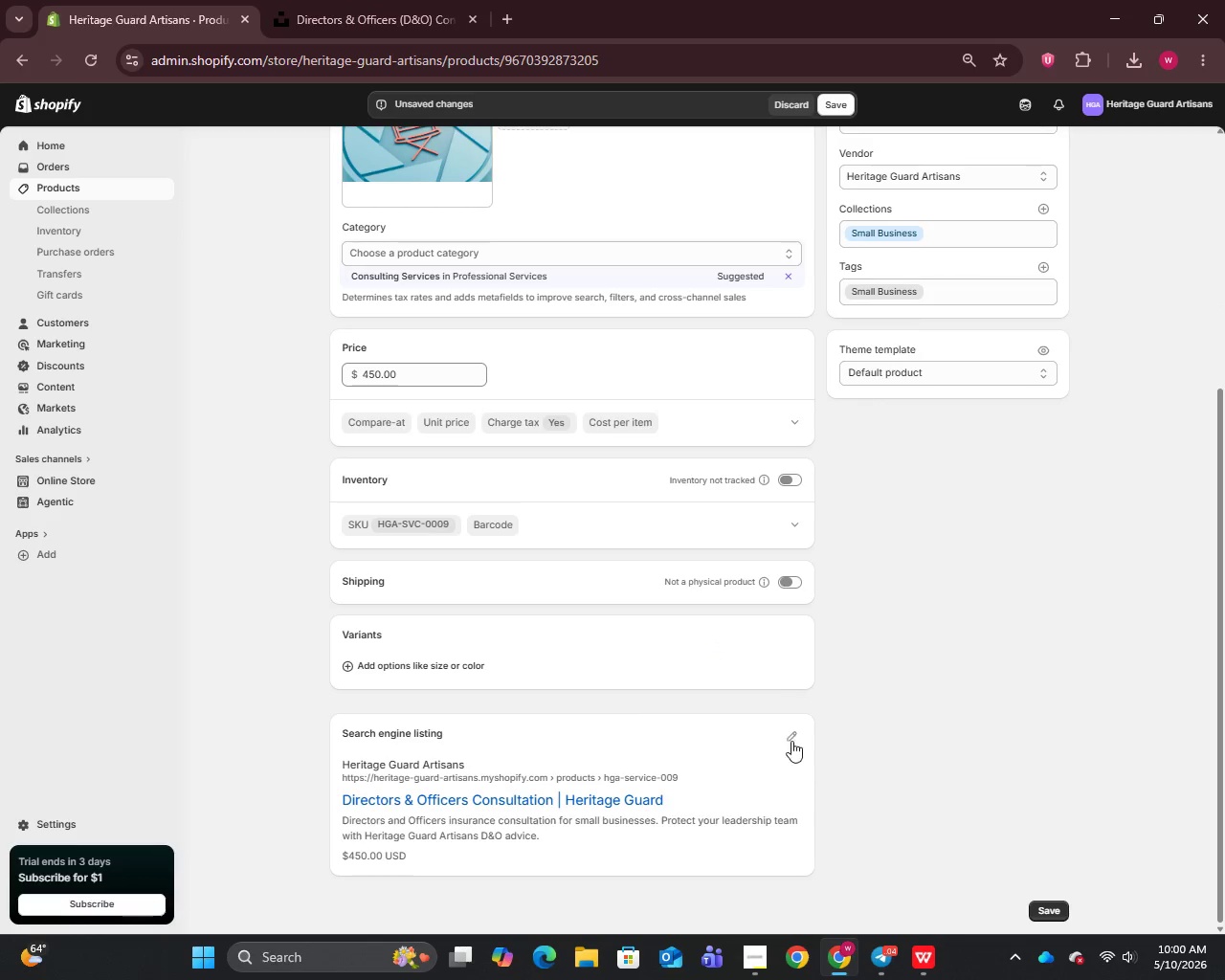 
left_click([789, 737])
 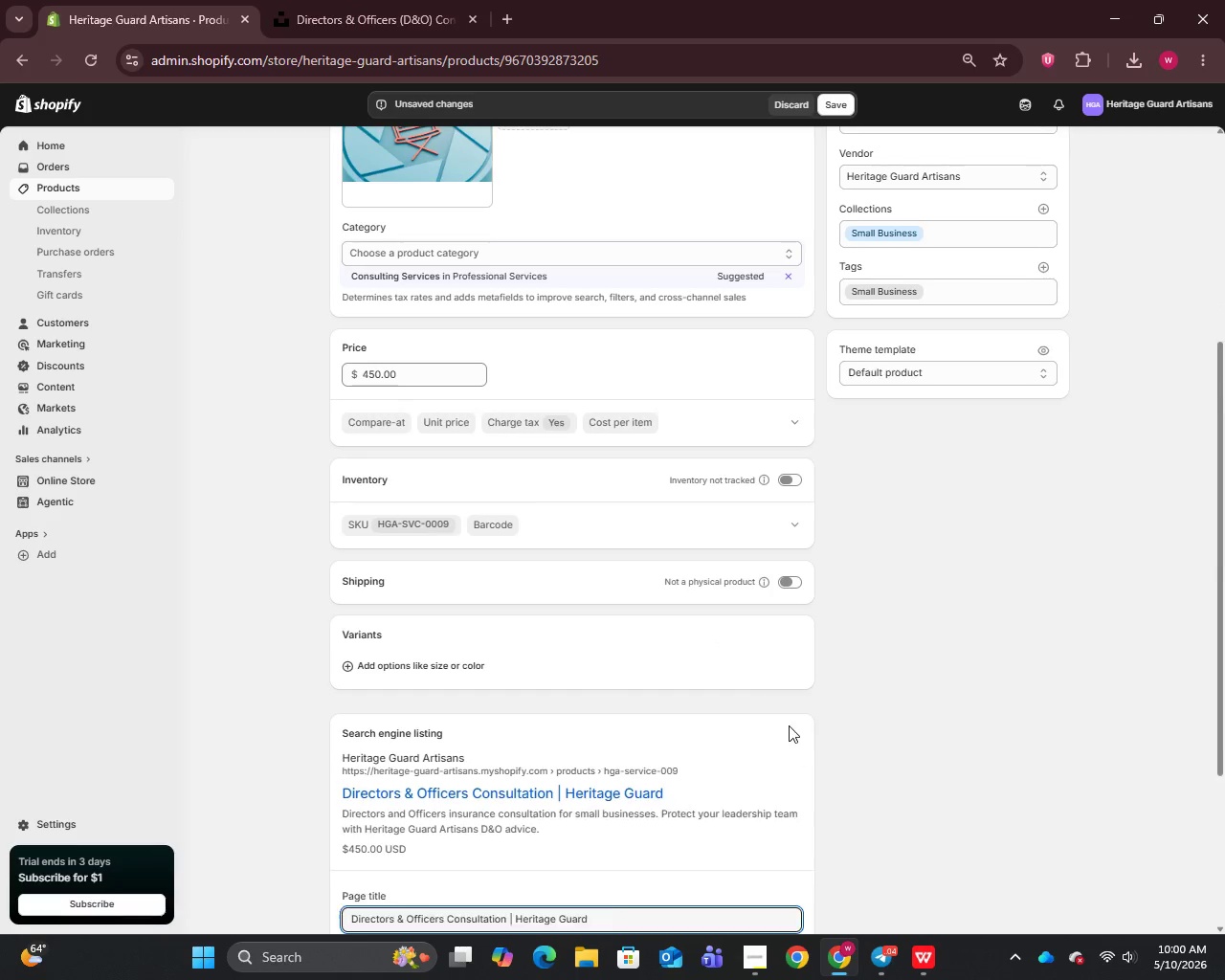 
scroll: coordinate [789, 724], scroll_direction: down, amount: 6.0
 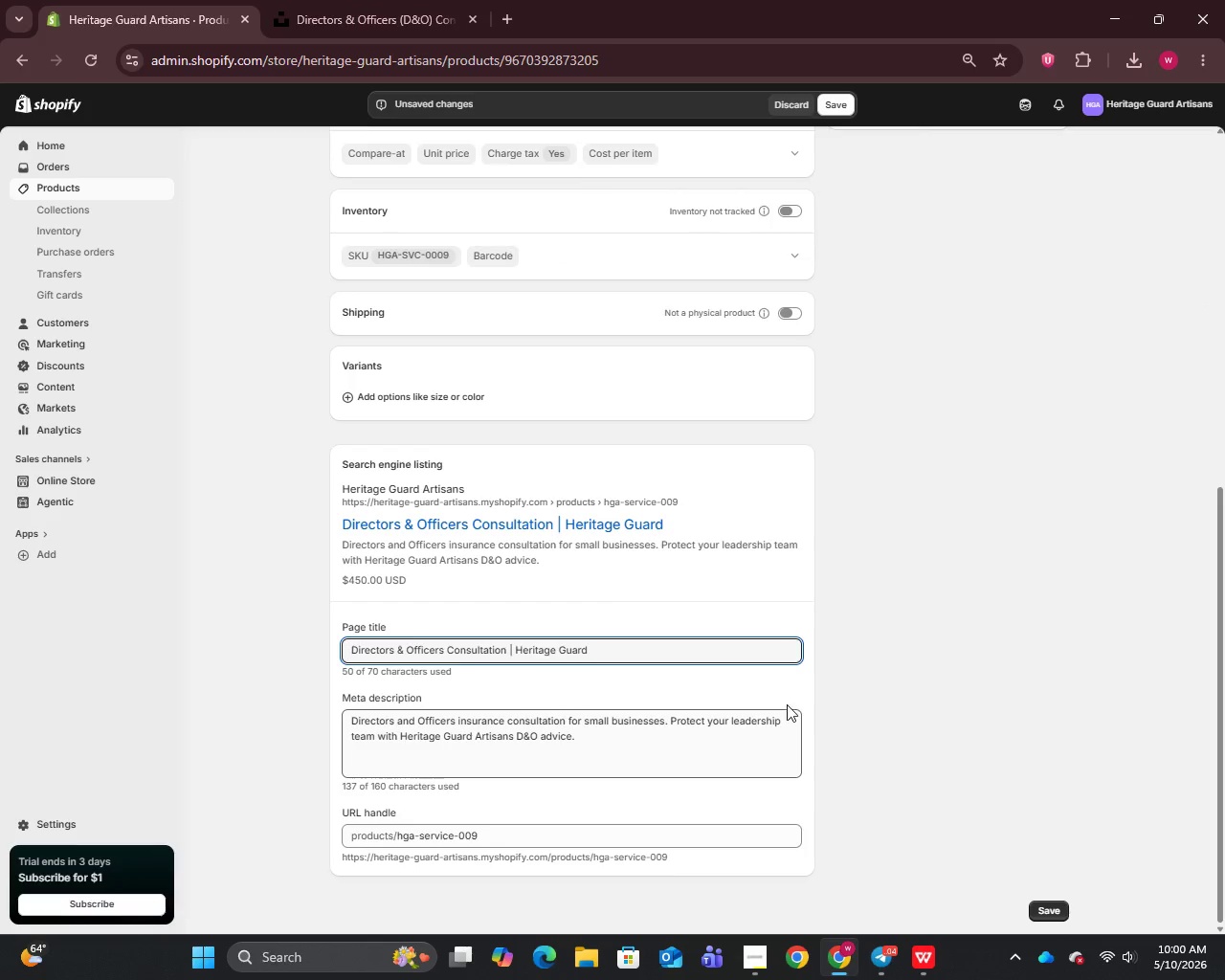 
scroll: coordinate [768, 545], scroll_direction: up, amount: 14.0
 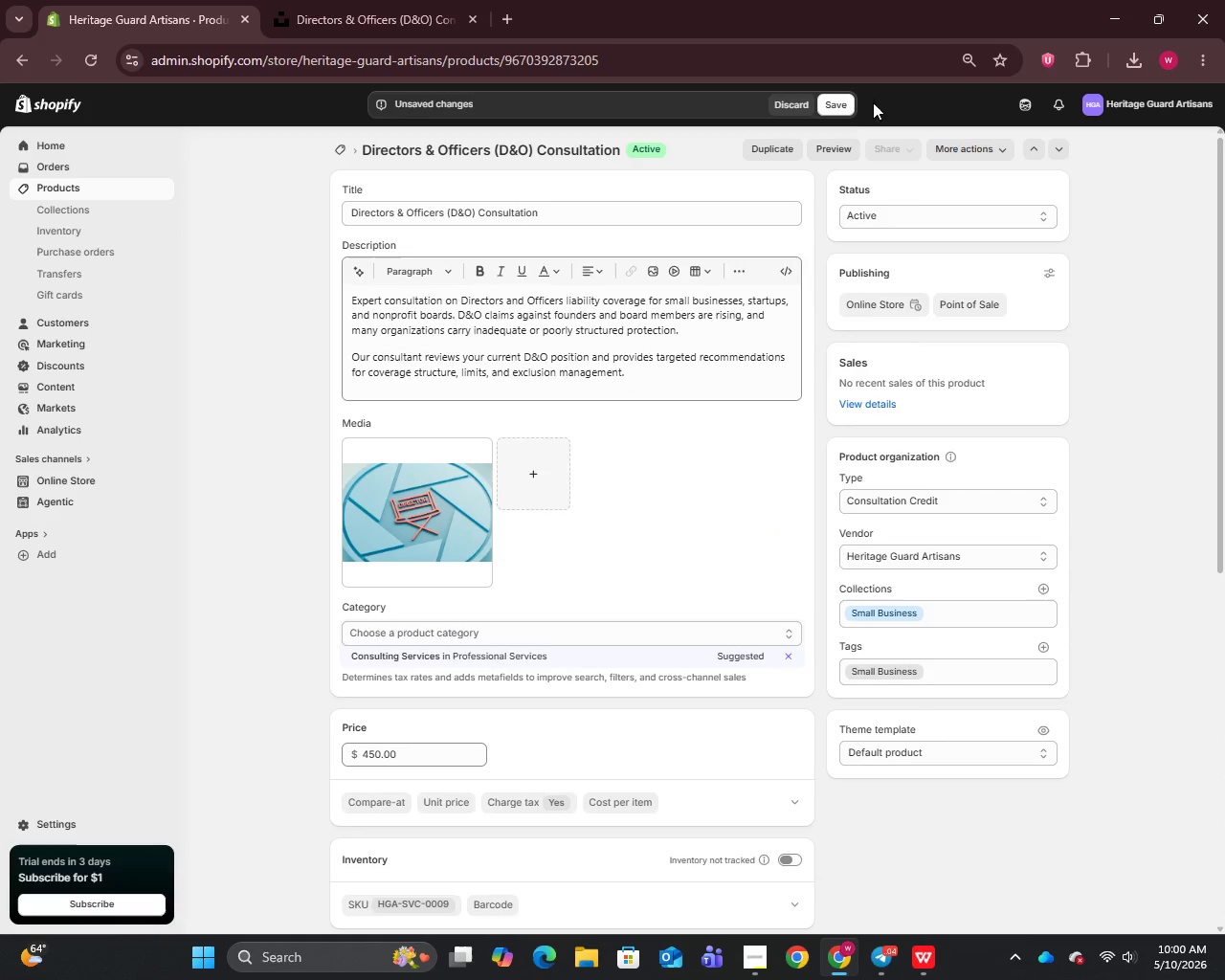 
left_click([851, 106])
 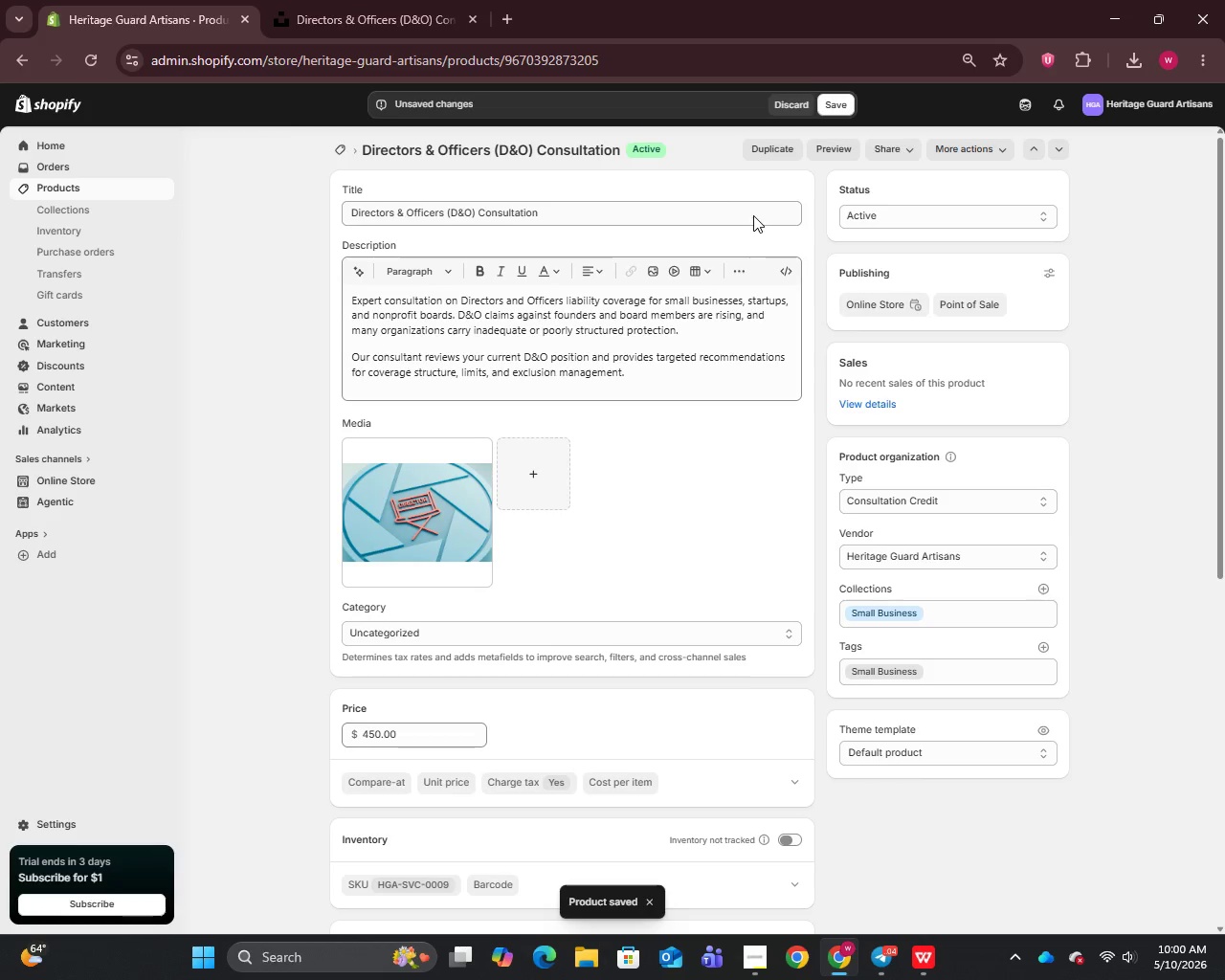 
wait(8.95)
 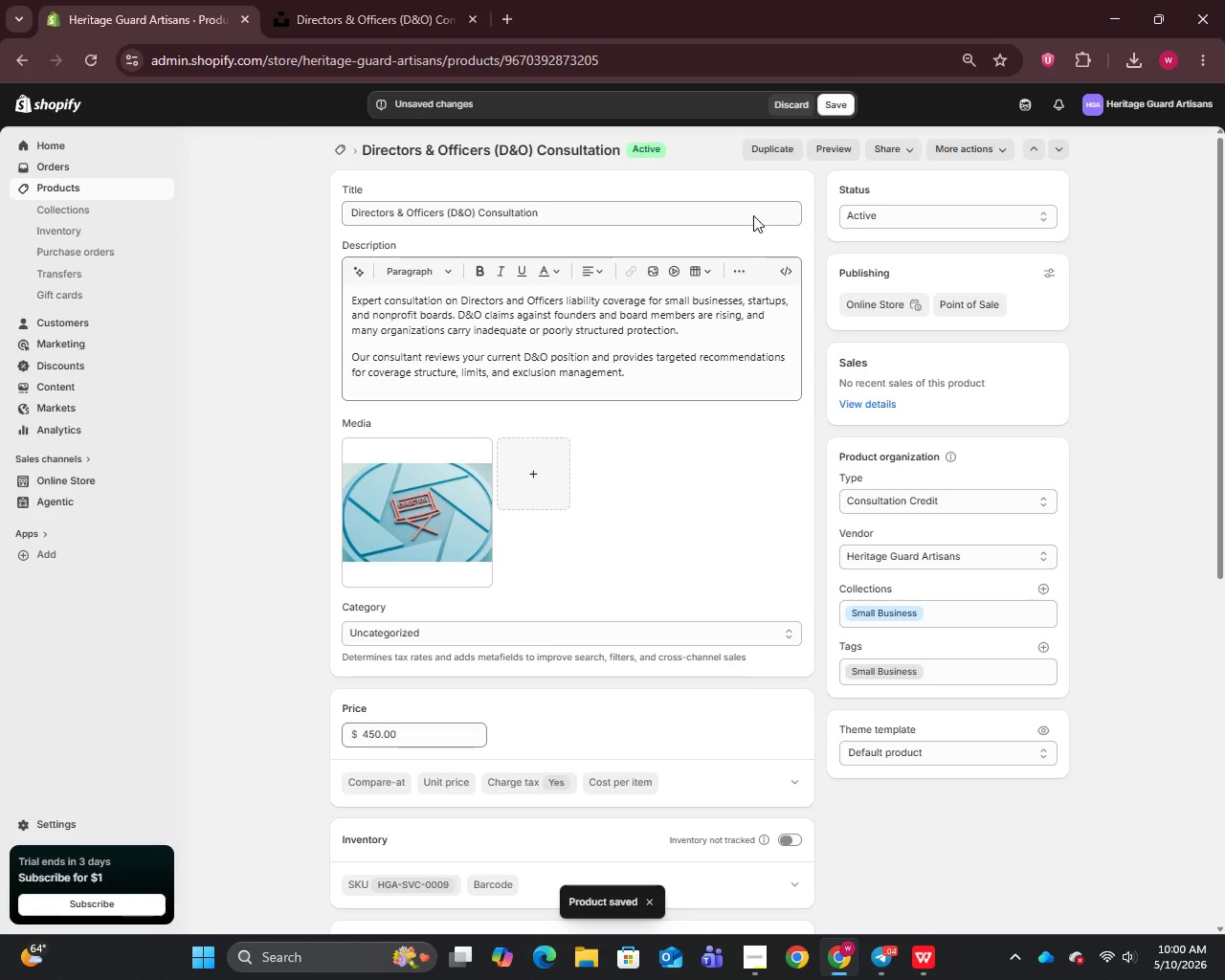 
left_click([75, 189])
 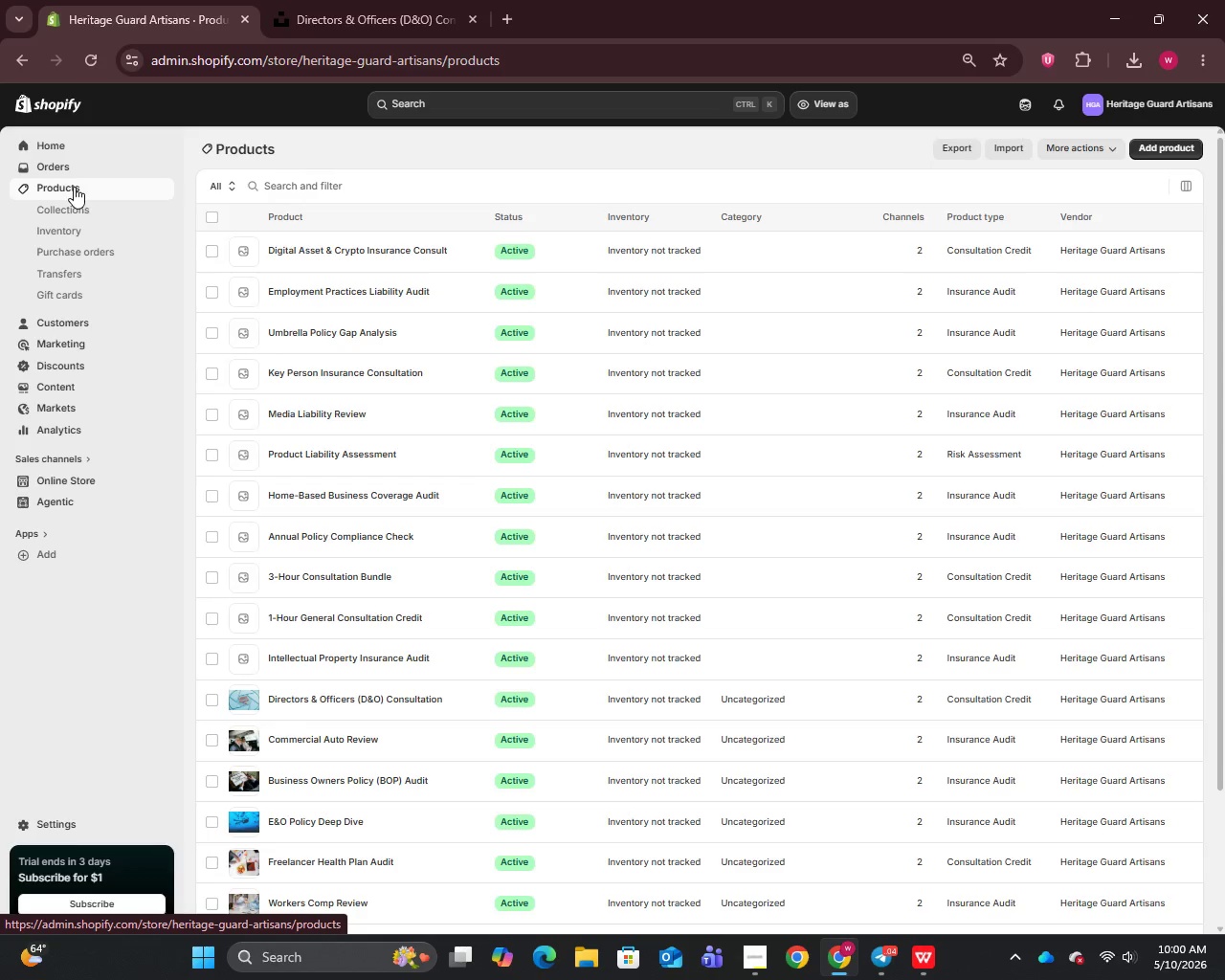 
wait(5.27)
 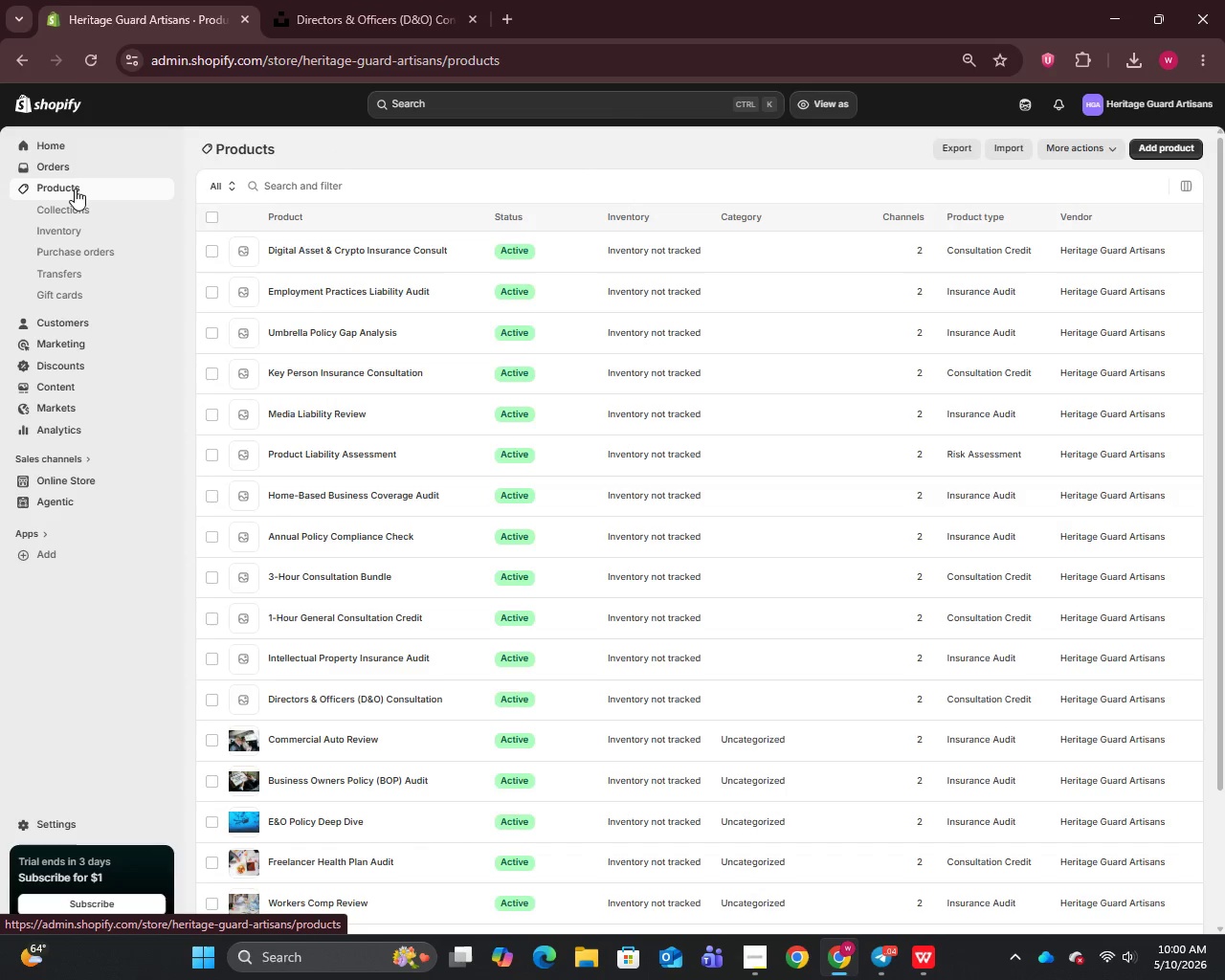 
left_click([300, 662])
 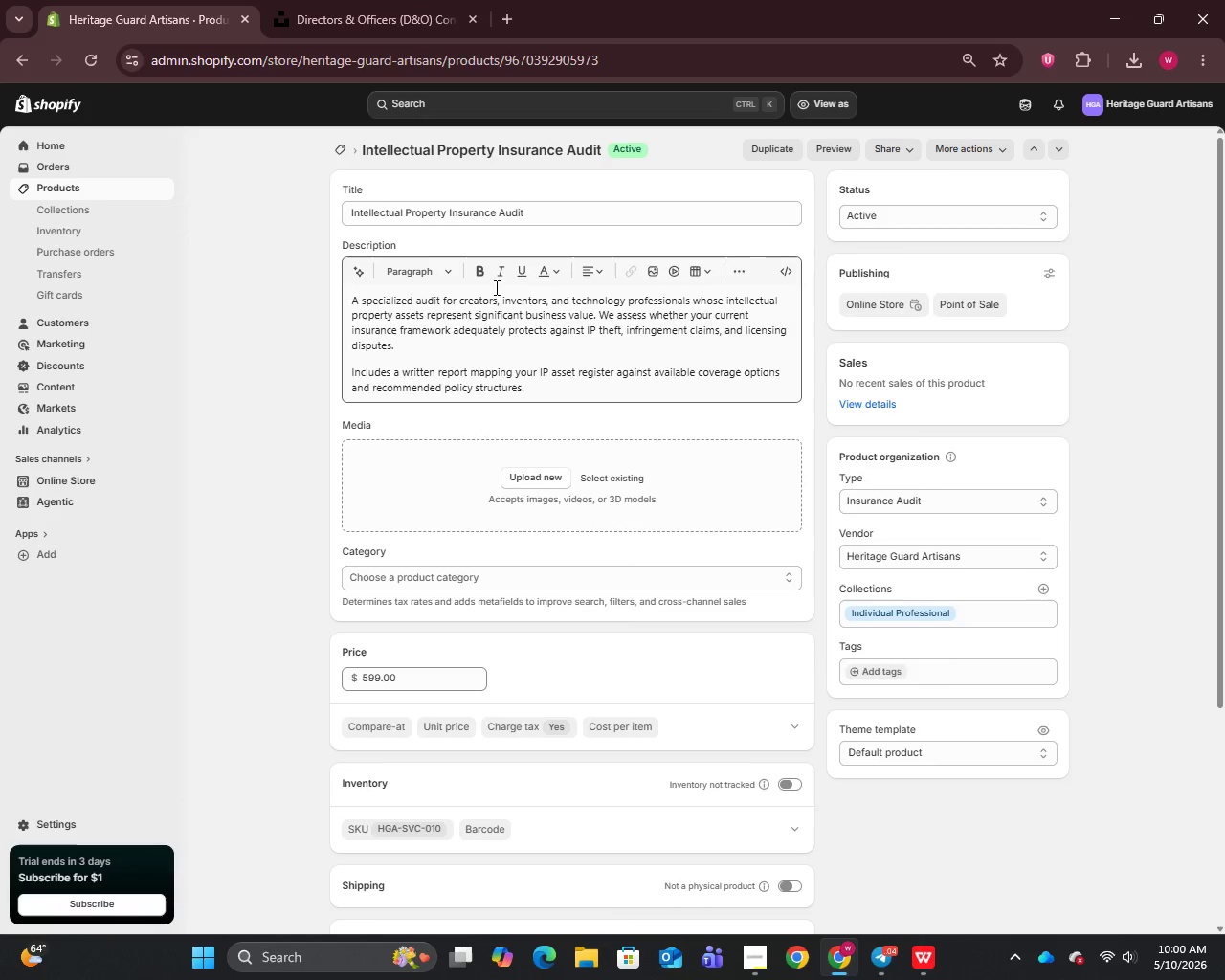 
left_click([539, 201])
 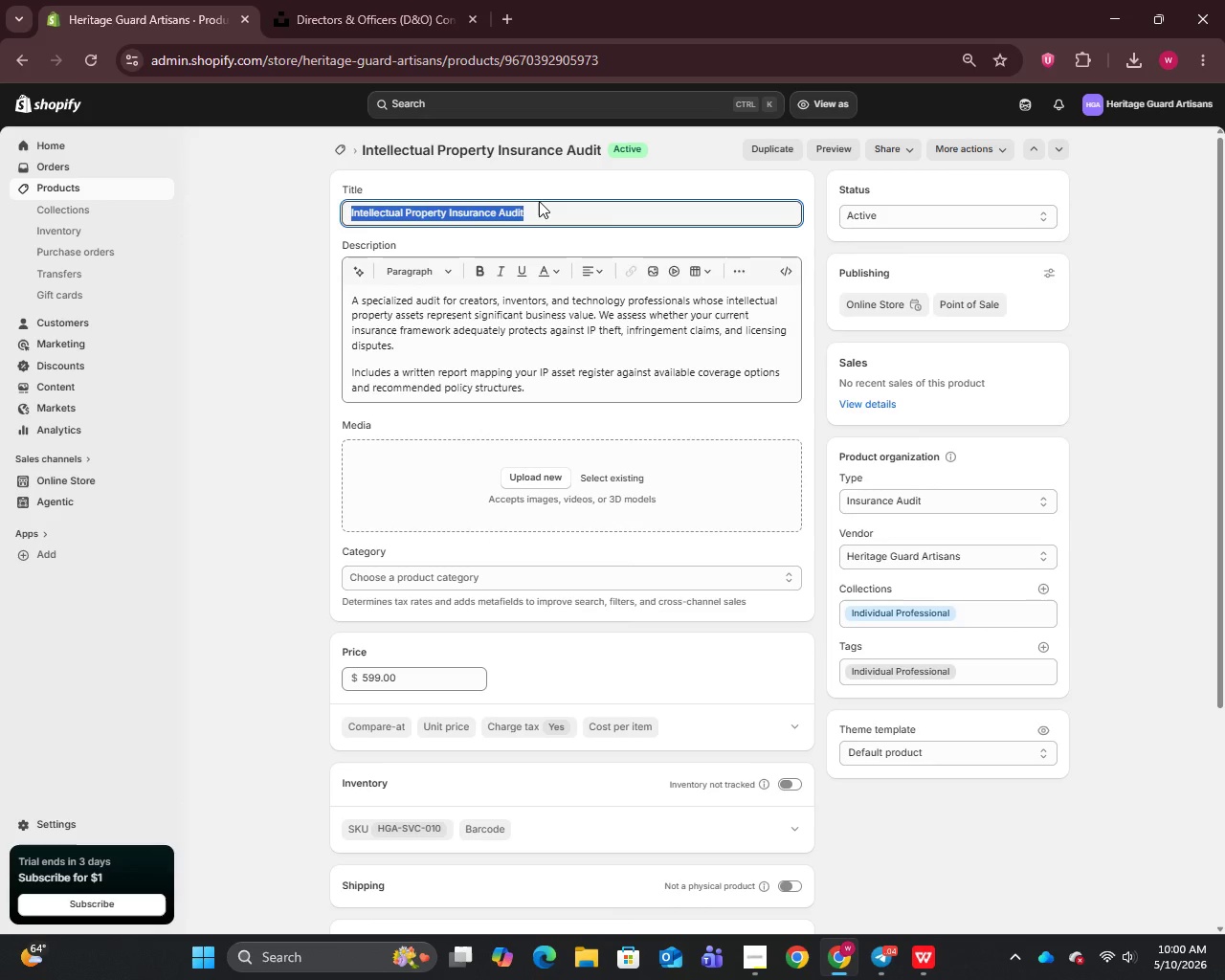 
key(Control+C)
 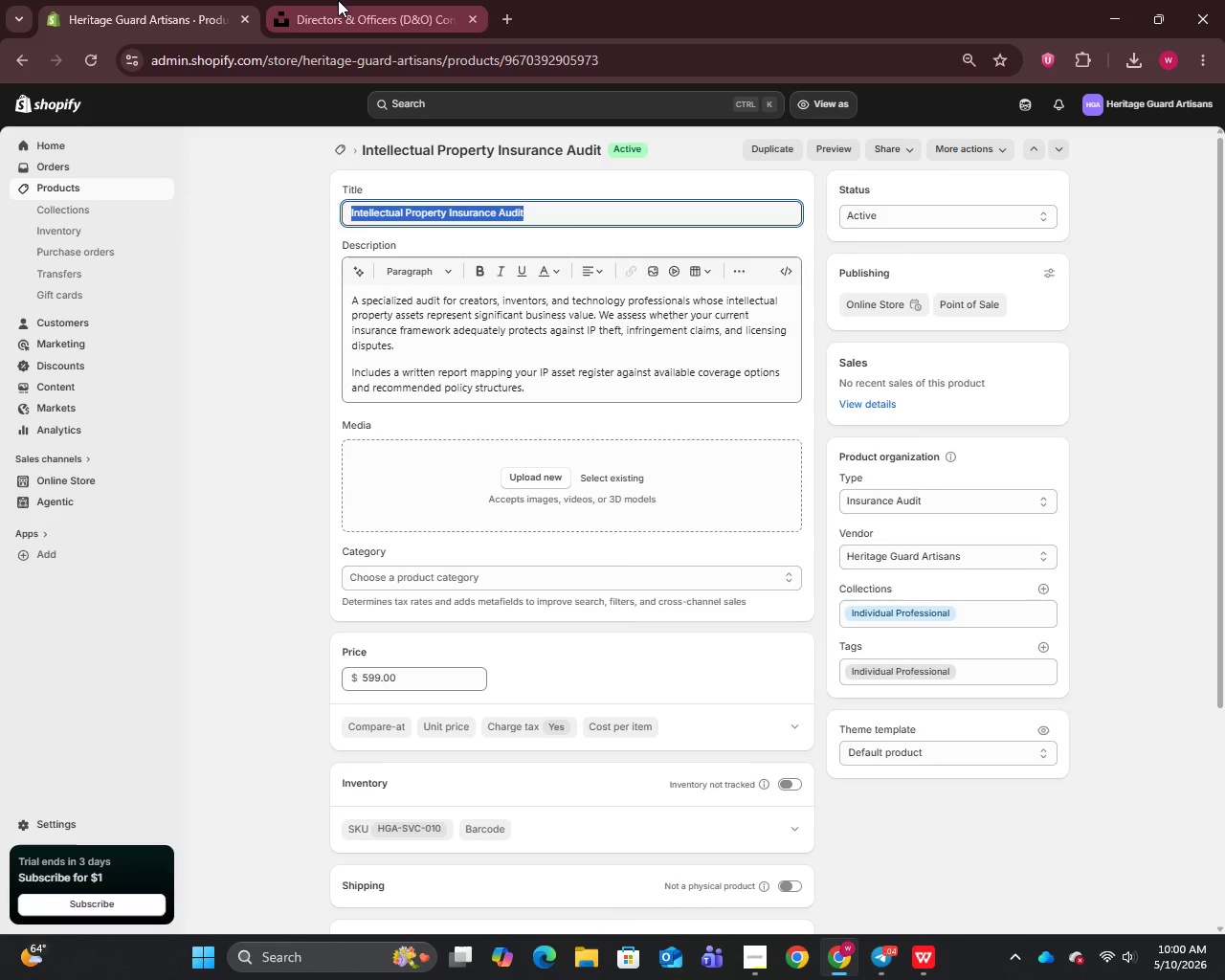 
left_click([338, 0])
 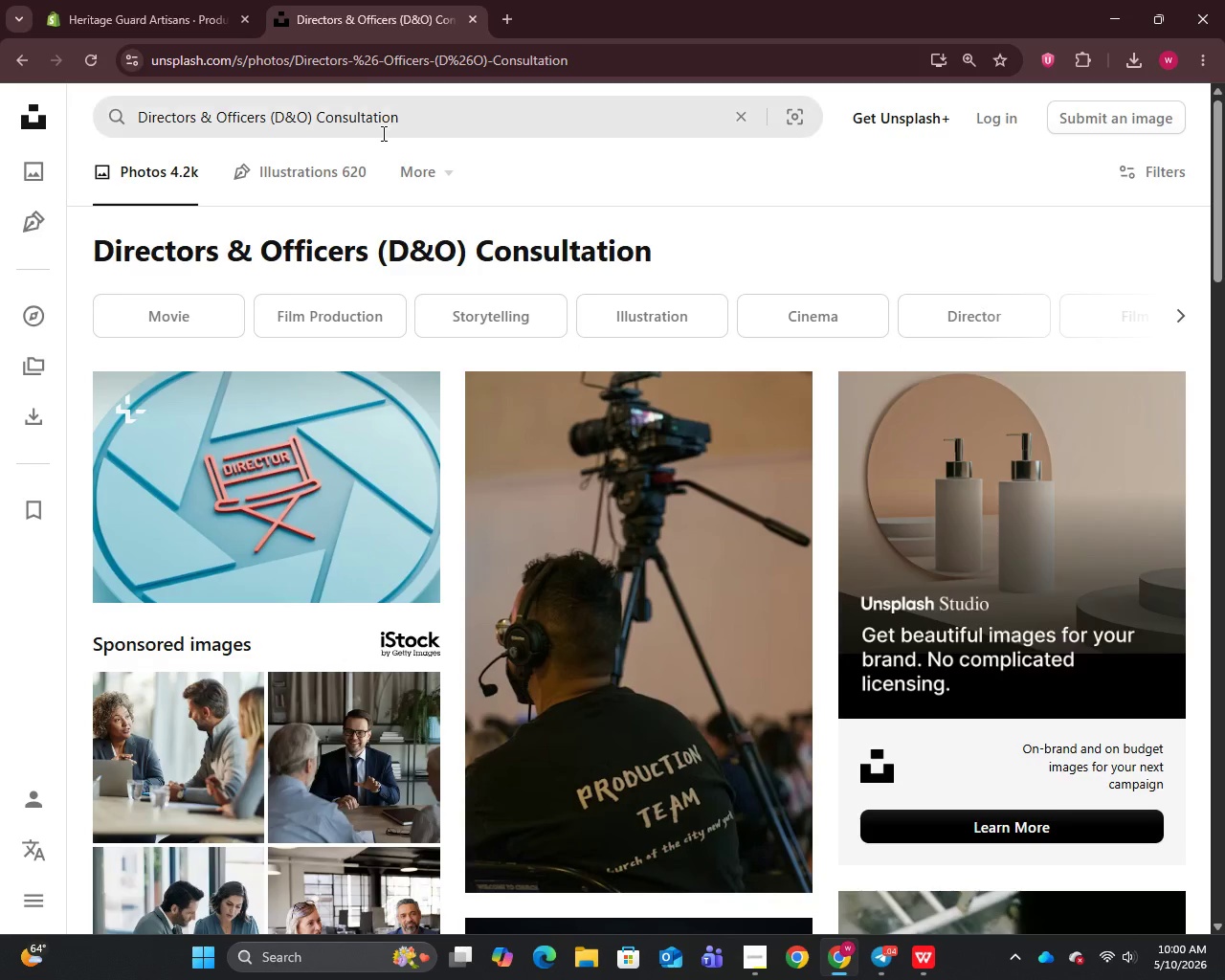 
left_click([387, 121])
 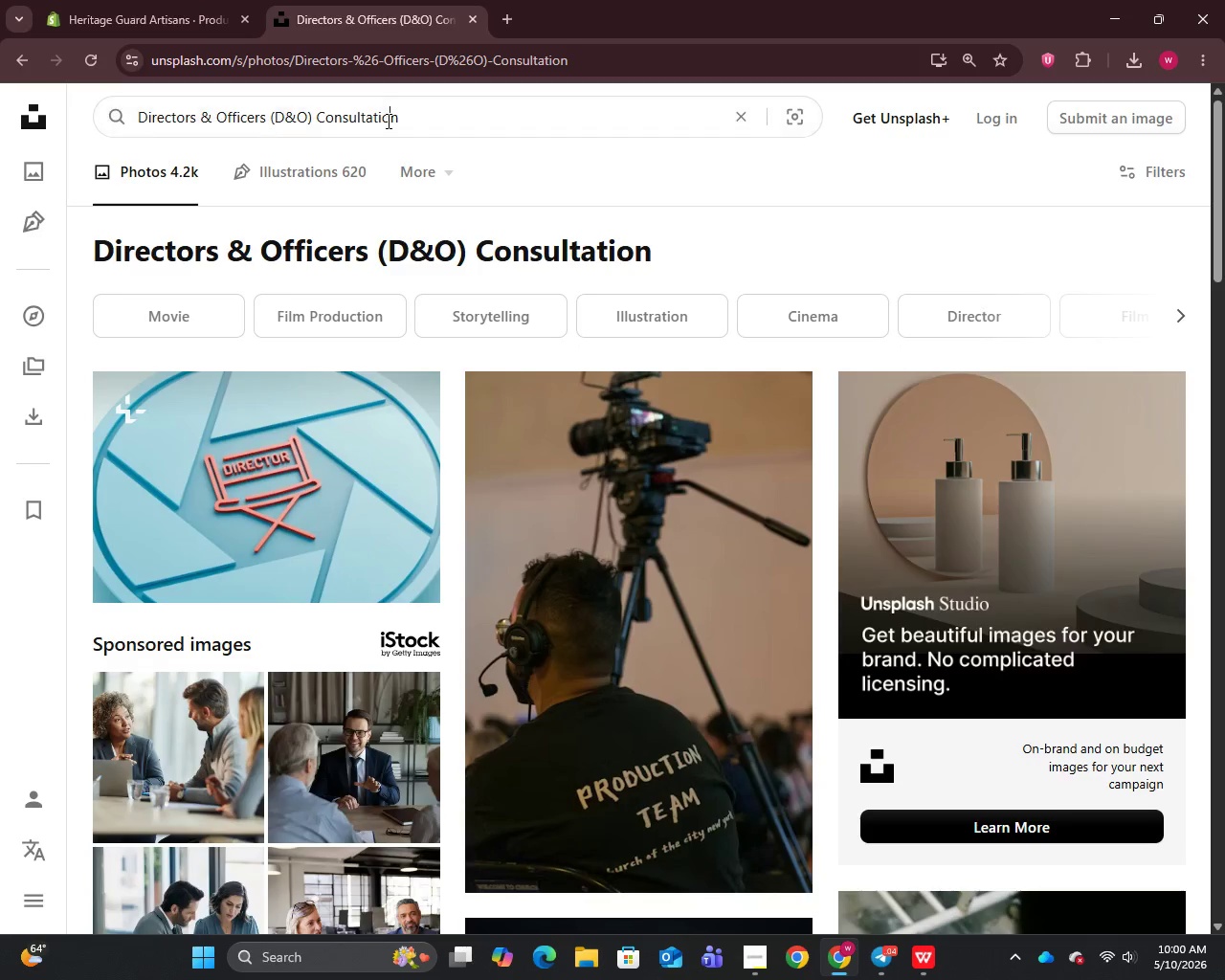 
key(Control+A)
 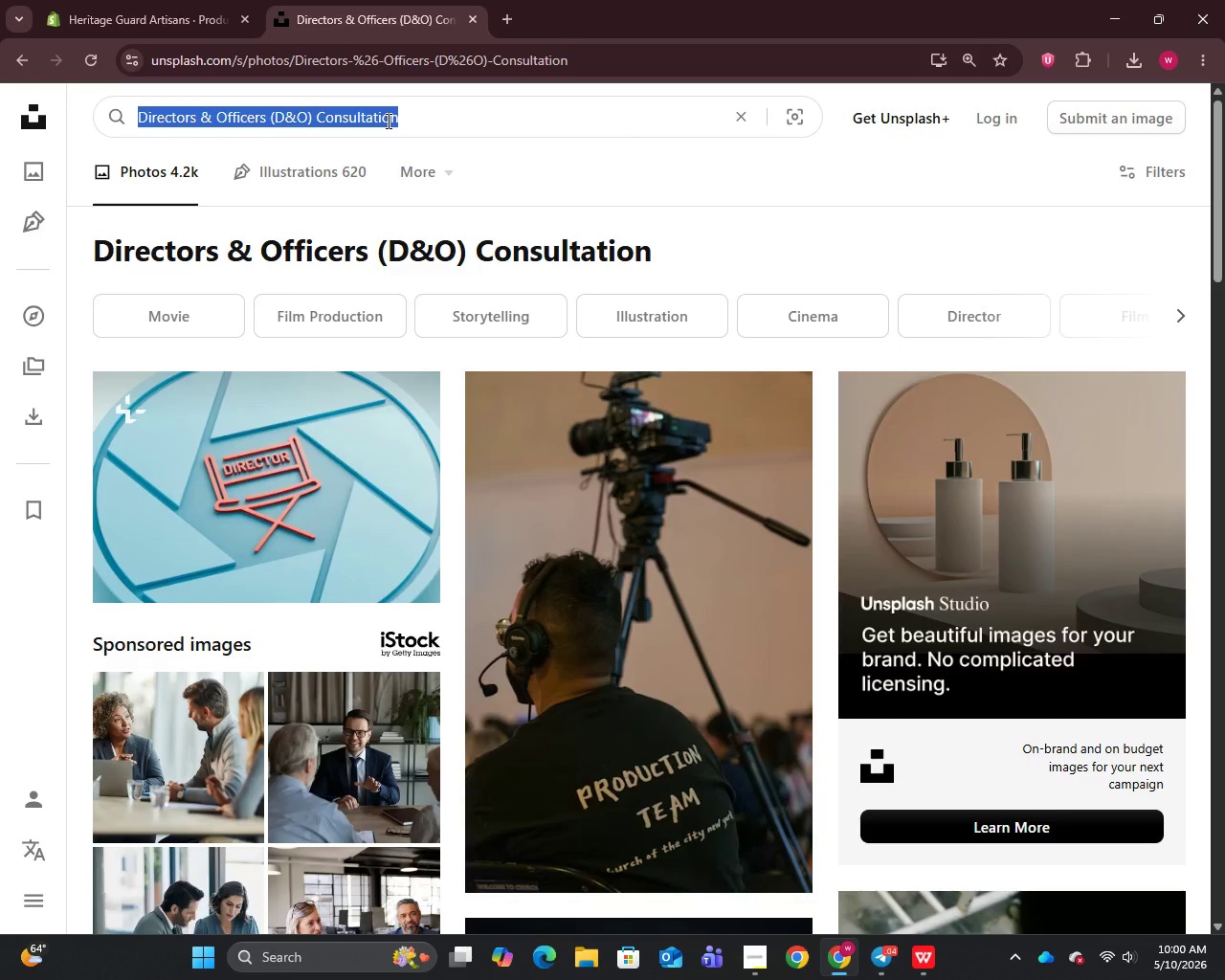 
key(Control+V)
 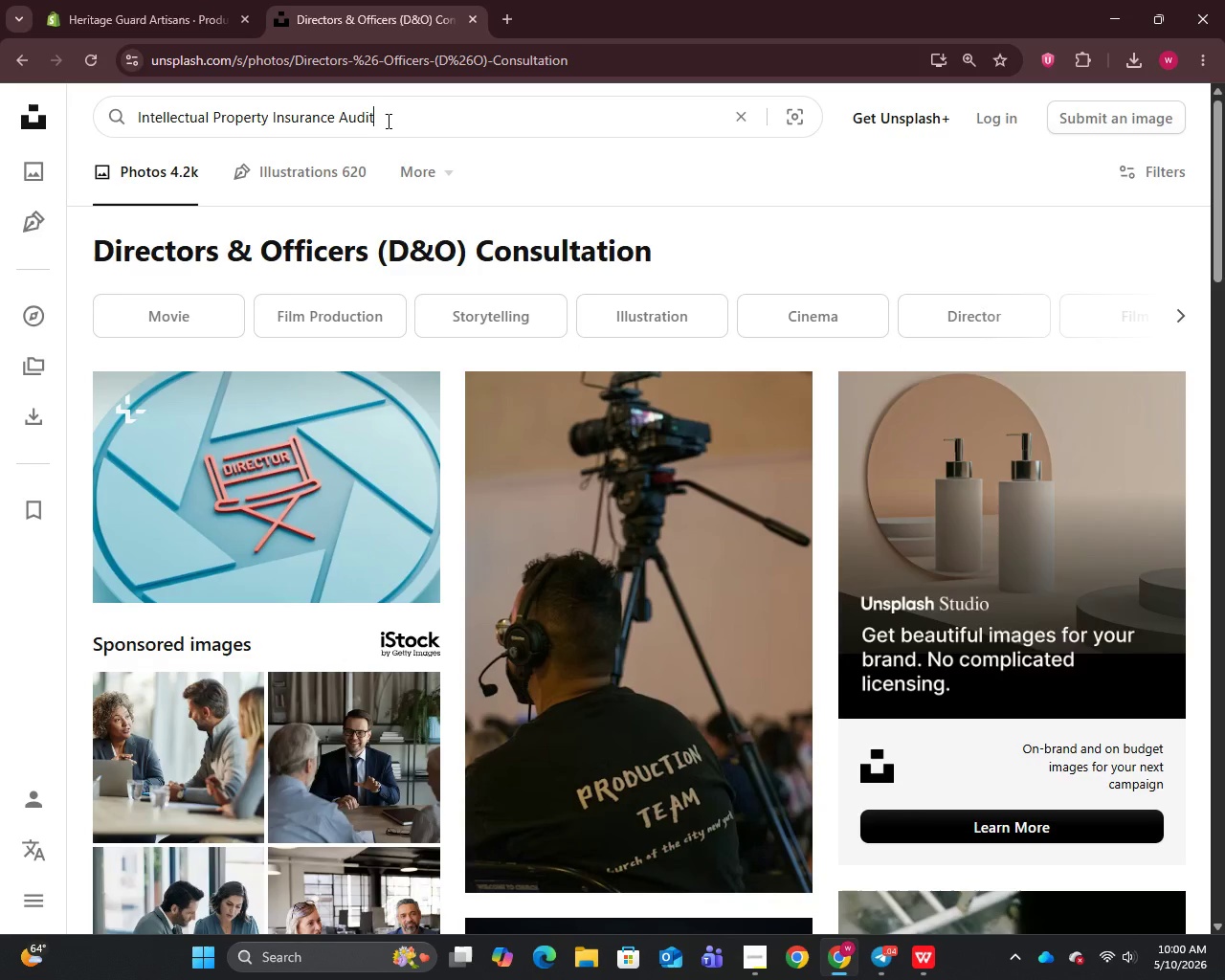 
key(Enter)
 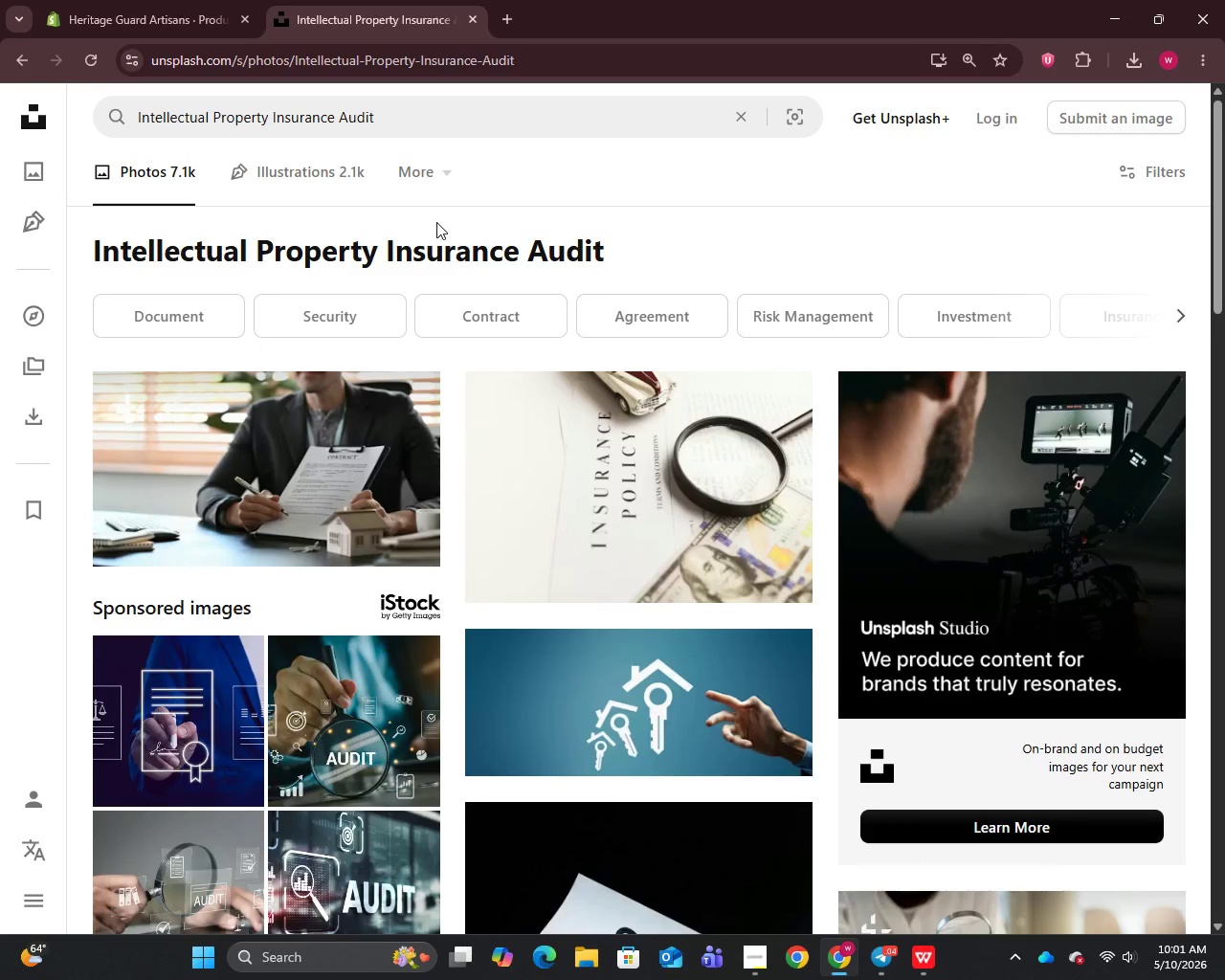 
wait(11.48)
 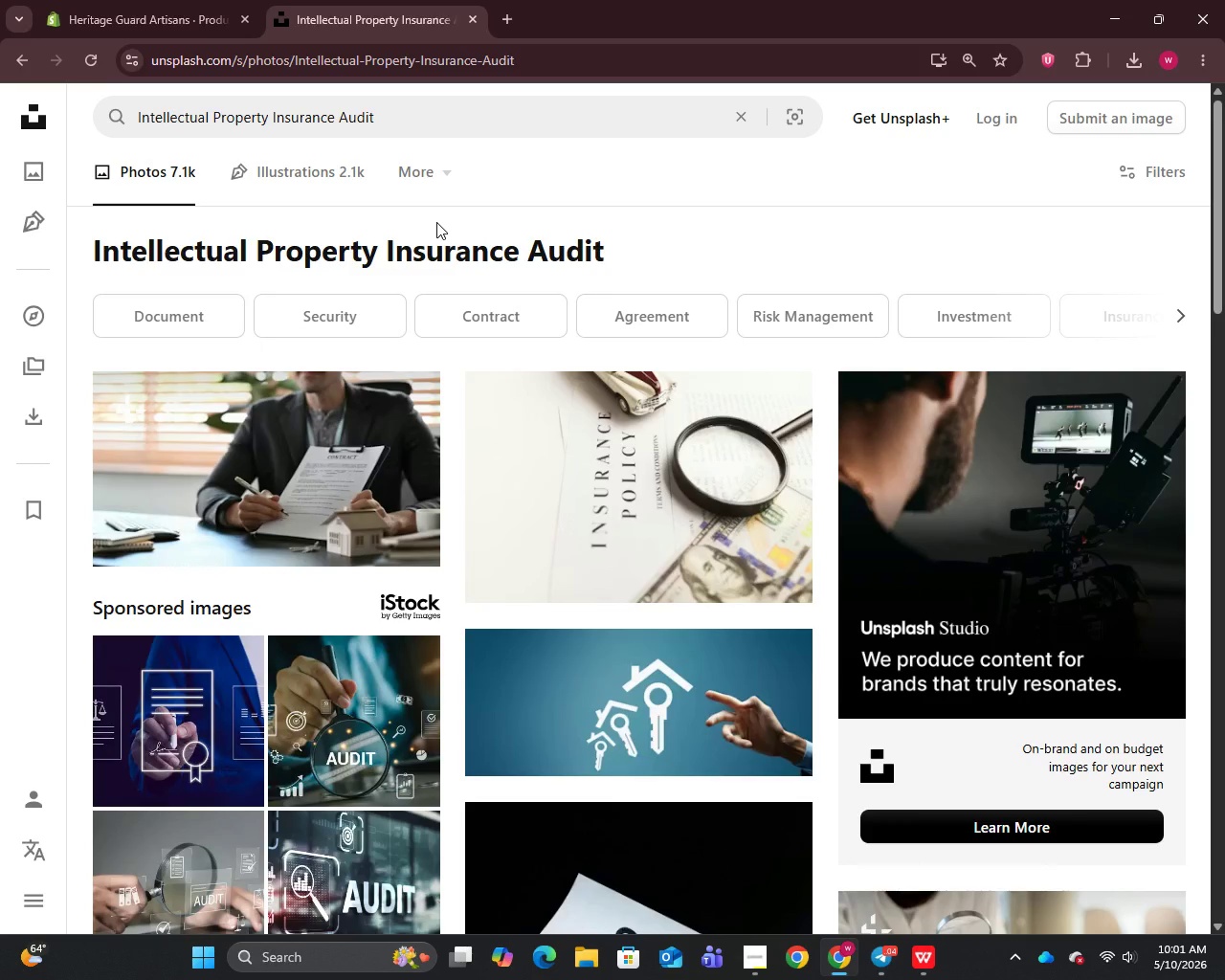 
right_click([346, 452])
 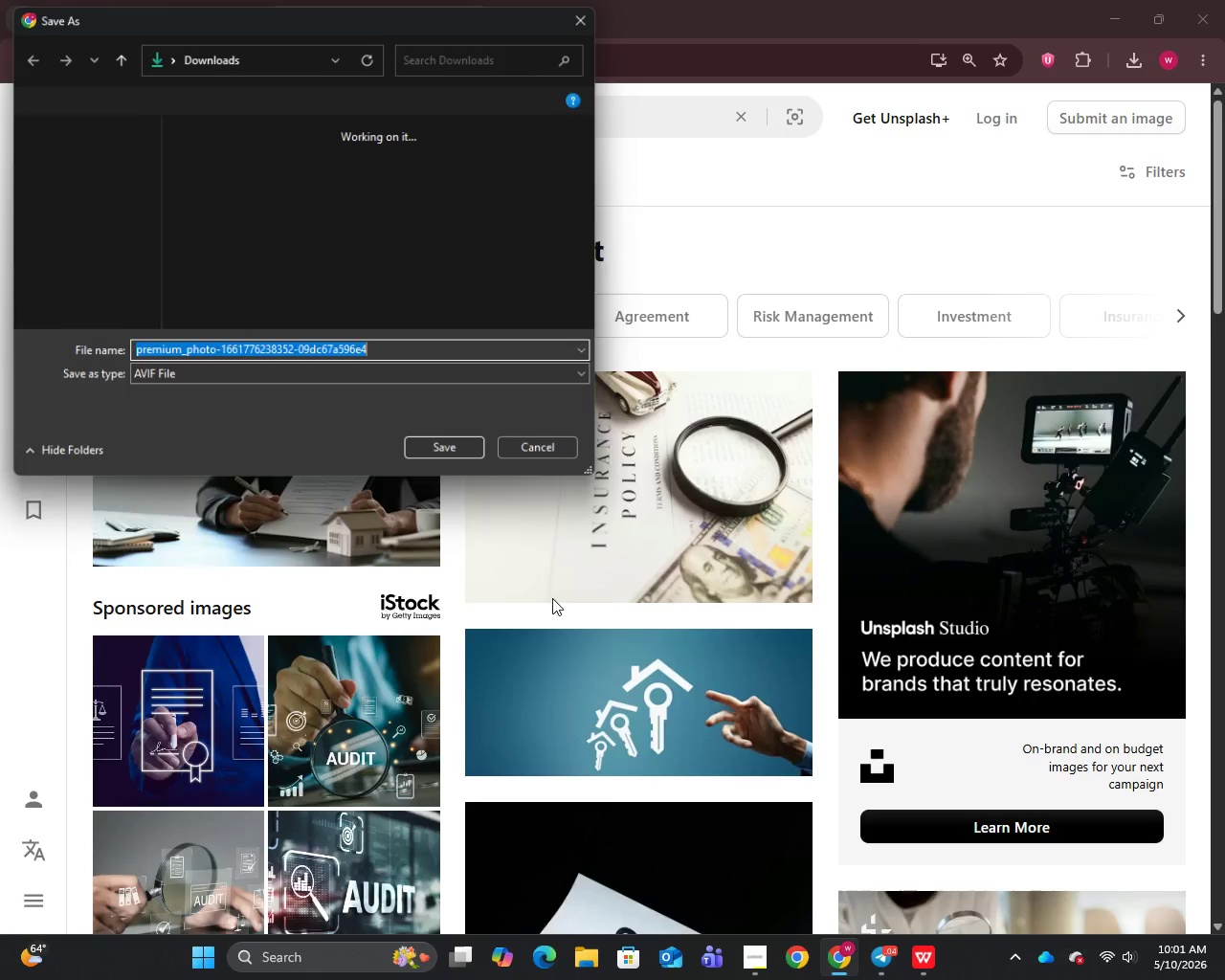 
left_click([460, 457])
 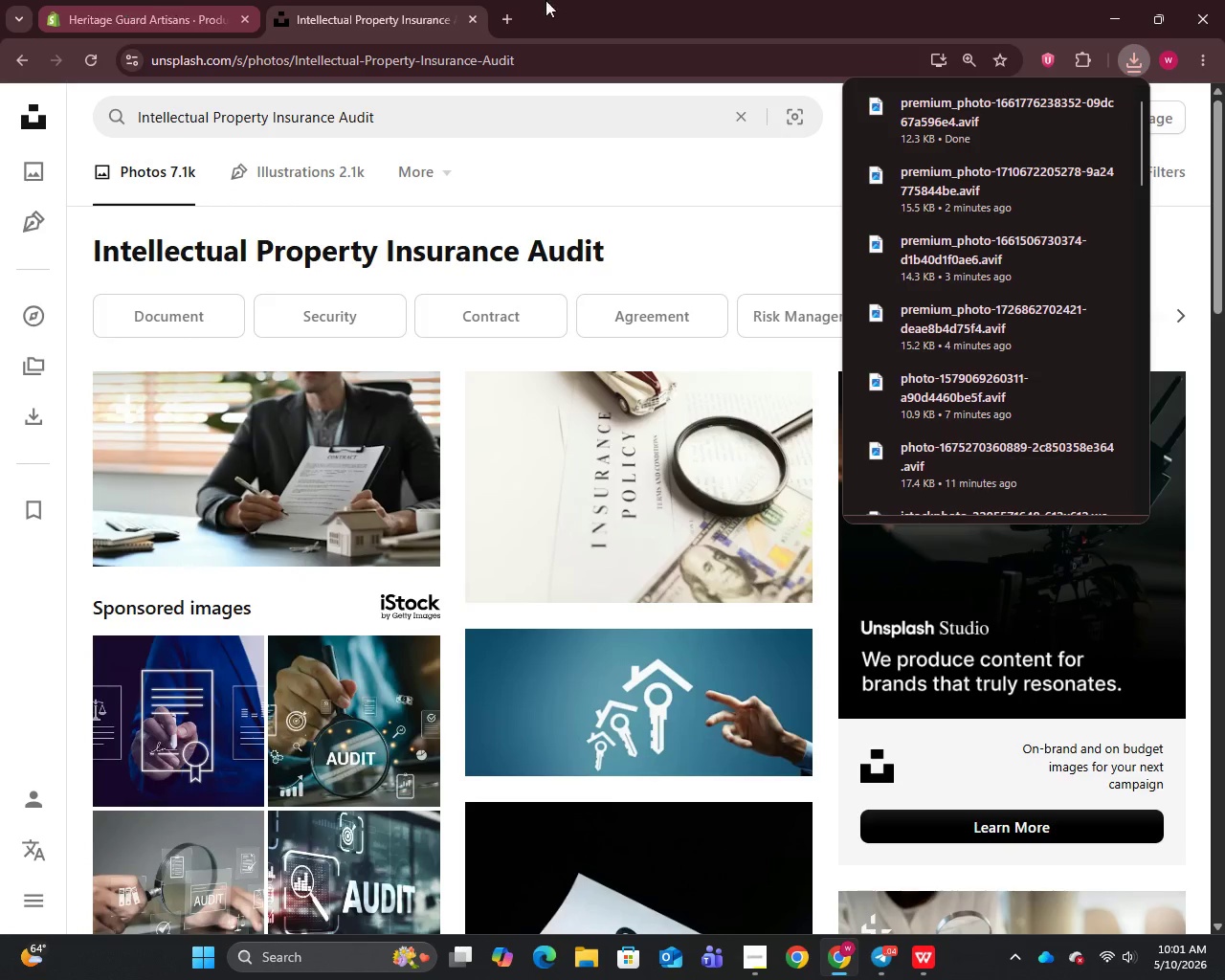 
left_click([412, 21])
 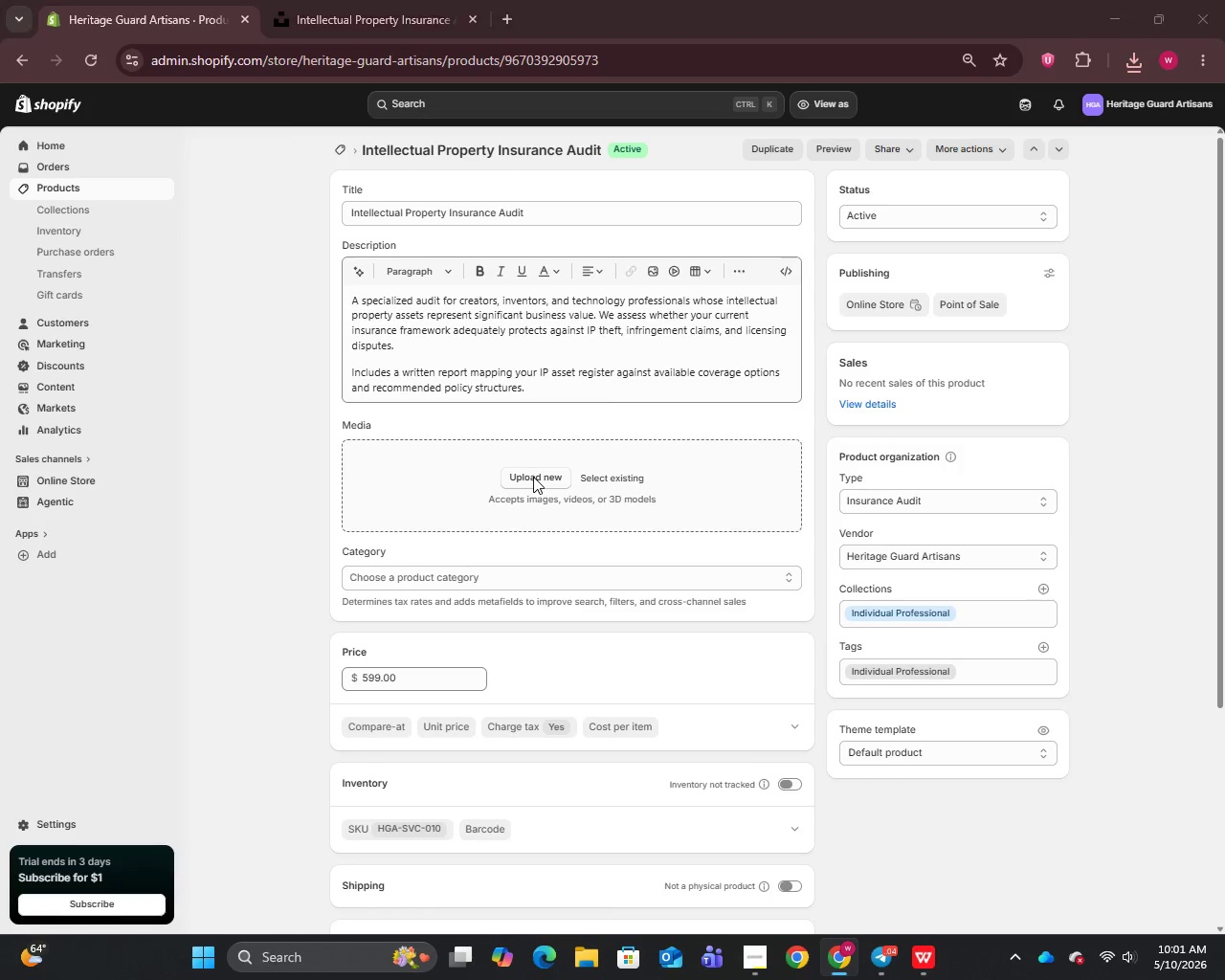 
wait(5.5)
 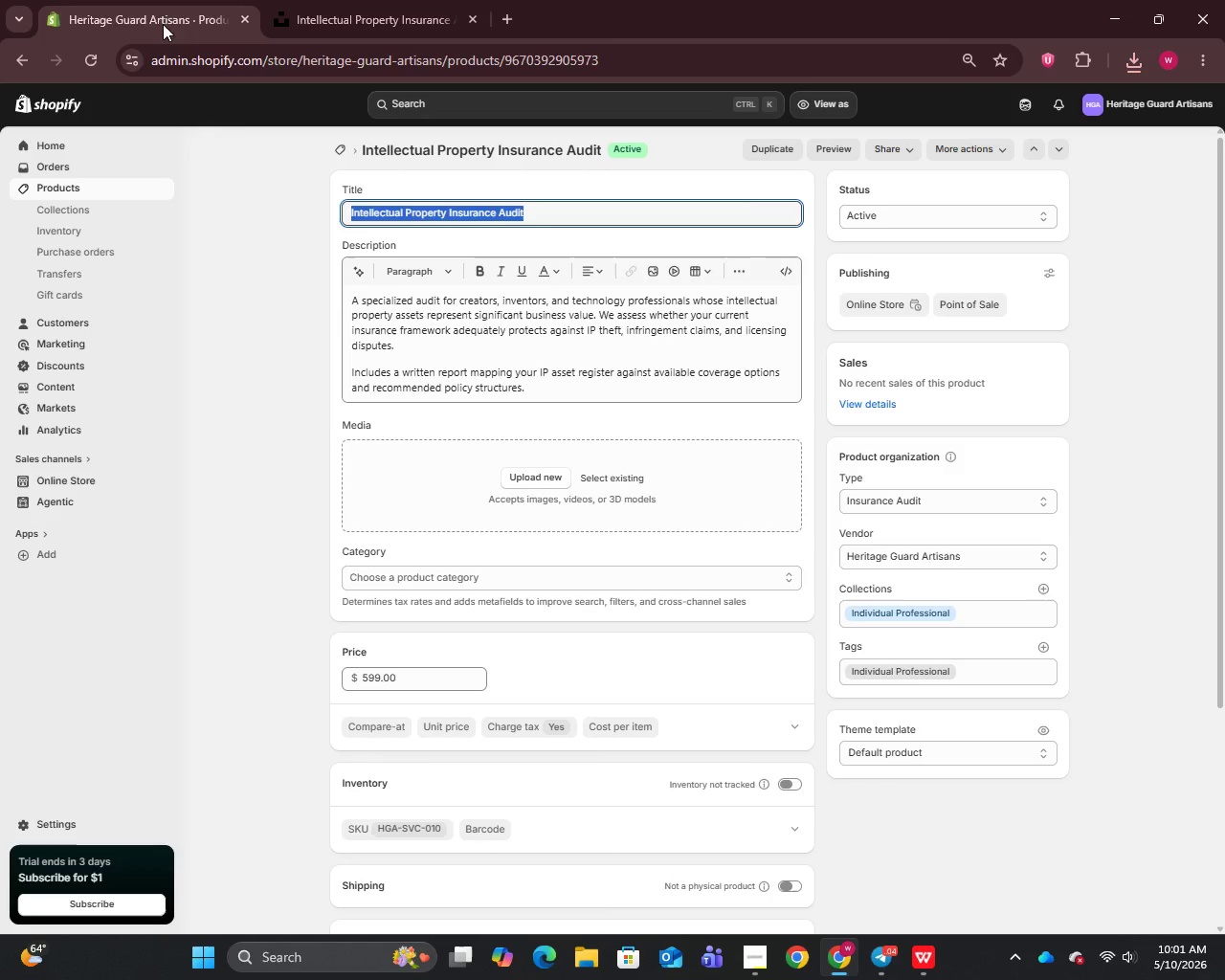 
left_click([223, 220])
 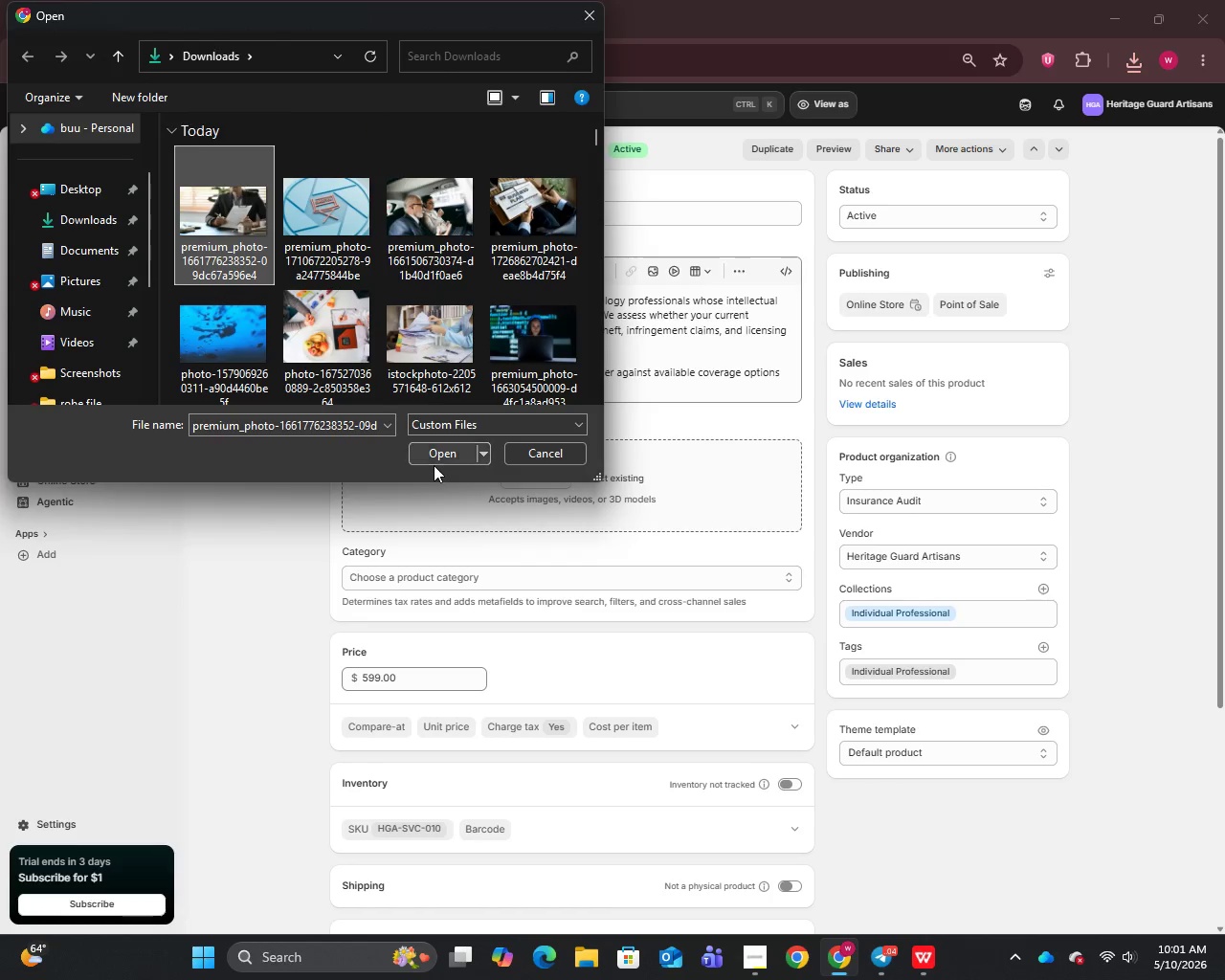 
left_click([434, 452])
 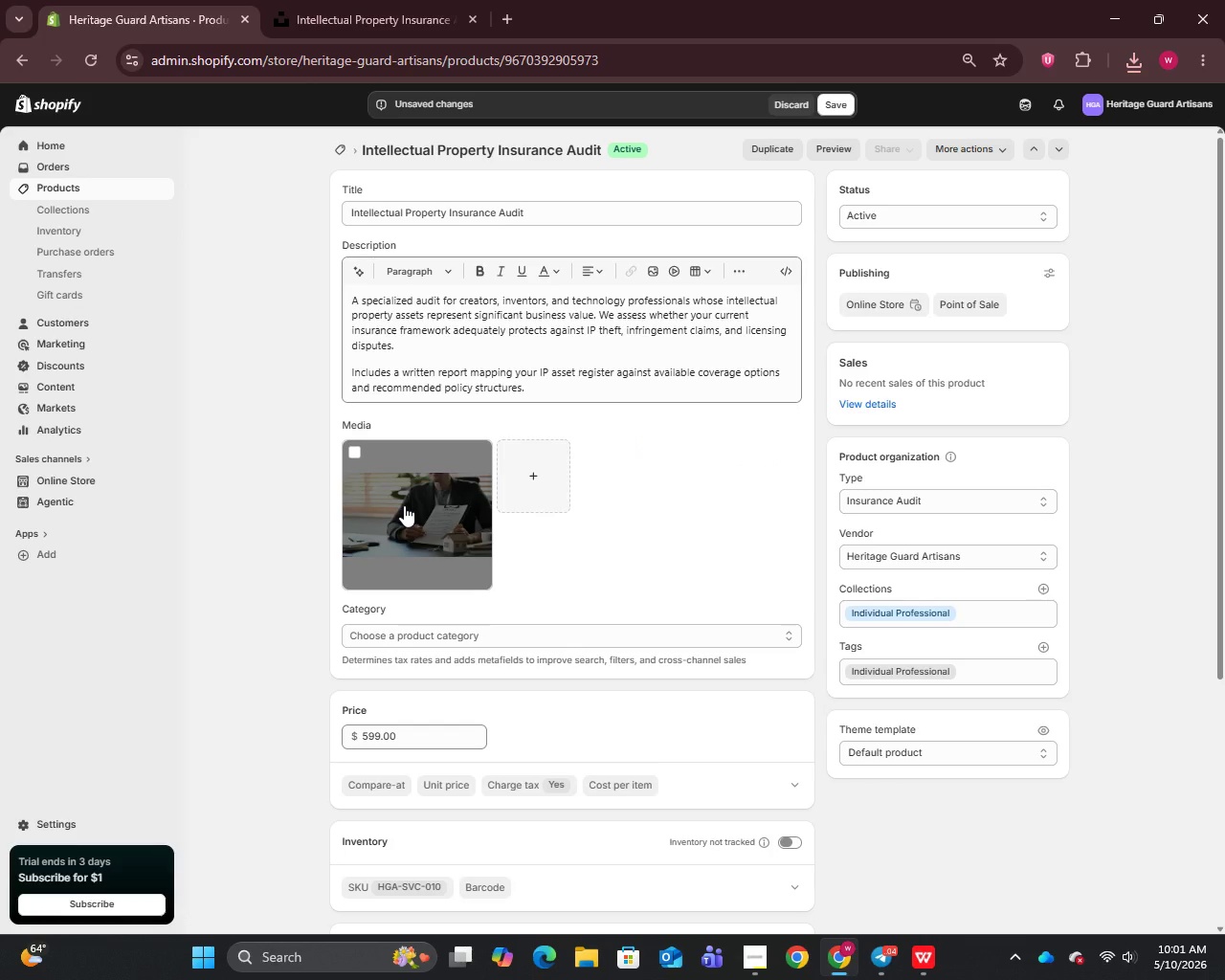 
wait(7.98)
 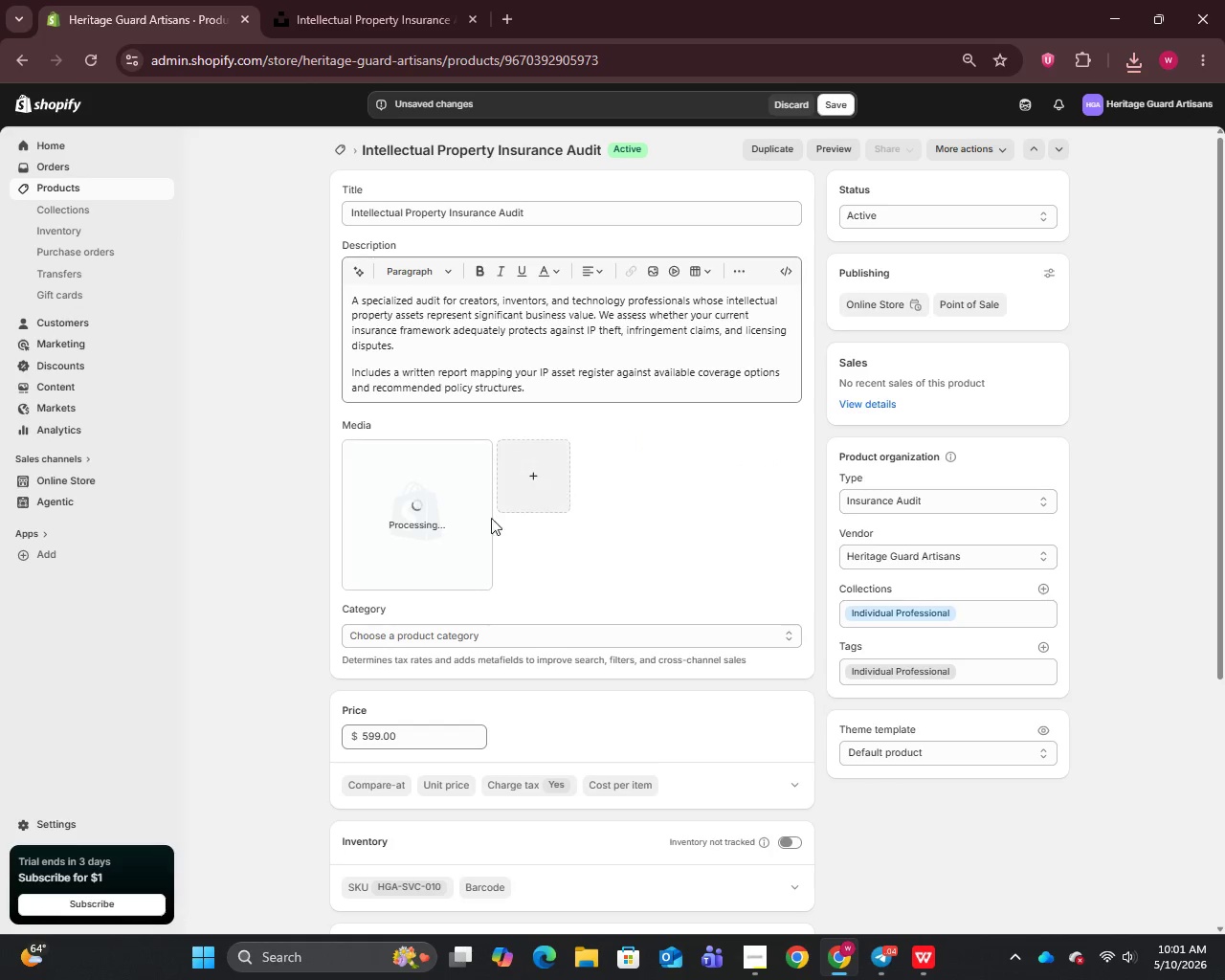 
left_click([404, 505])
 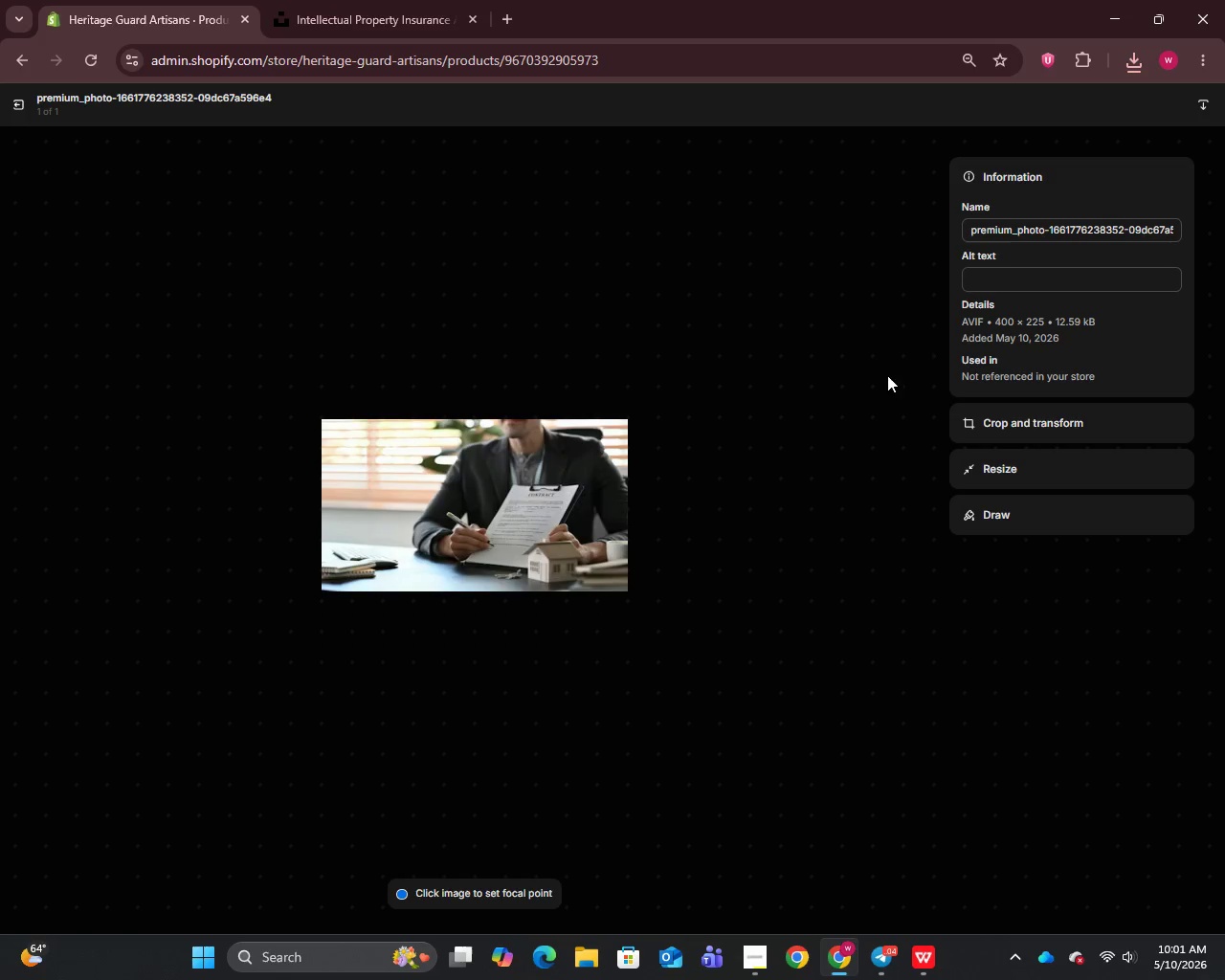 
left_click([1022, 227])
 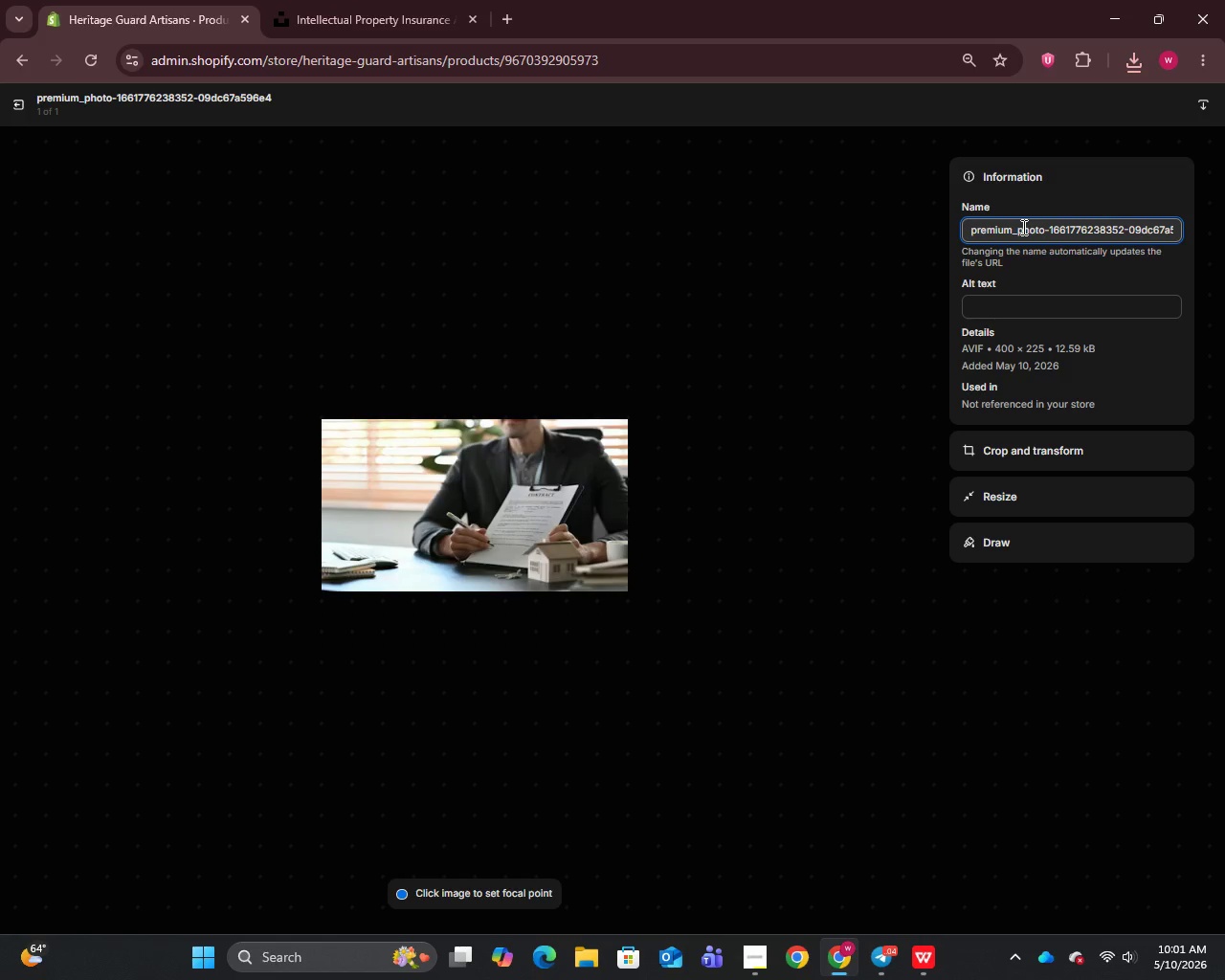 
key(Control+A)
 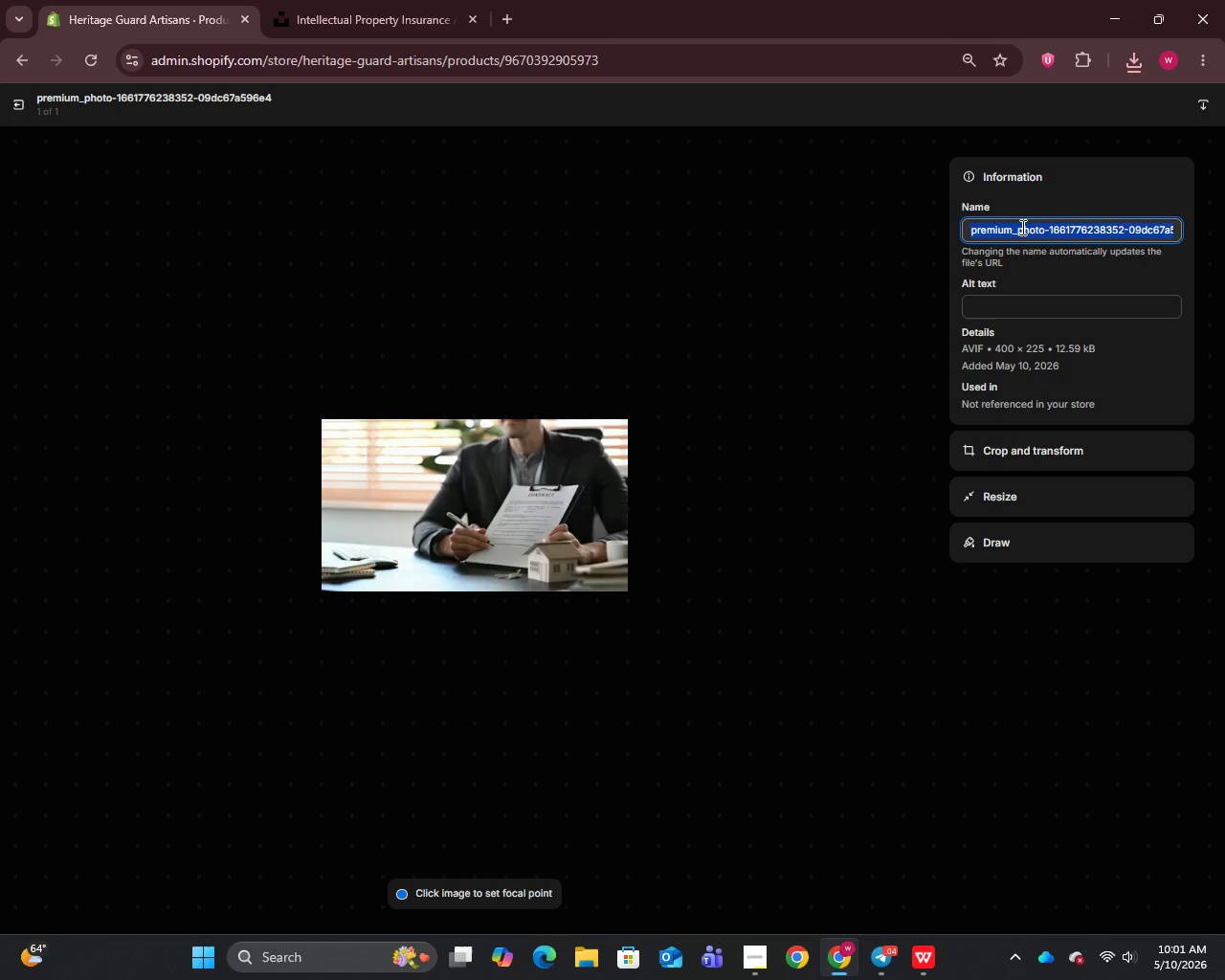 
key(Control+V)
 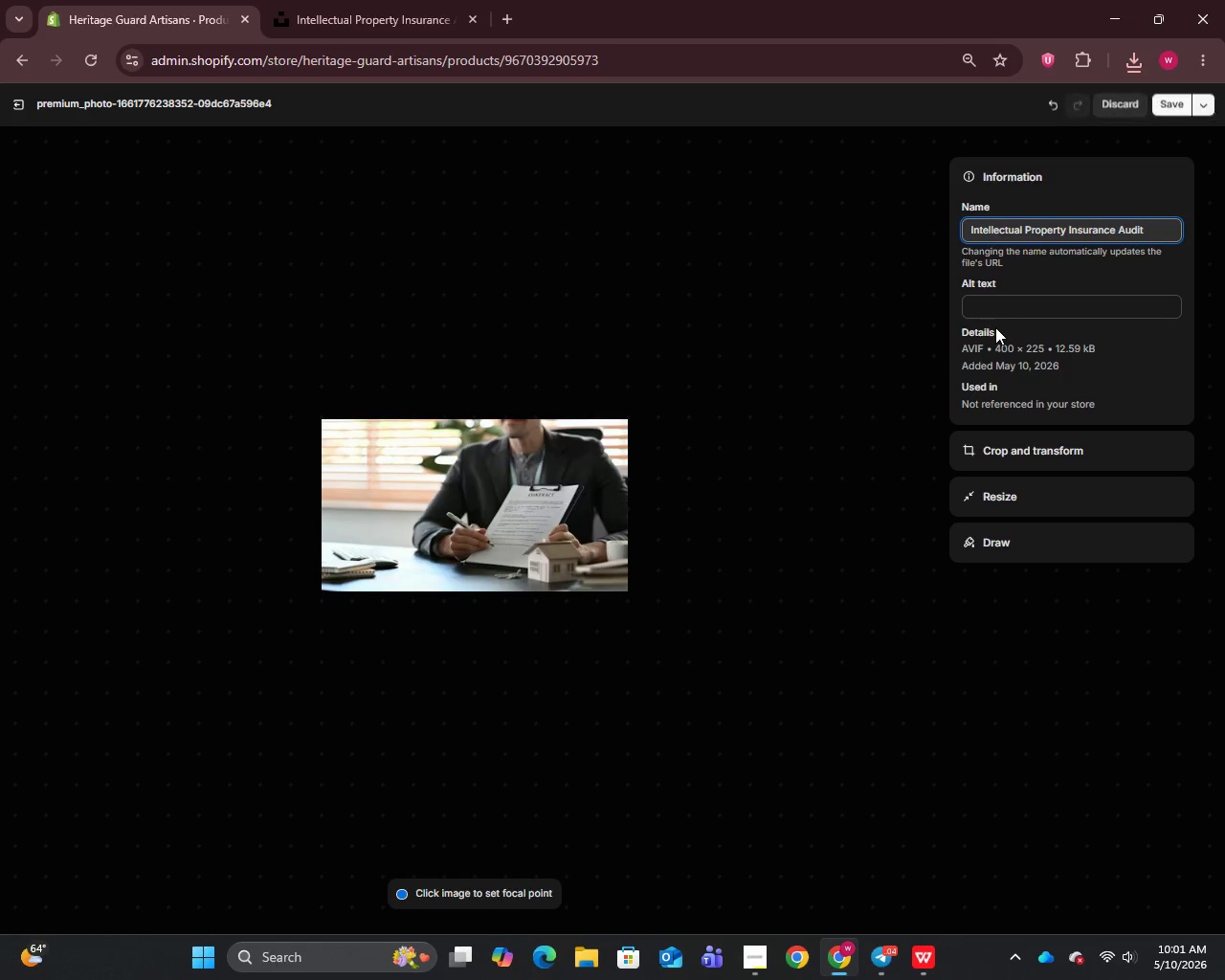 
left_click([984, 312])
 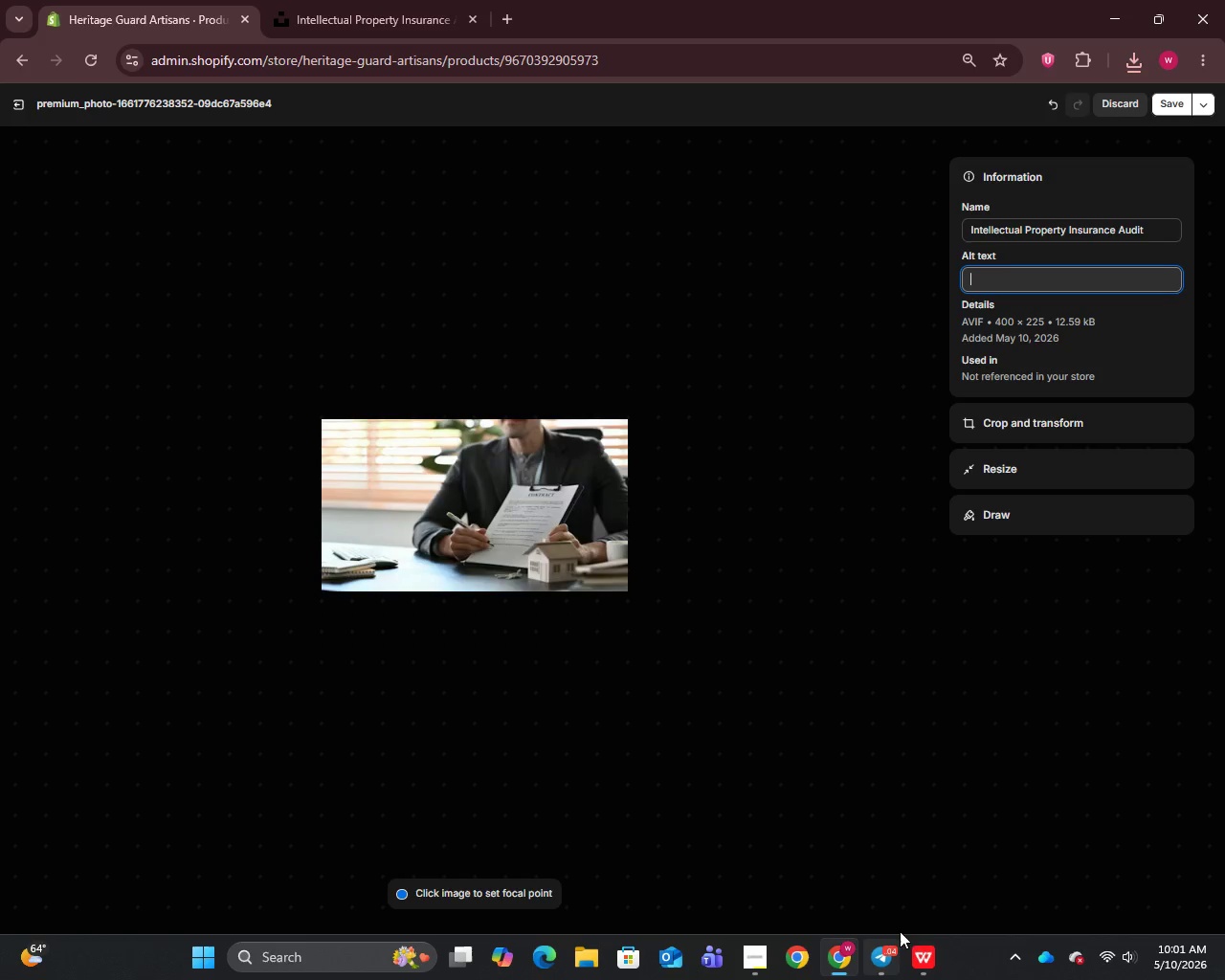 
left_click([921, 960])
 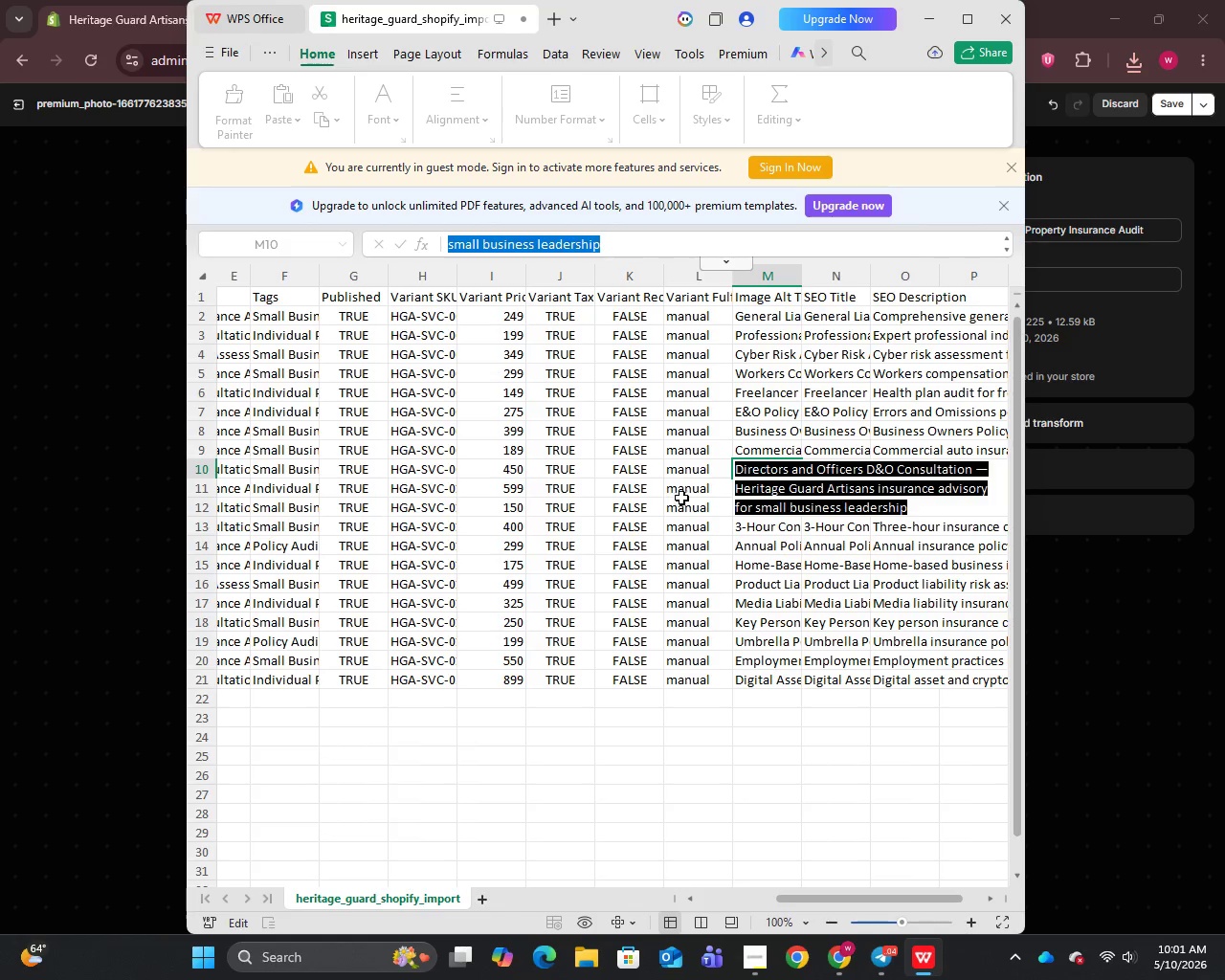 
left_click([693, 485])
 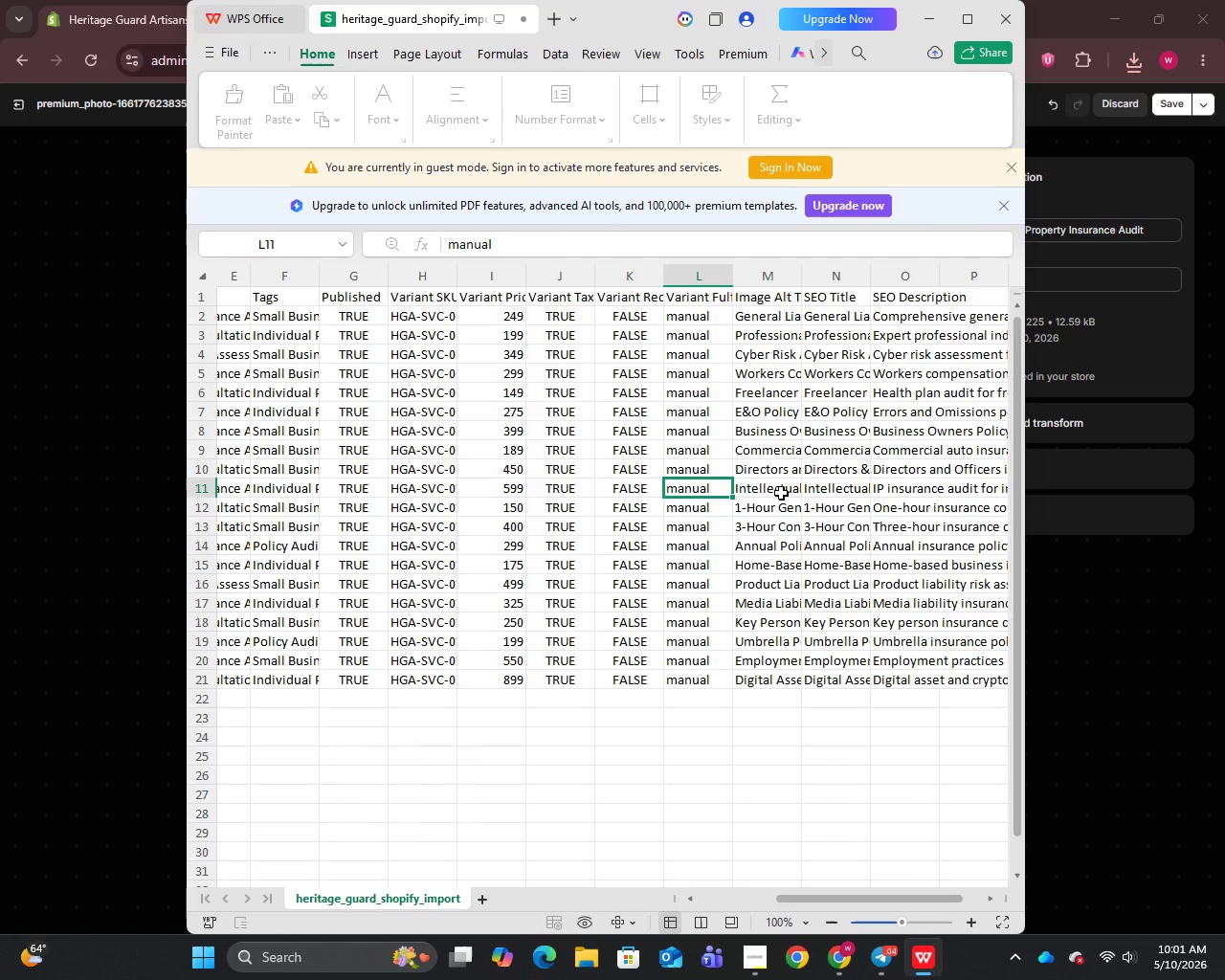 
left_click([781, 492])
 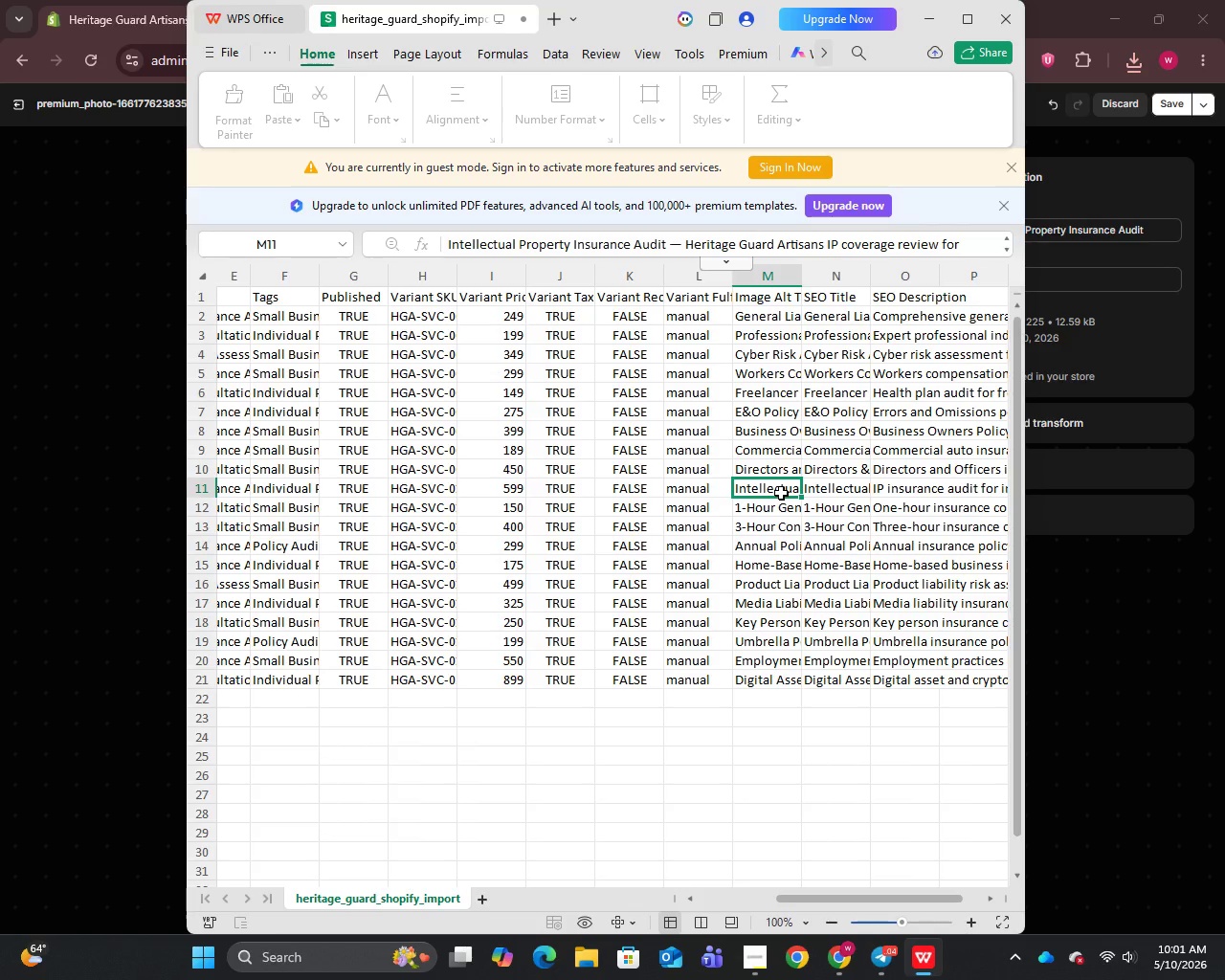 
double_click([781, 492])
 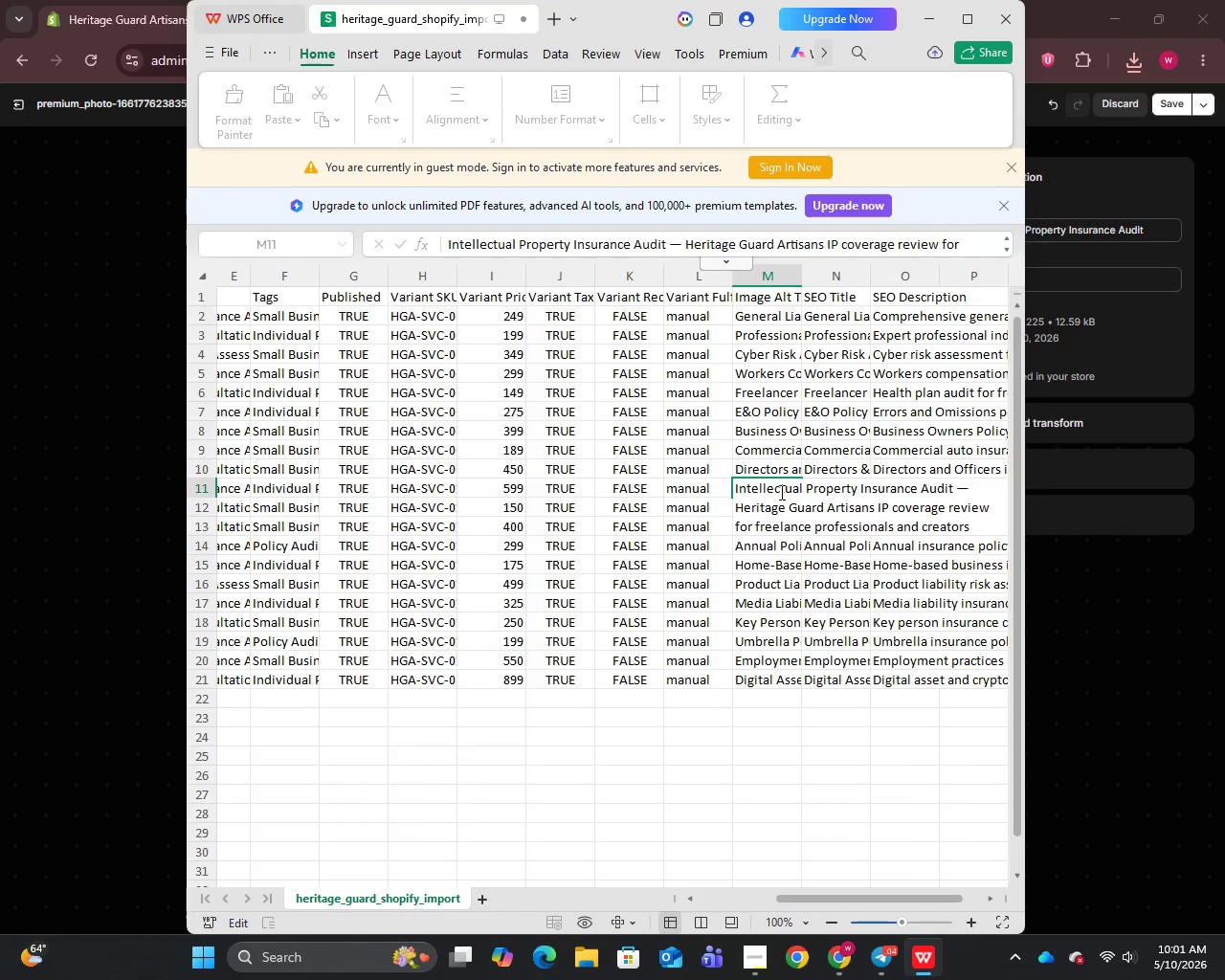 
key(Control+A)
 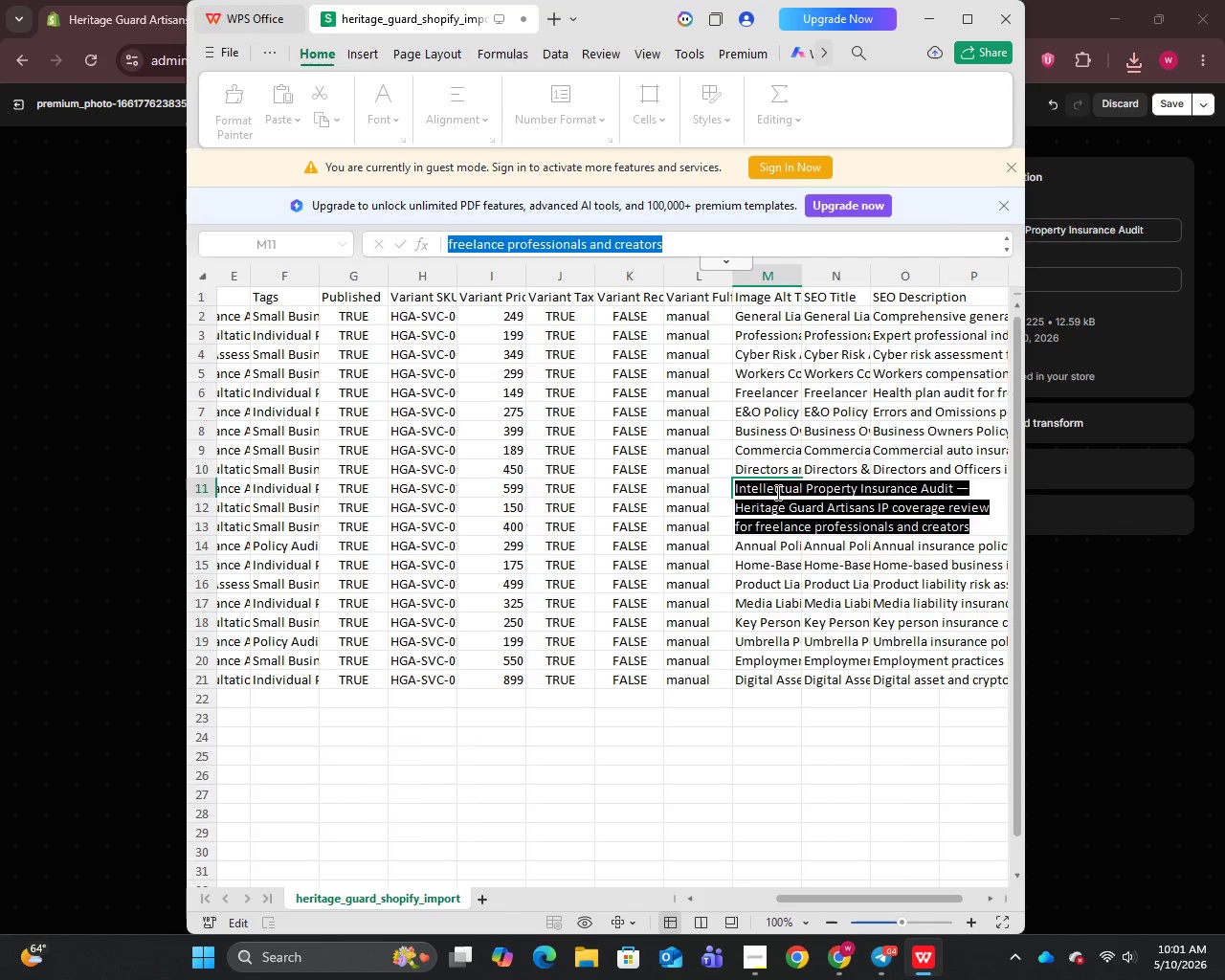 
hold_key(key=C, duration=0.33)
 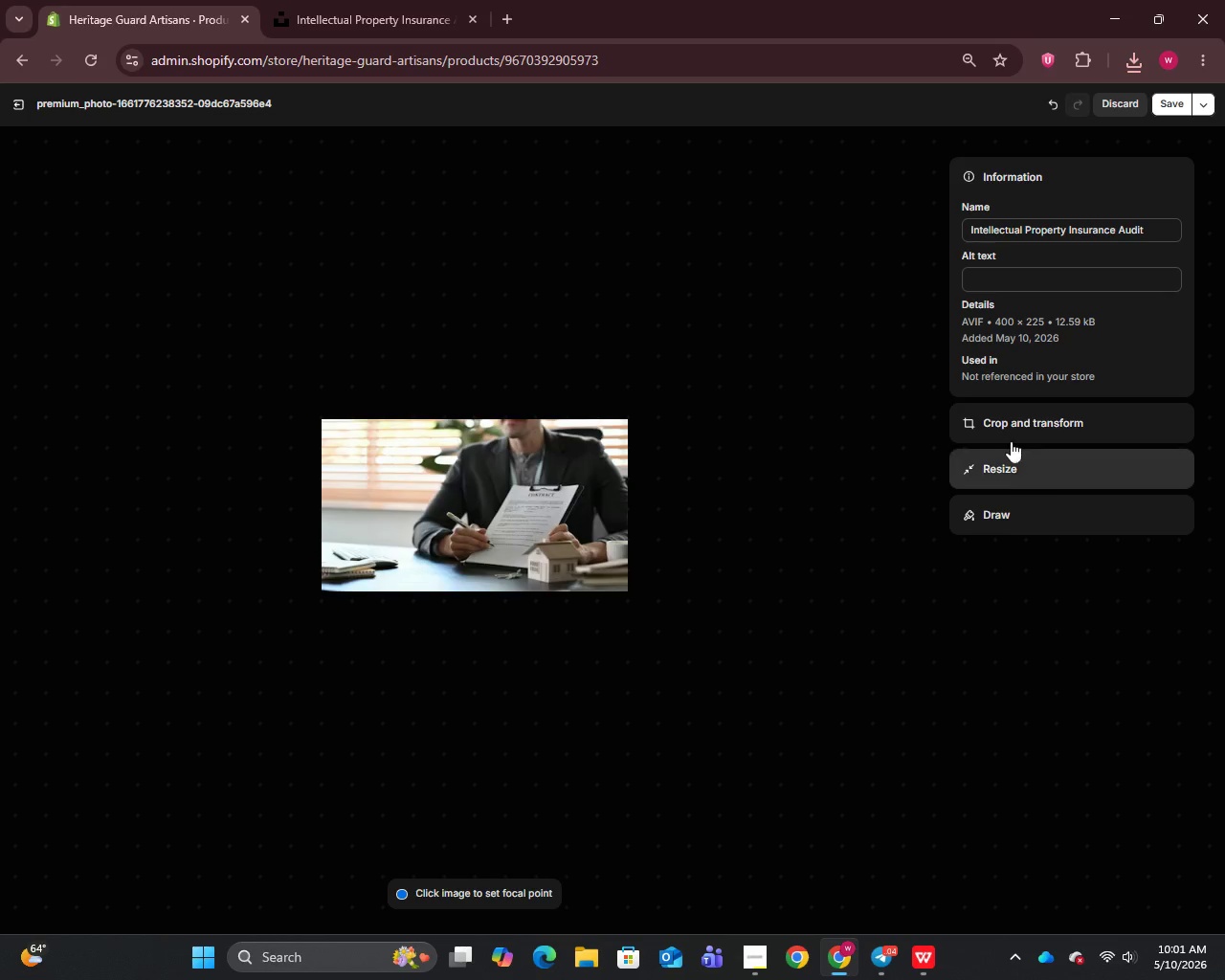 
left_click([998, 265])
 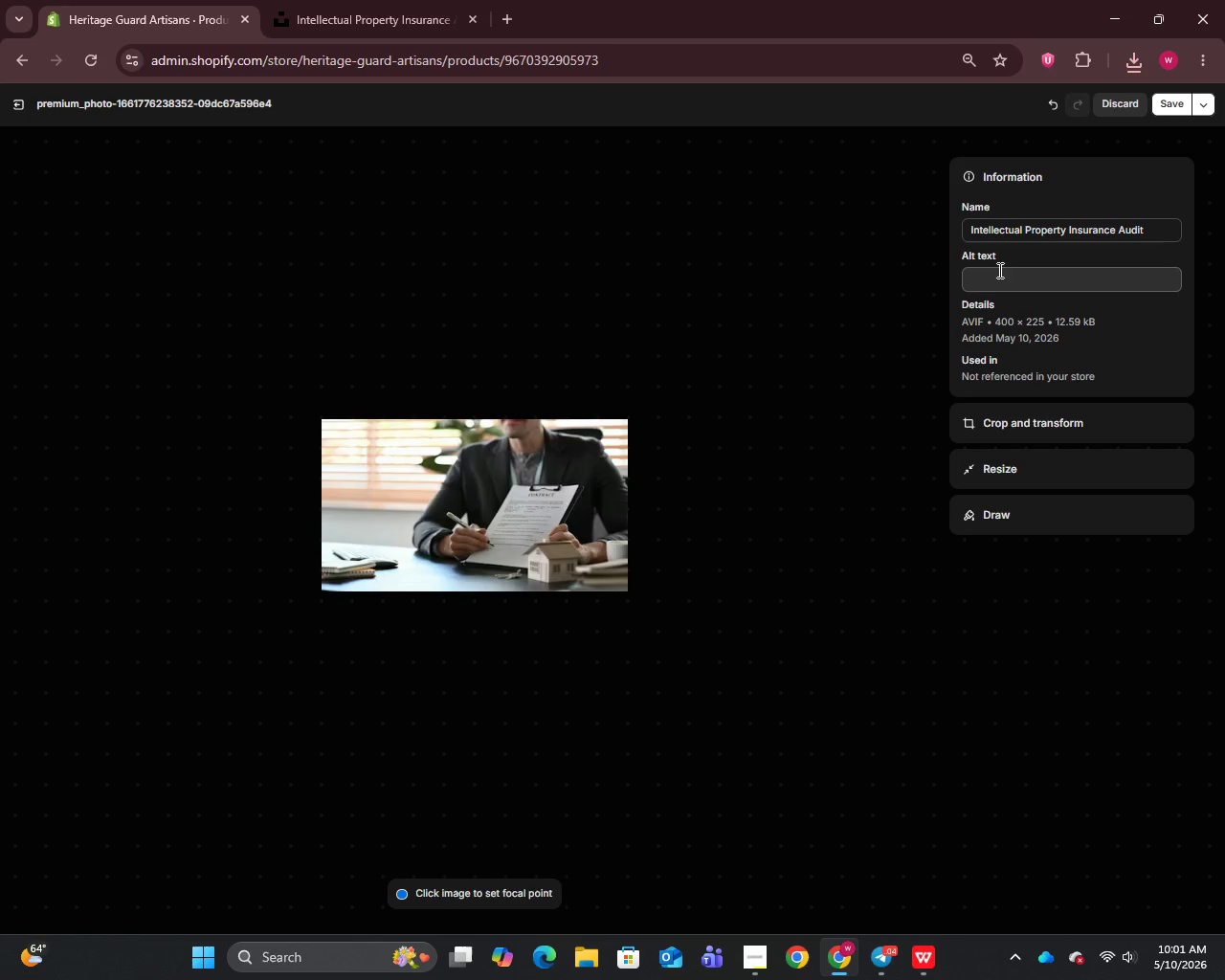 
left_click_drag(start_coordinate=[998, 272], to_coordinate=[997, 279])
 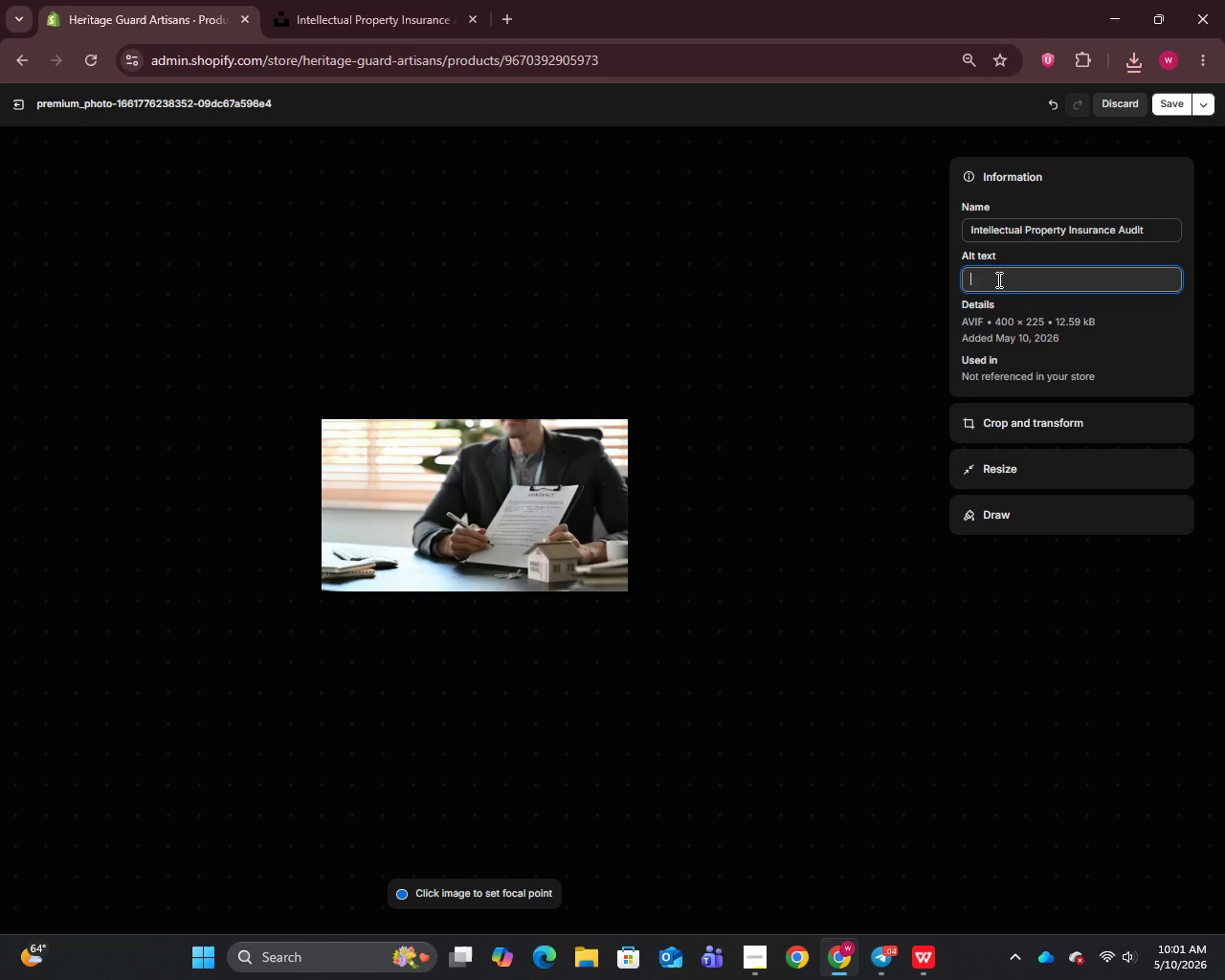 
key(Control+V)
 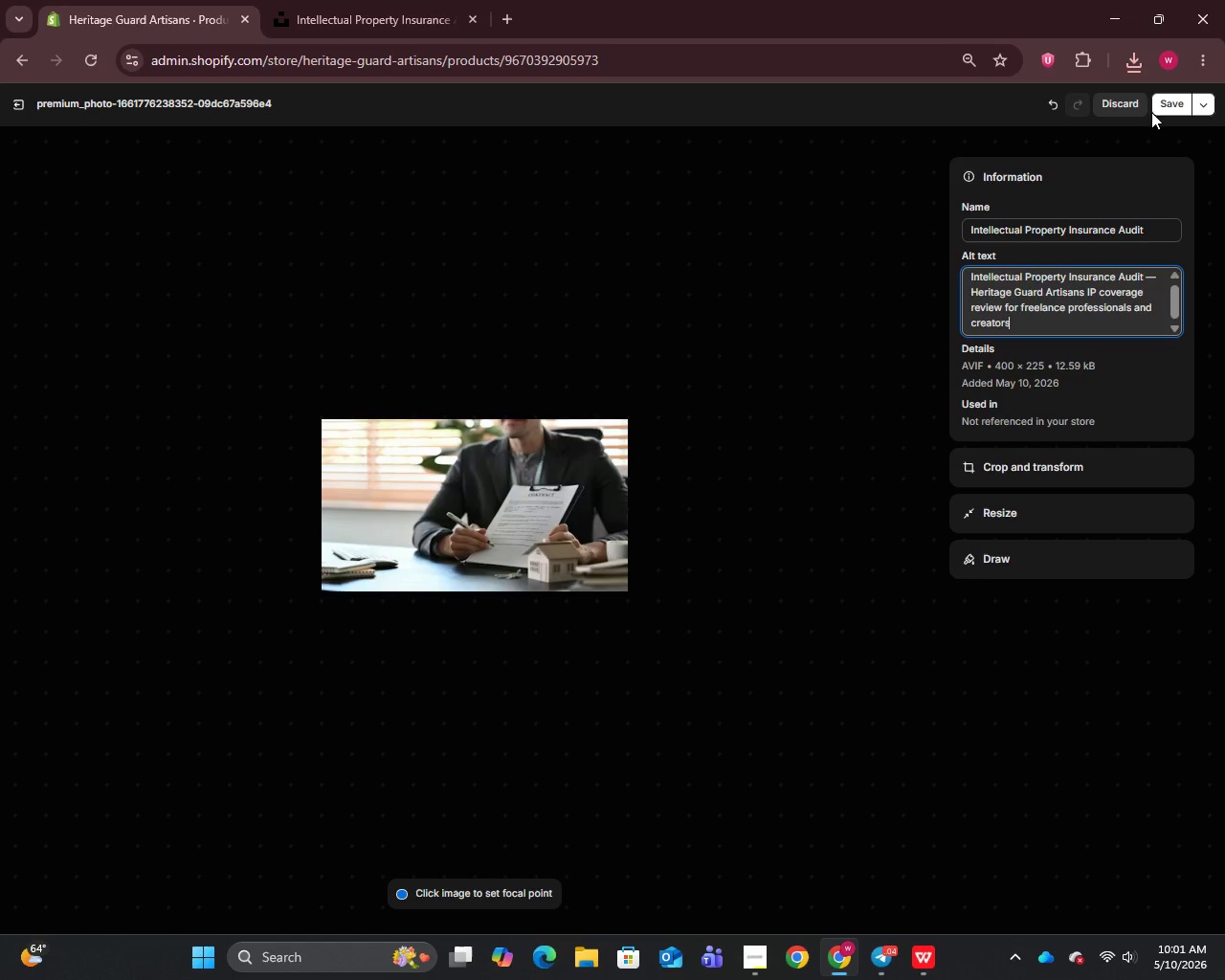 
left_click([1162, 102])
 